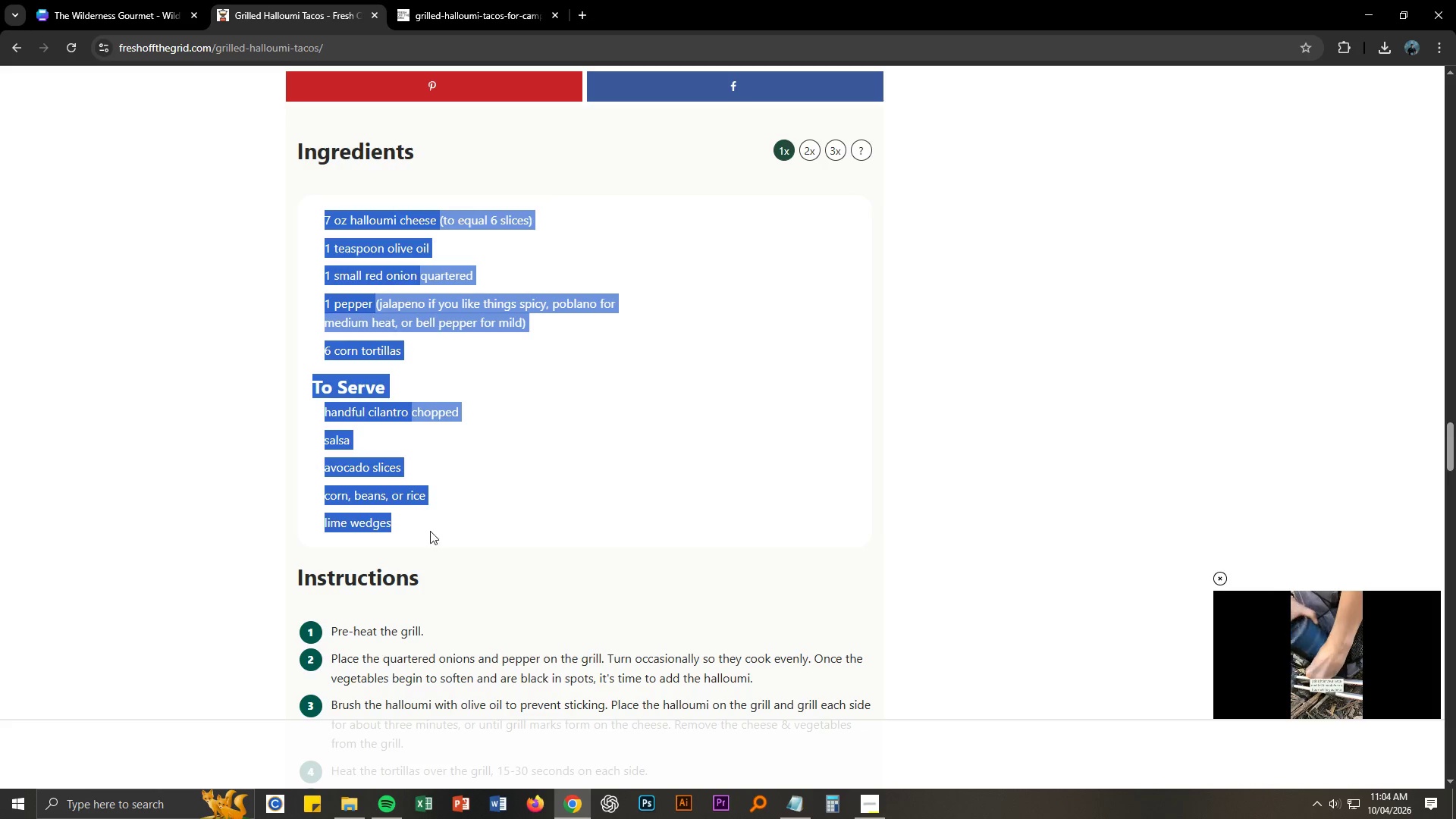 
key(Control+C)
 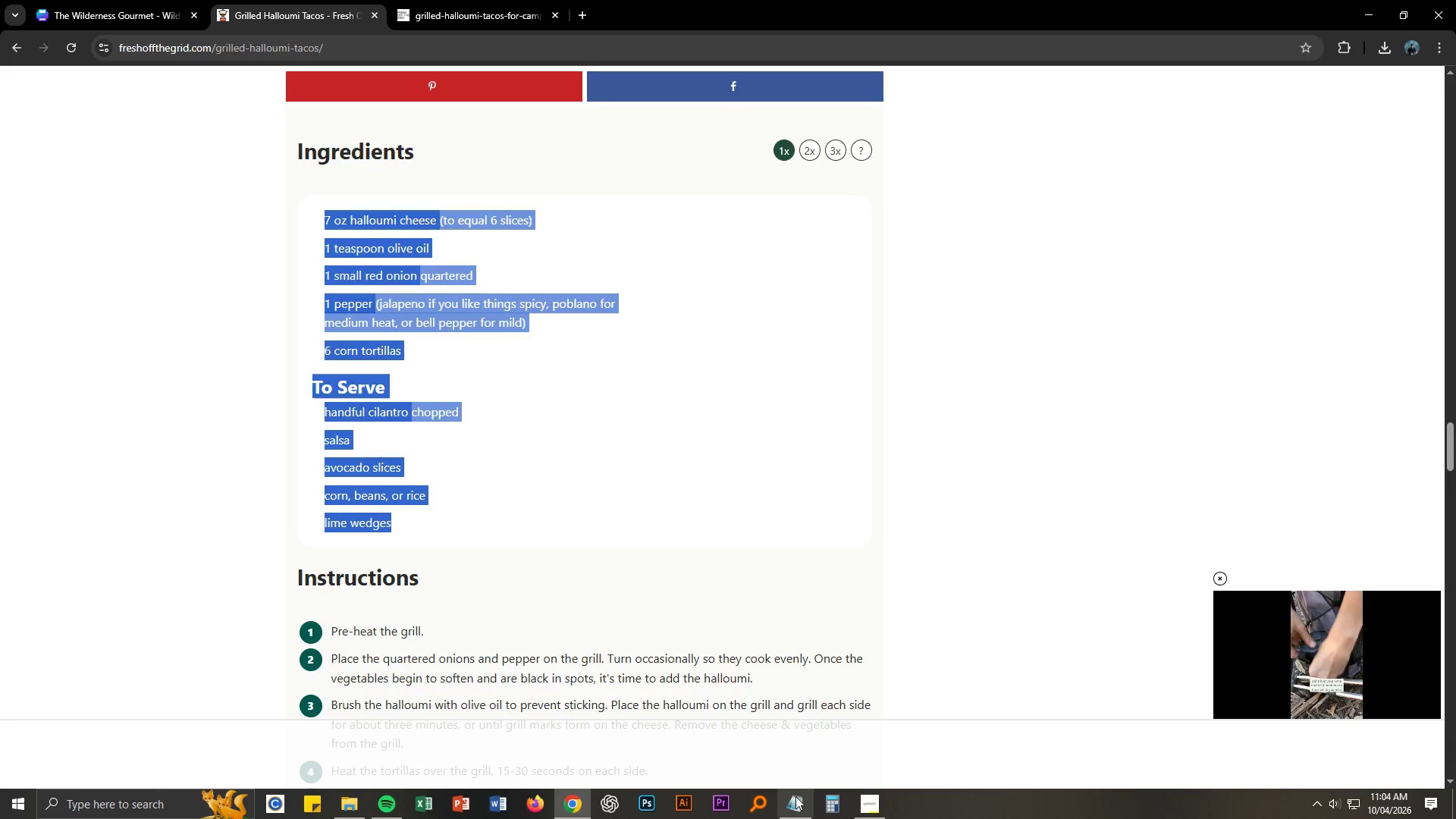 
left_click([795, 804])
 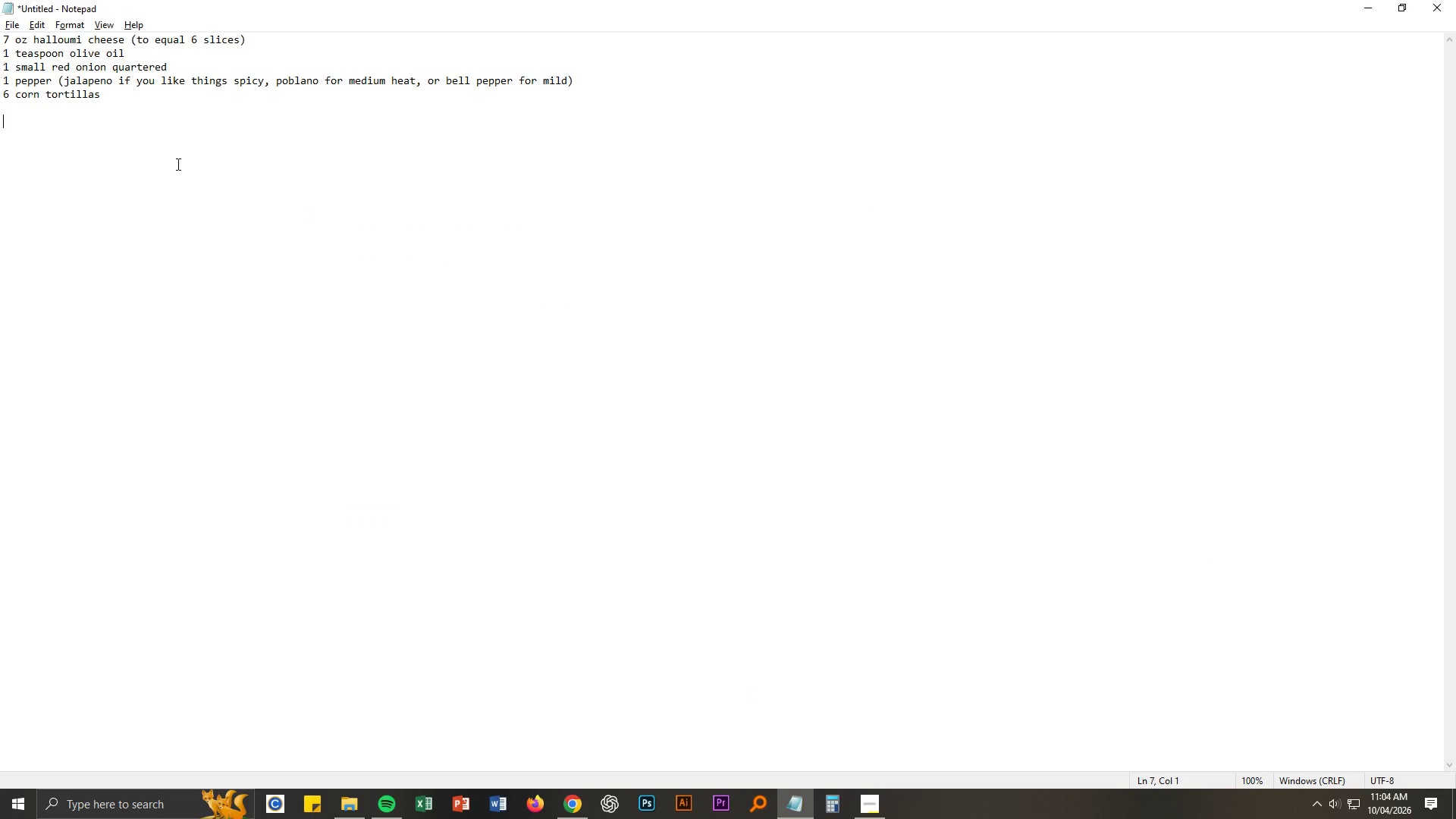 
key(Control+A)
 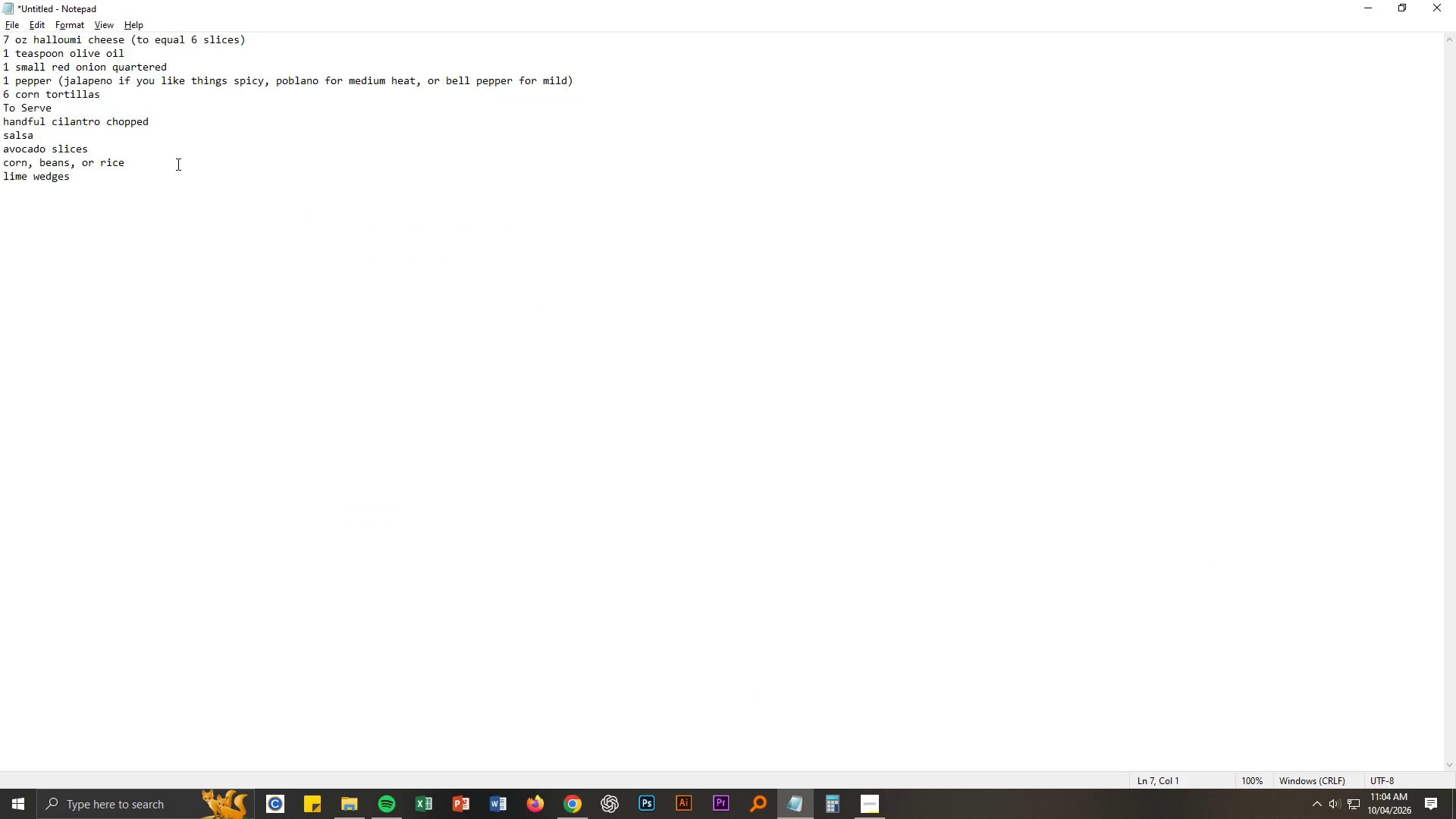 
key(Control+V)
 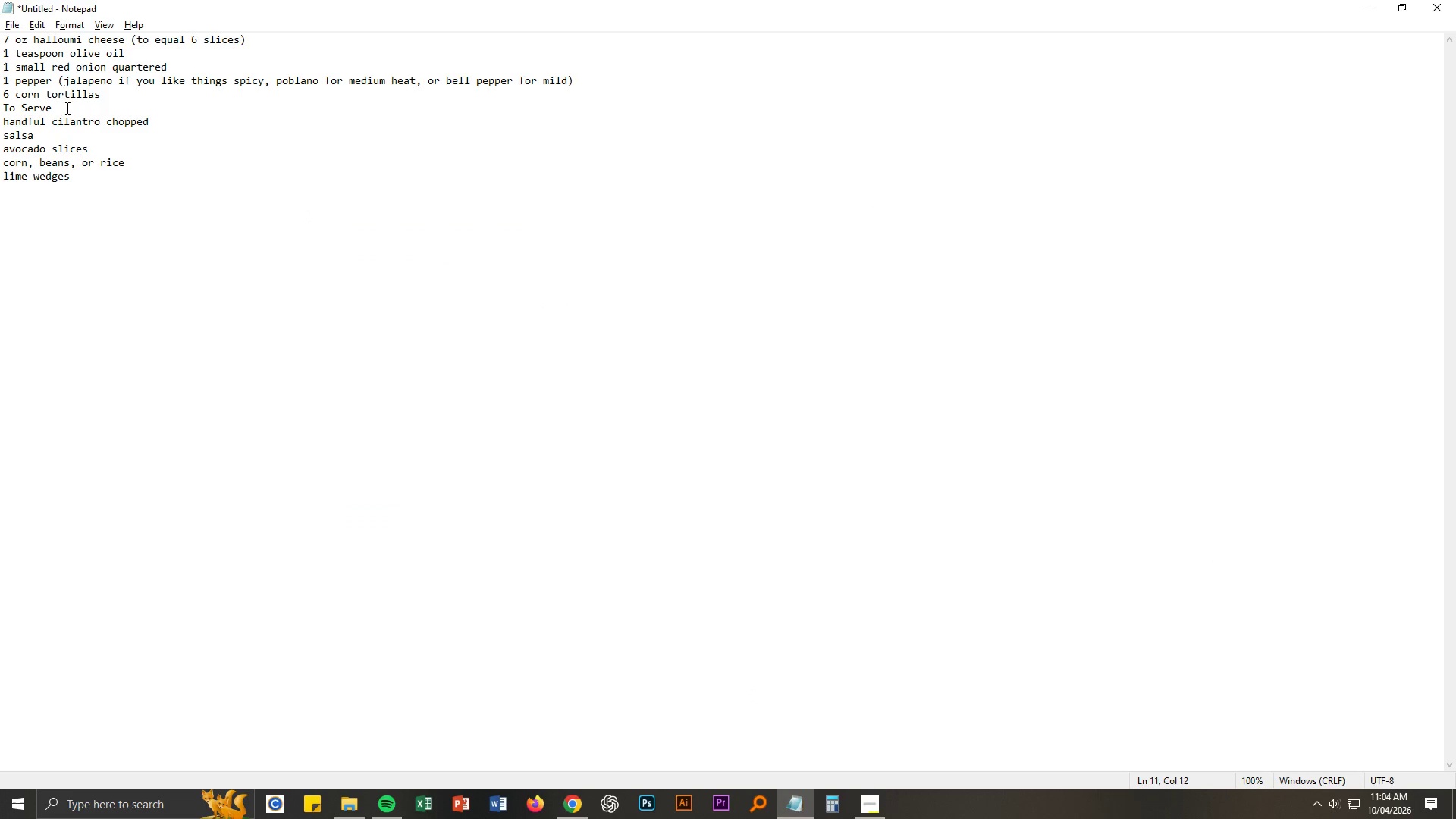 
left_click_drag(start_coordinate=[64, 105], to_coordinate=[0, 105])
 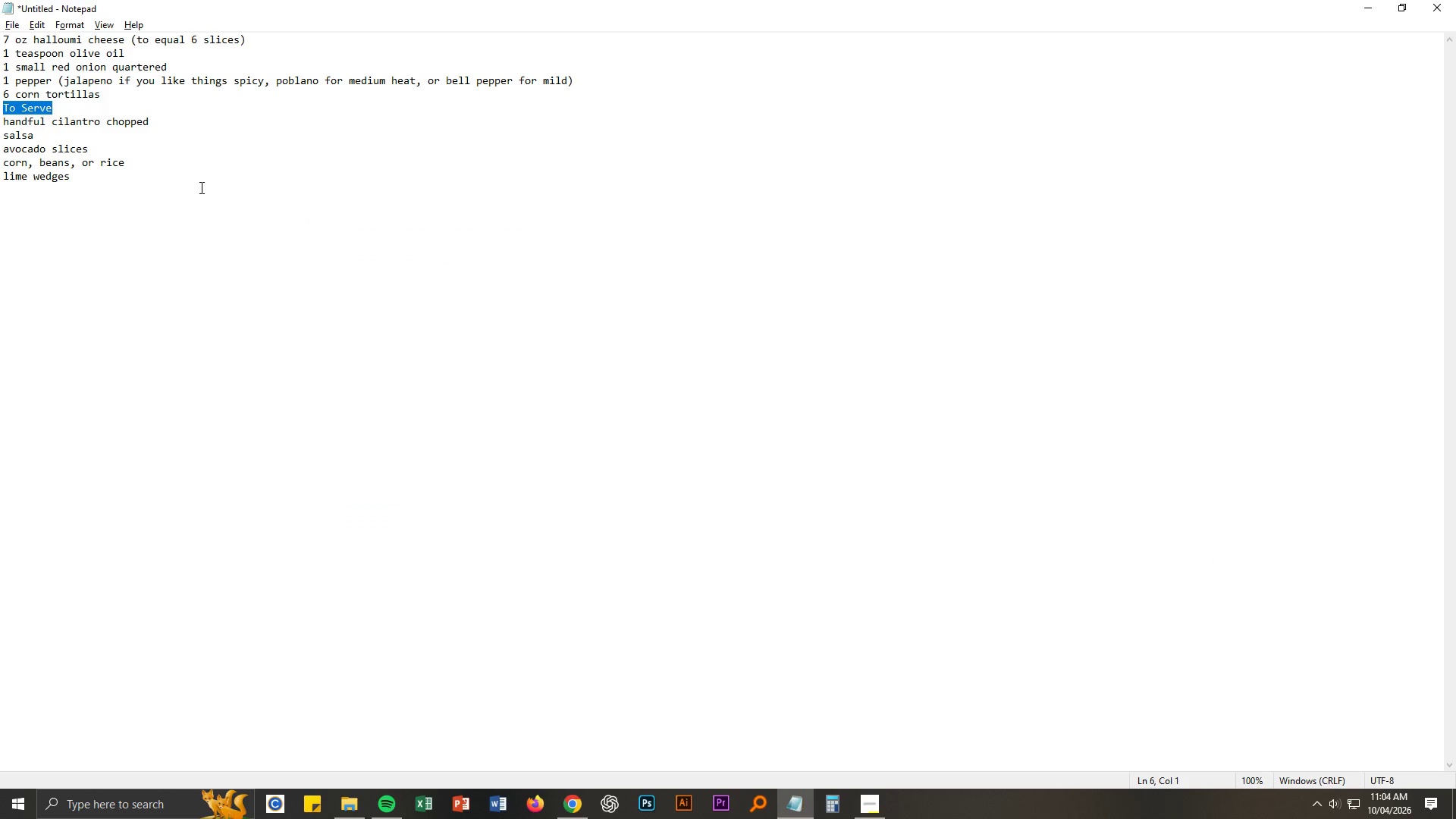 
key(Backspace)
 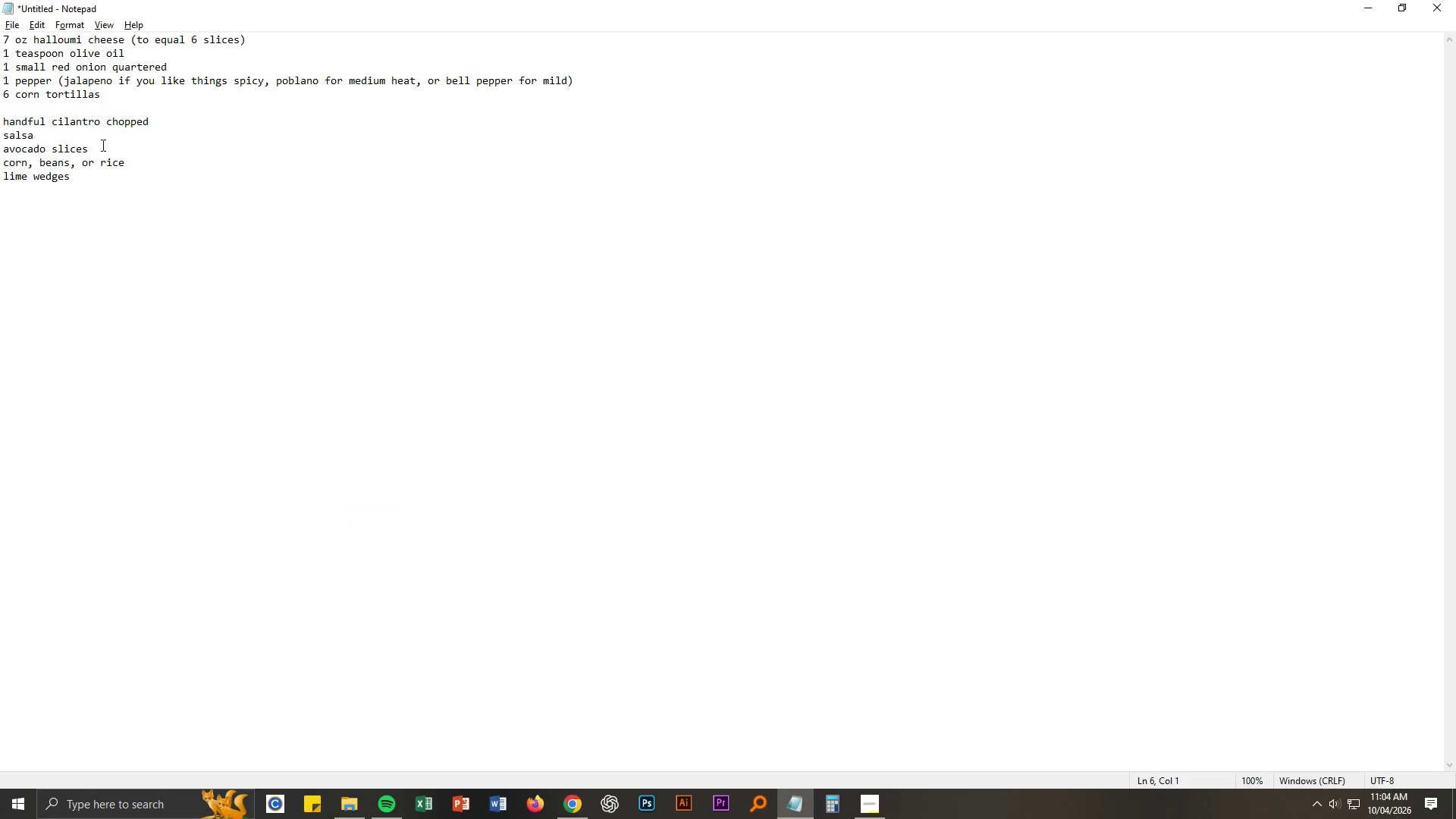 
key(Backspace)
 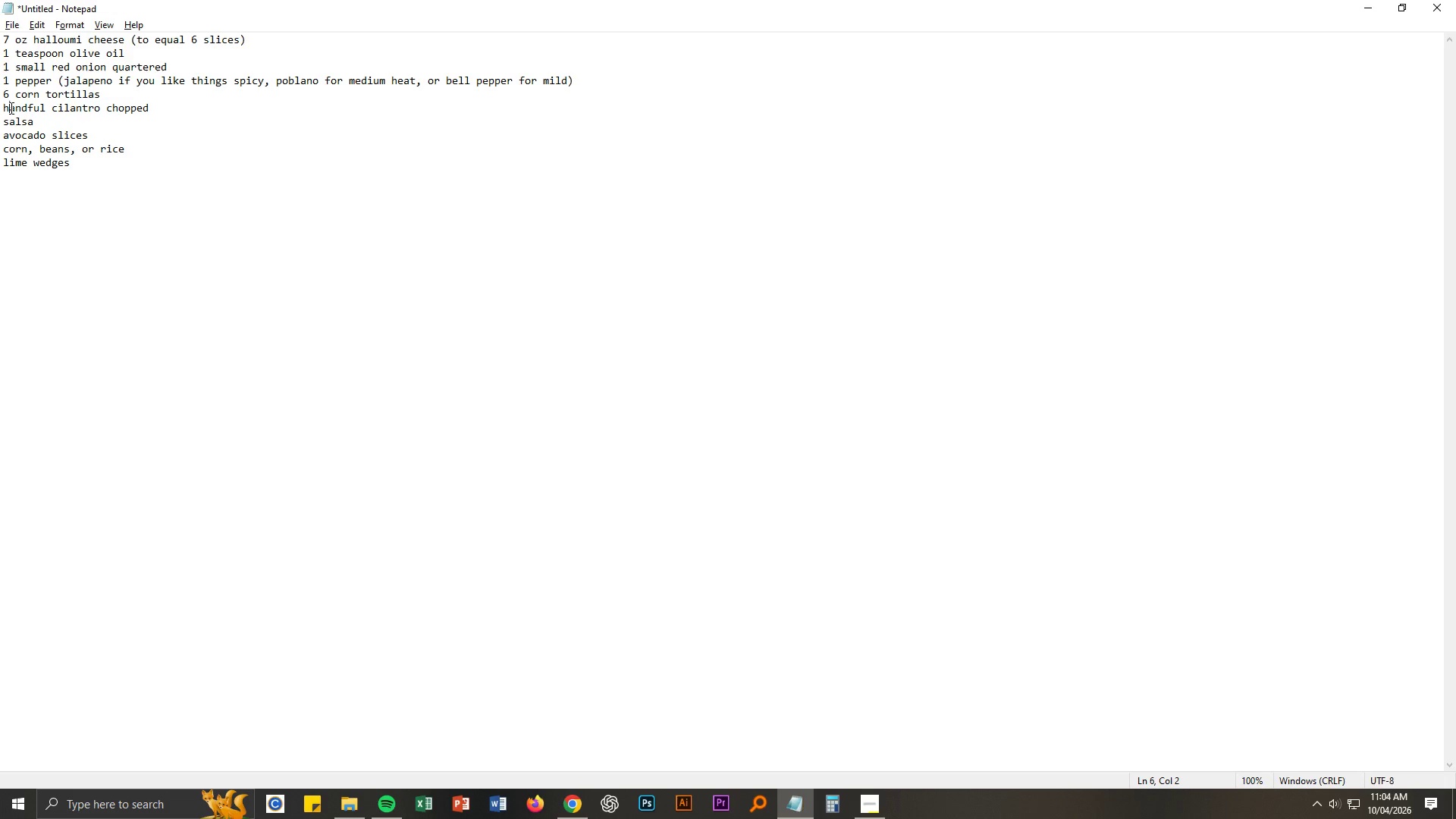 
left_click_drag(start_coordinate=[9, 108], to_coordinate=[2, 107])
 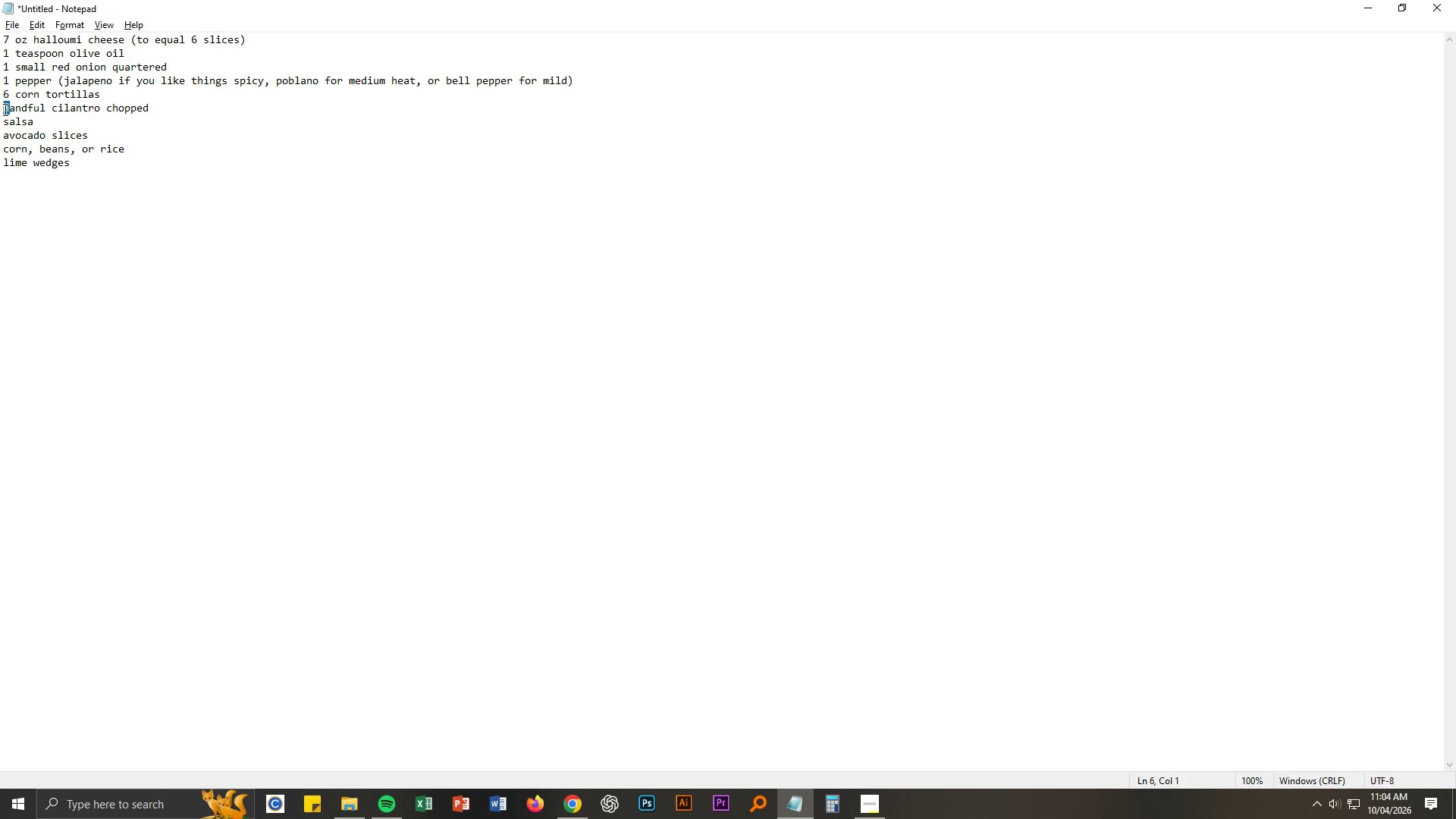 
key(Shift+H)
 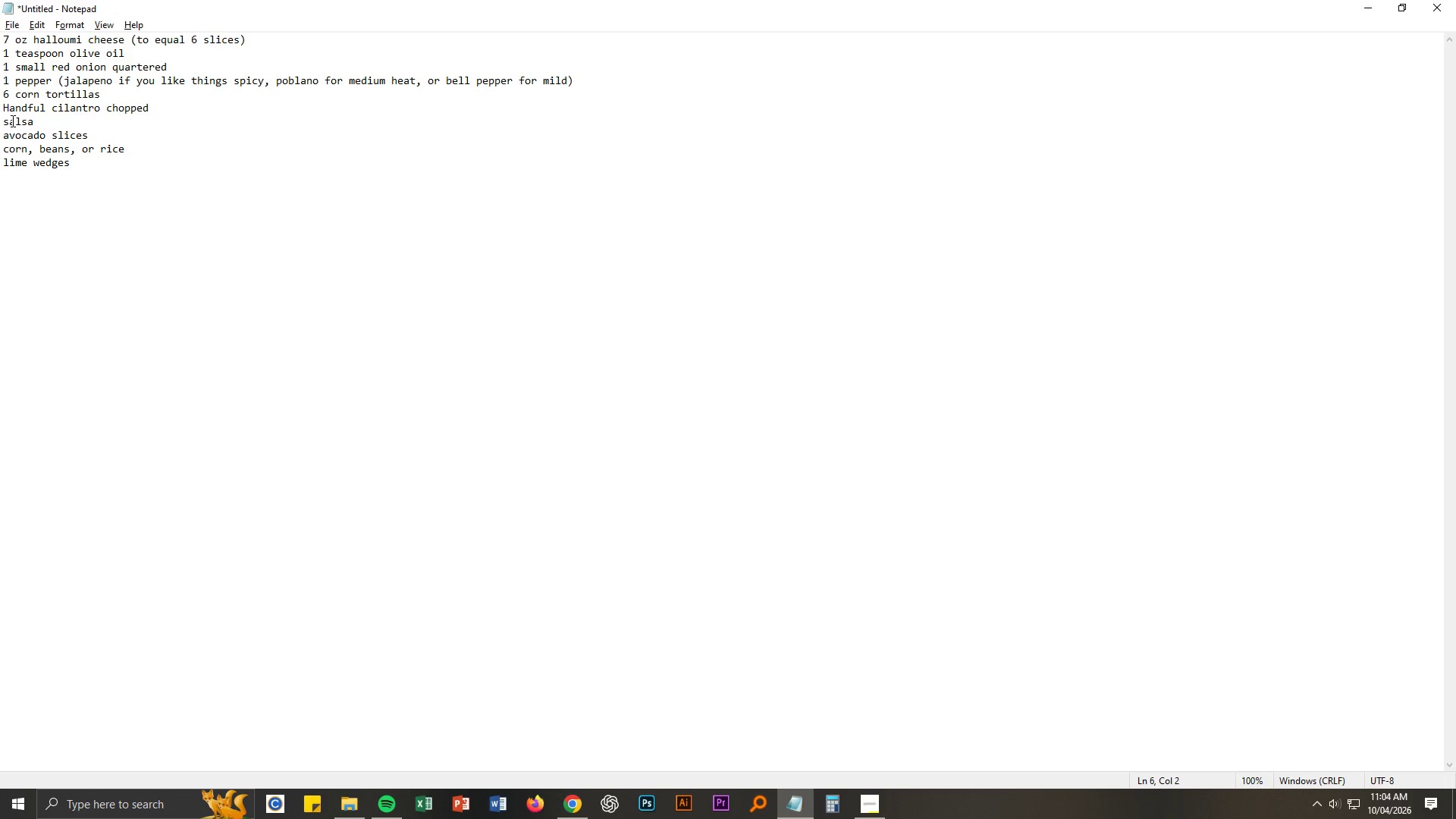 
left_click_drag(start_coordinate=[10, 121], to_coordinate=[5, 120])
 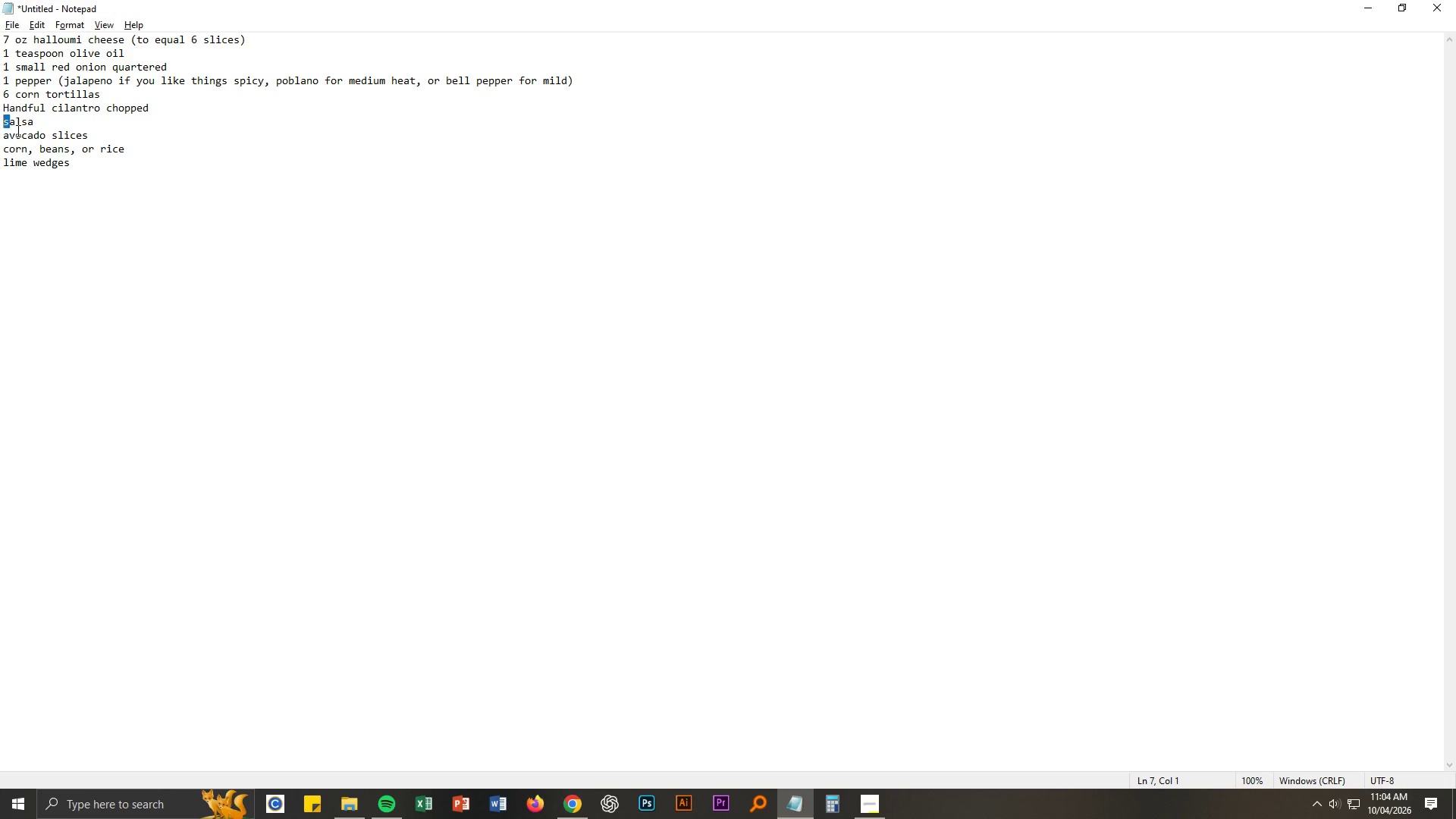 
key(Shift+ShiftLeft)
 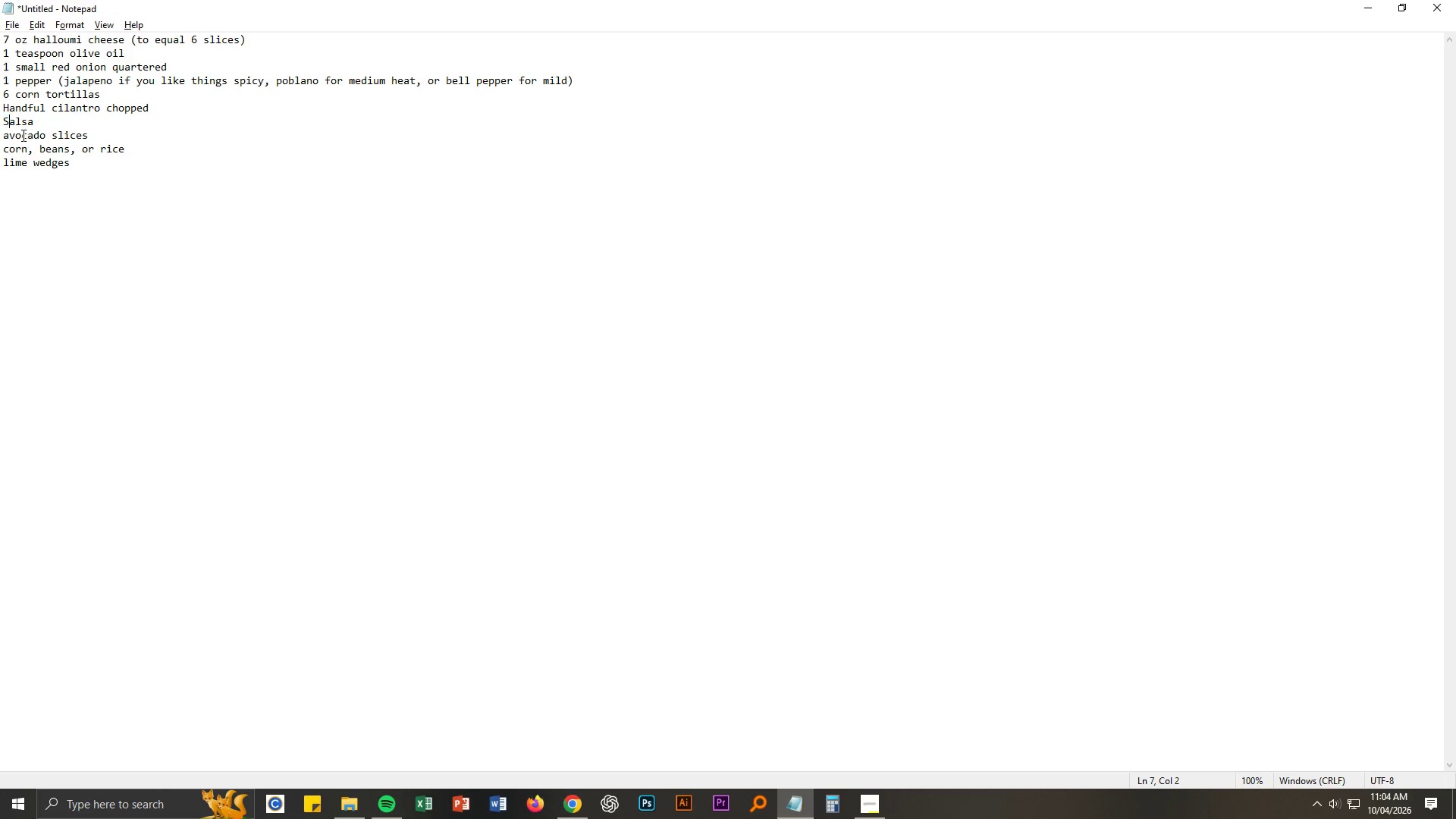 
key(Shift+S)
 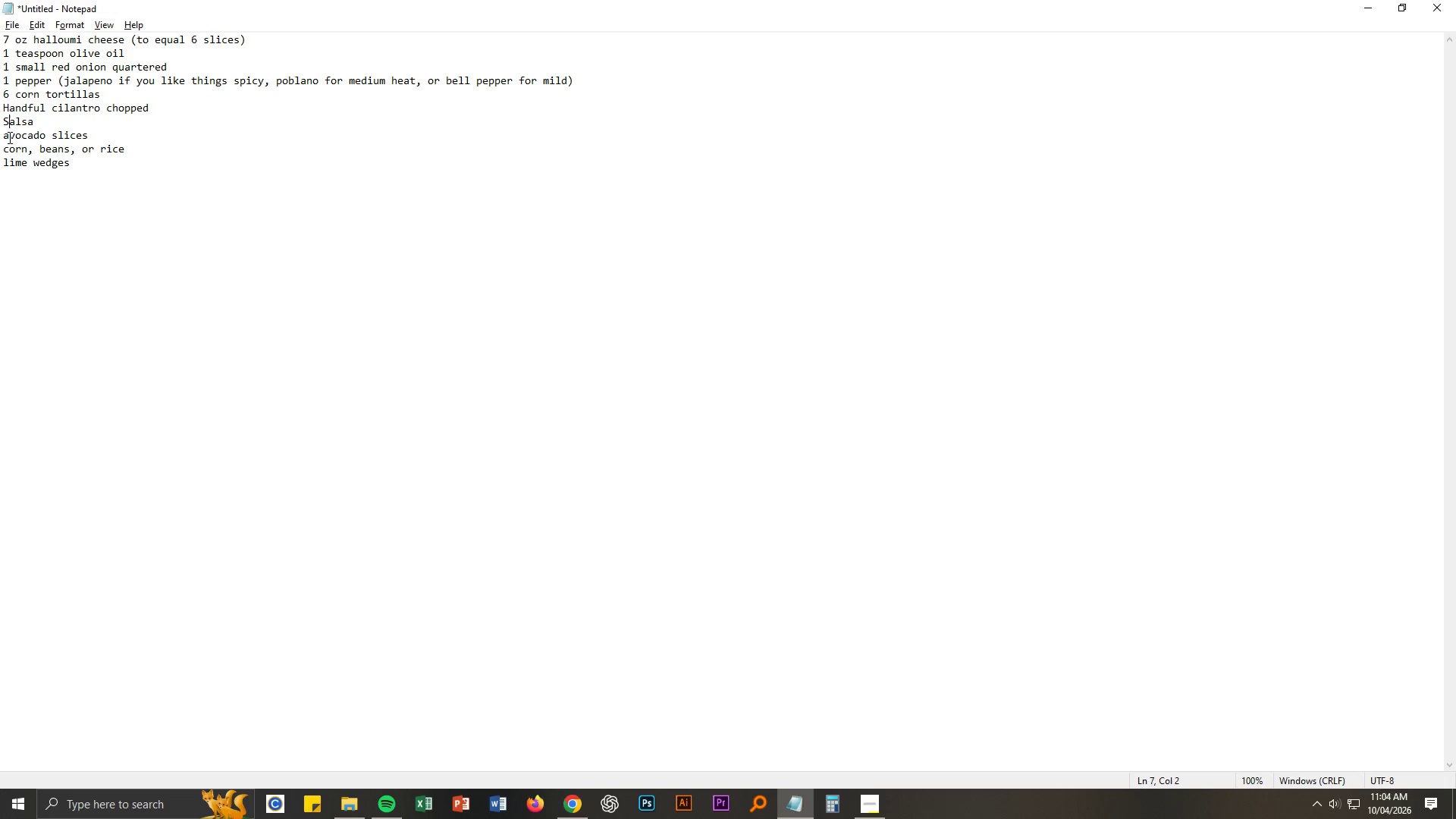 
left_click_drag(start_coordinate=[8, 137], to_coordinate=[4, 136])
 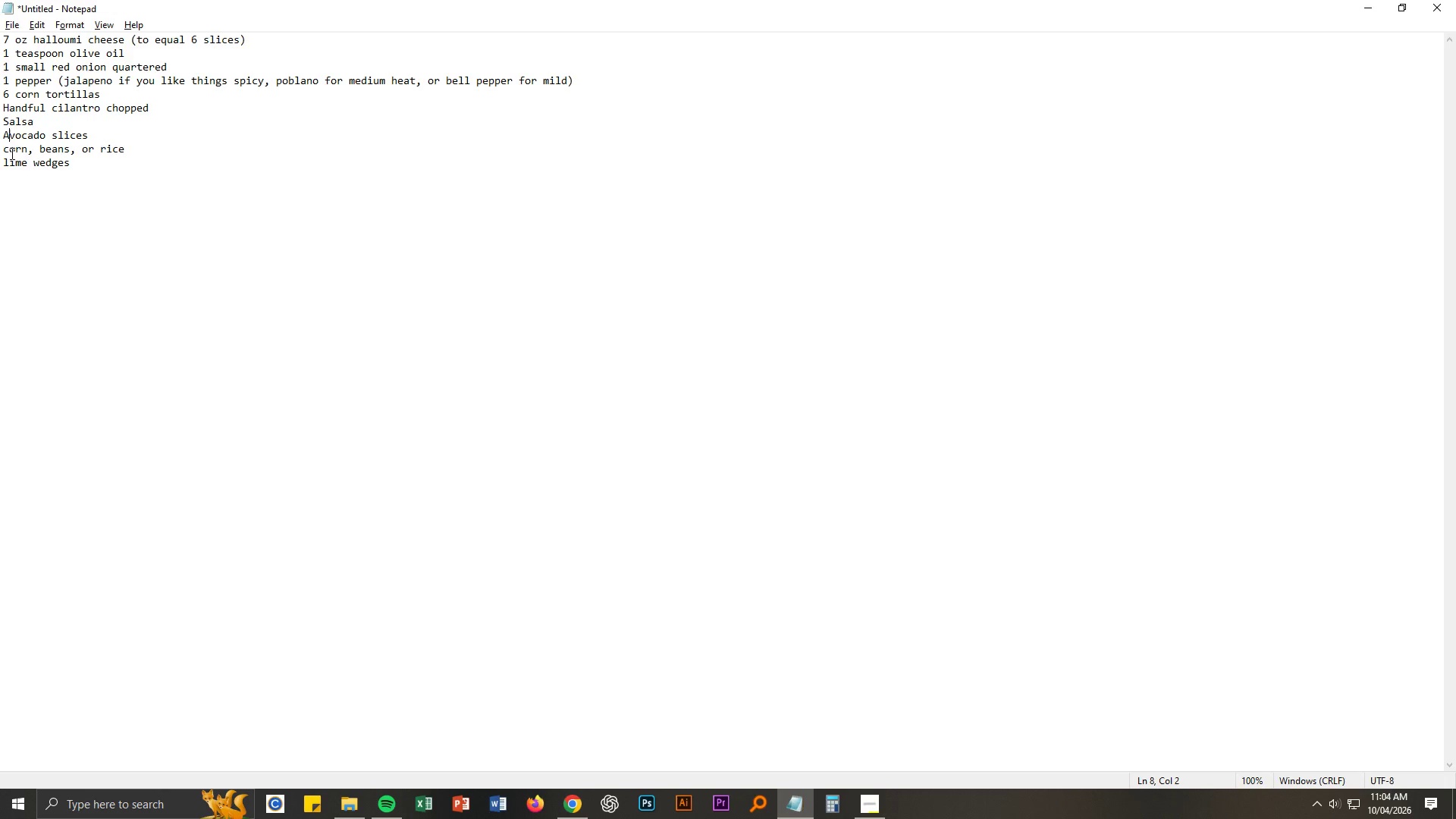 
key(Shift+ShiftLeft)
 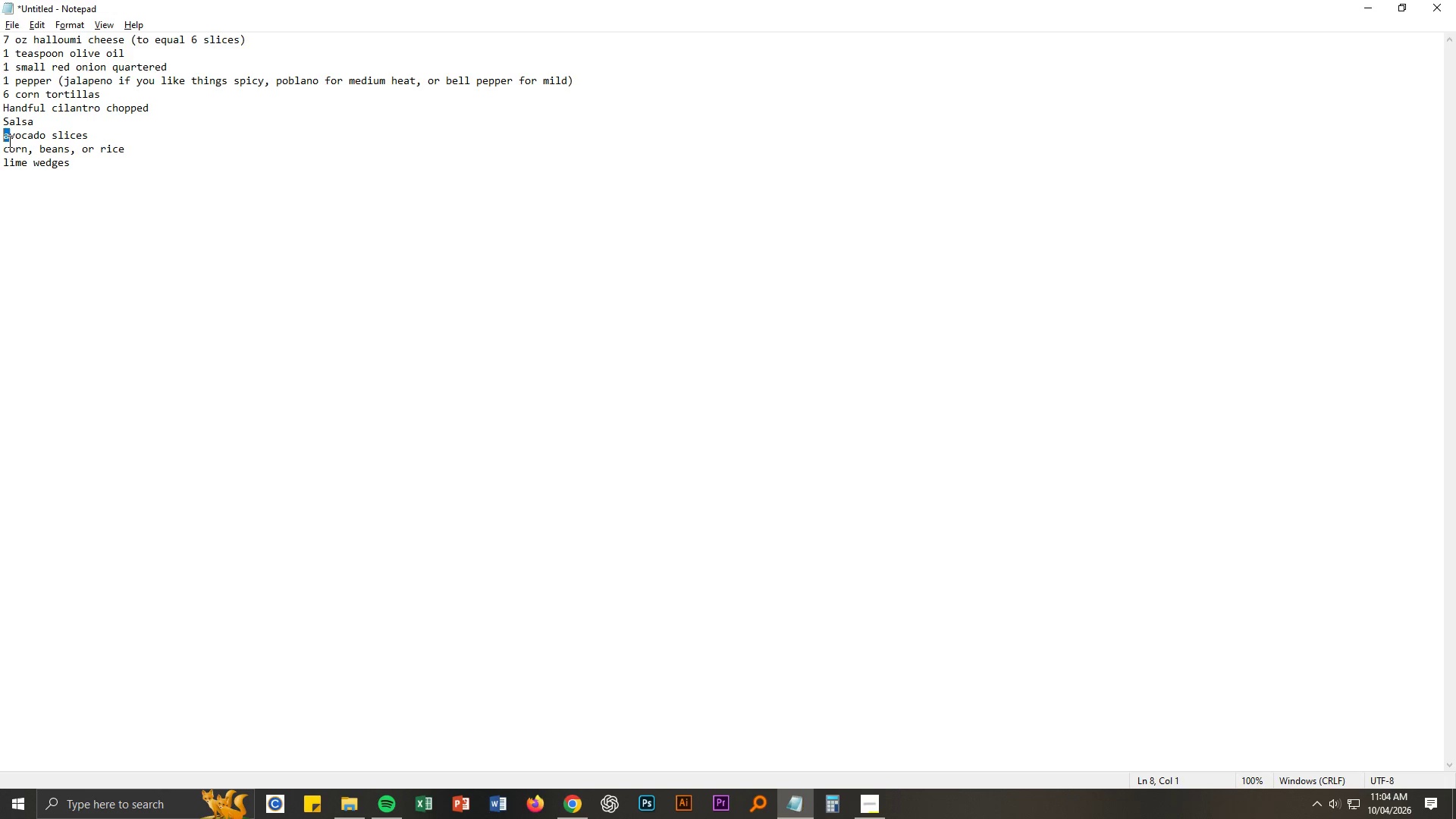 
type(ACL)
 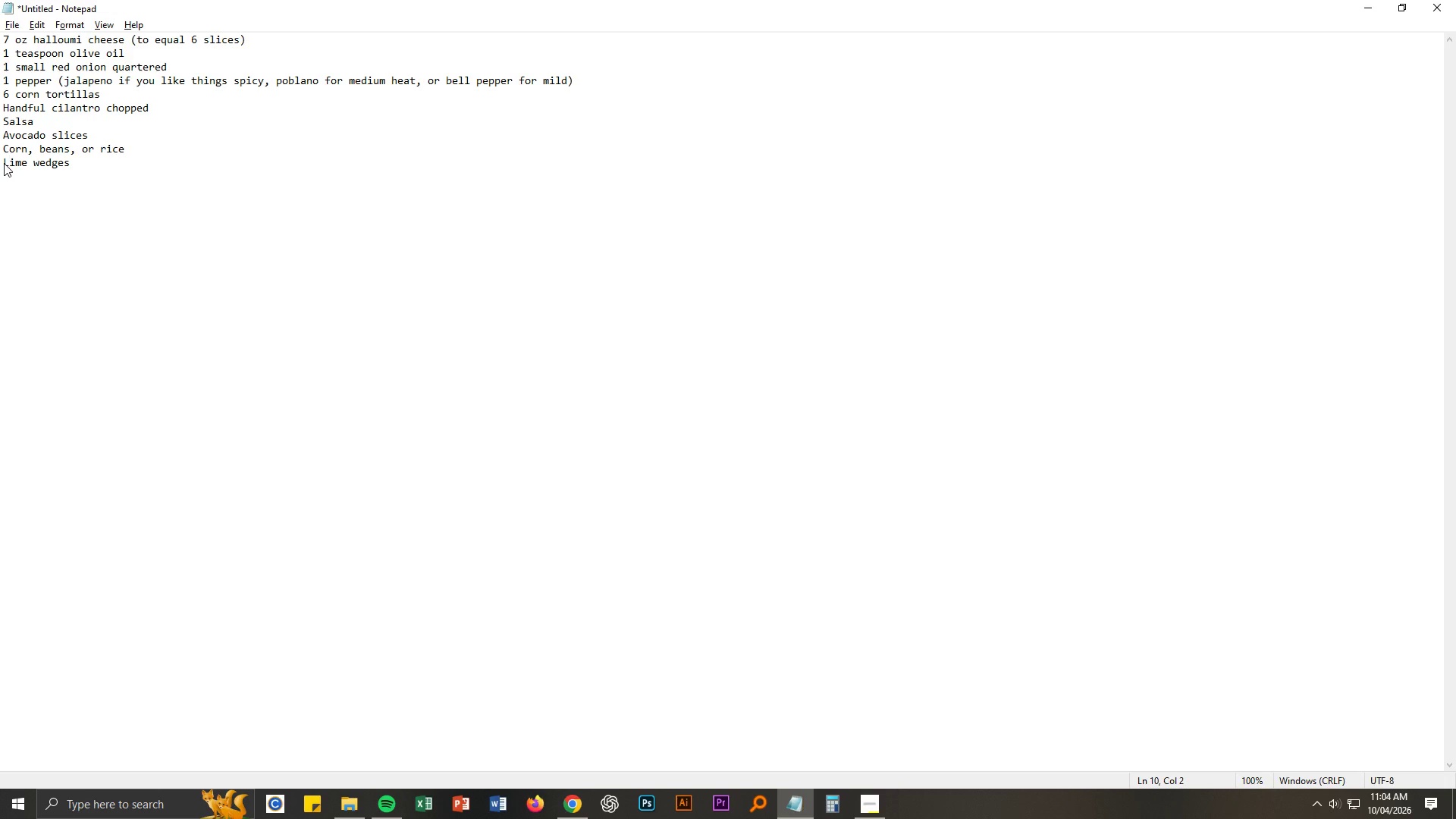 
left_click_drag(start_coordinate=[10, 153], to_coordinate=[3, 151])
 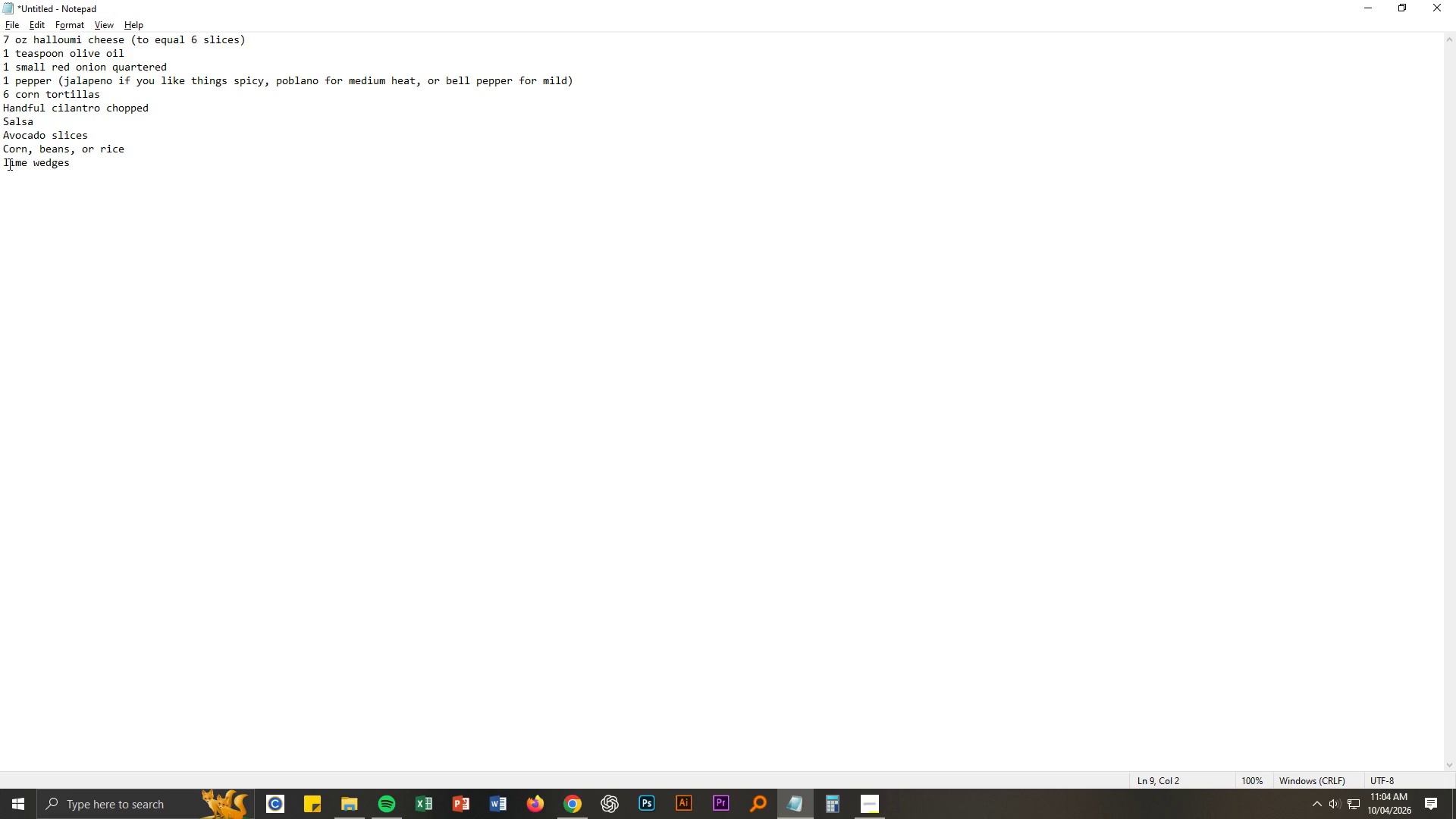 
left_click_drag(start_coordinate=[8, 164], to_coordinate=[4, 163])
 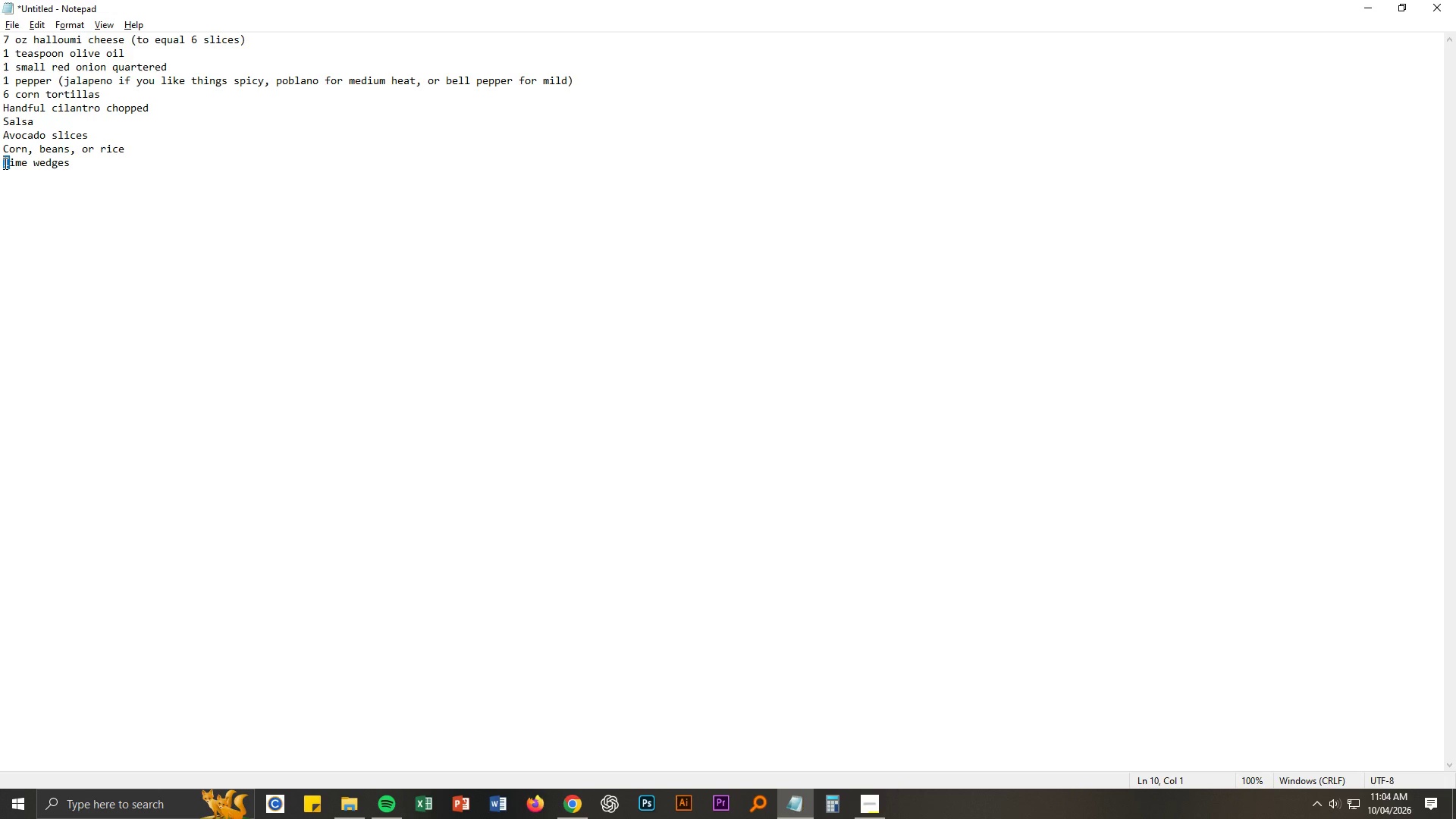 
left_click([99, 93])
 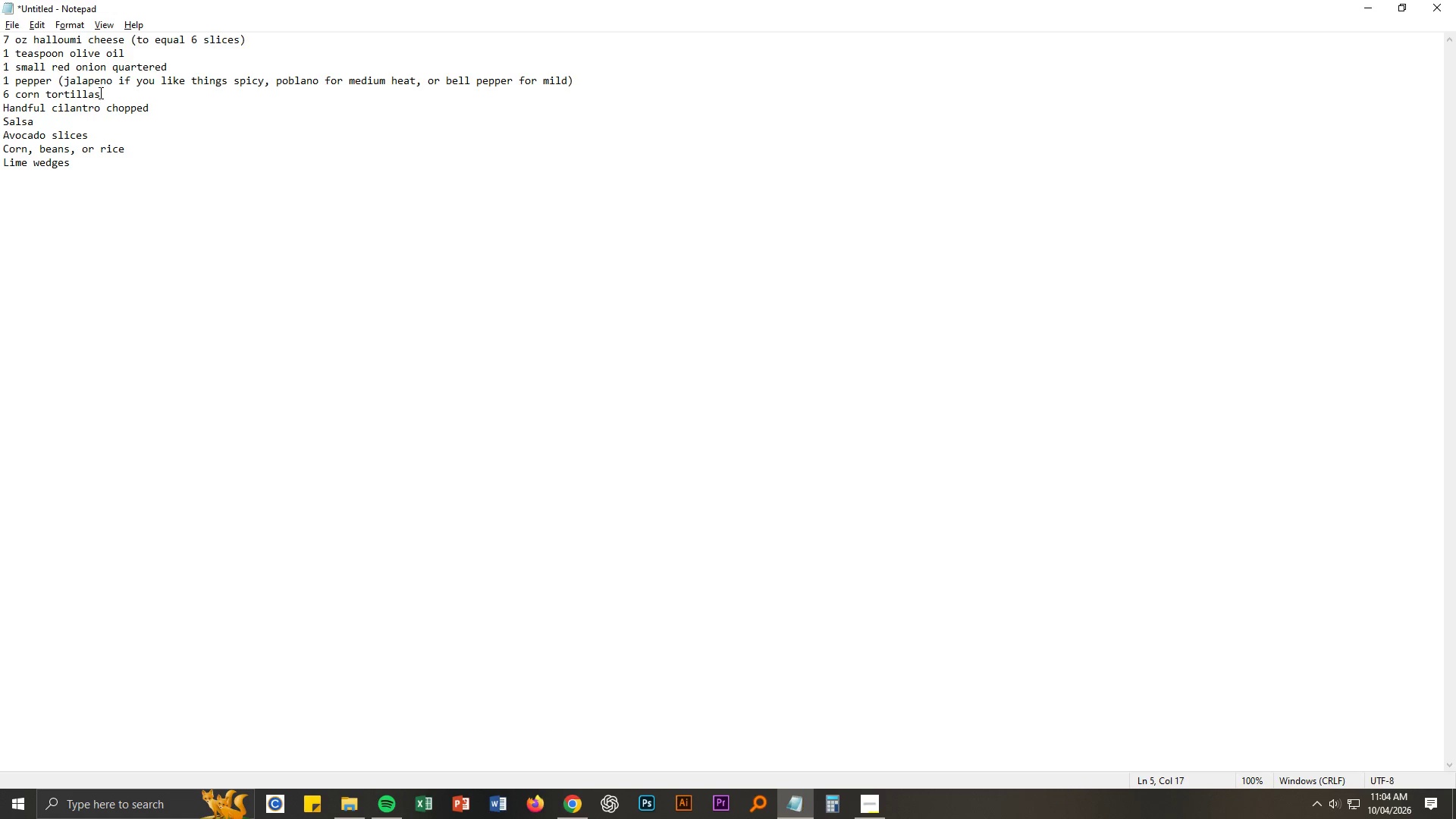 
key(Enter)
 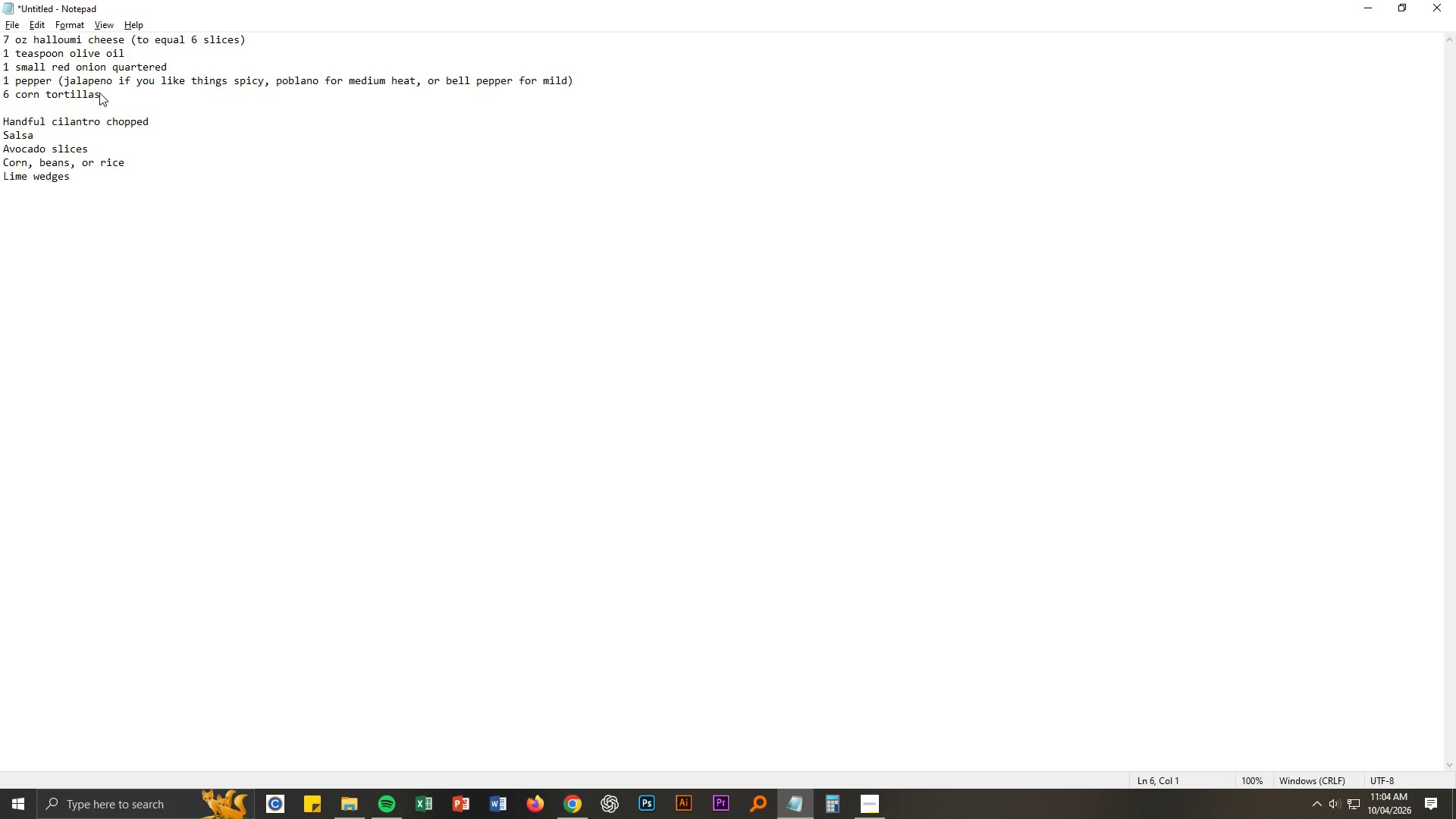 
type(Optional To Searc)
key(Backspace)
key(Backspace)
key(Backspace)
type(rve)
 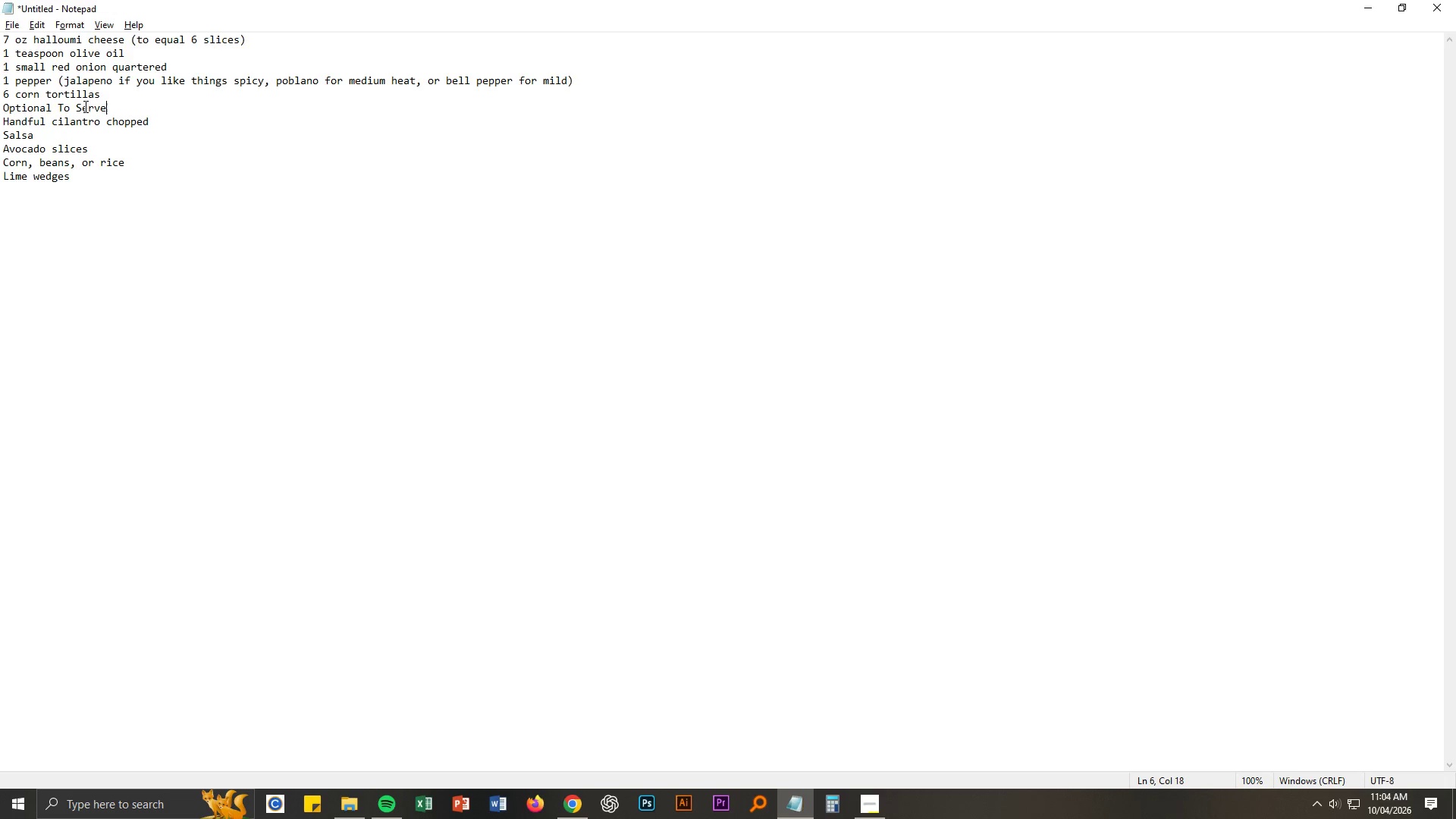 
key(Control+ControlLeft)
 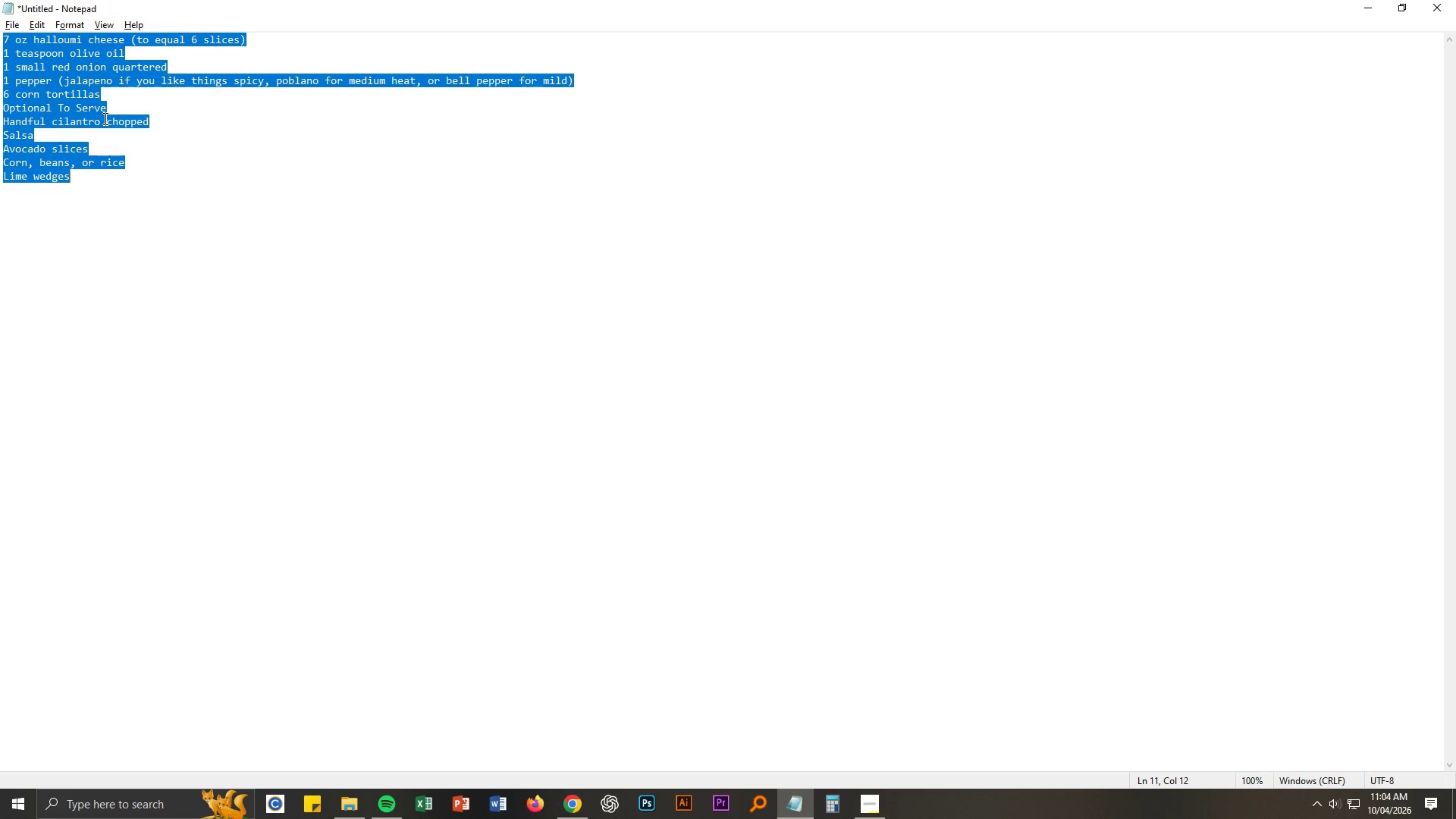 
key(Control+A)
 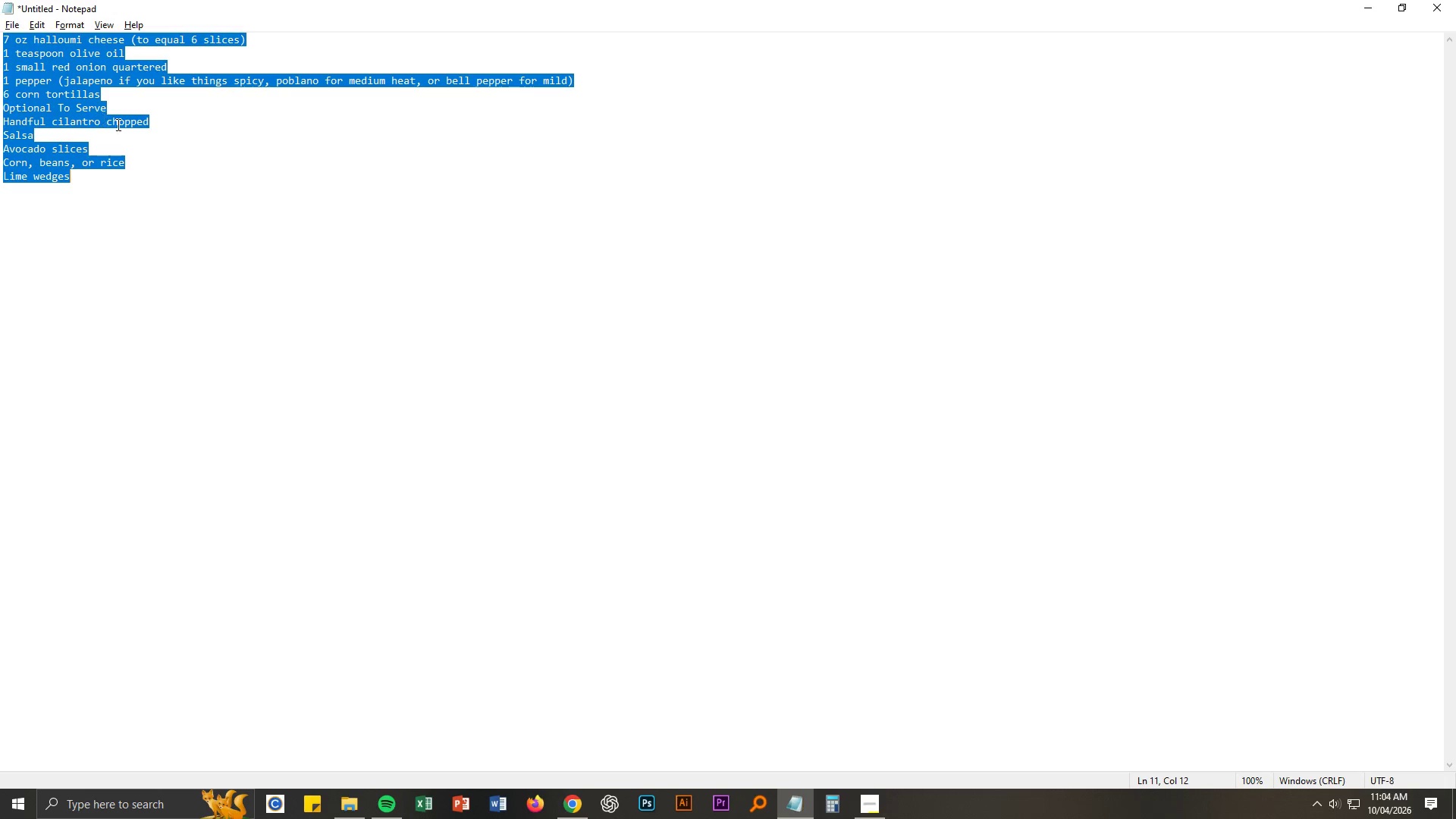 
key(Alt+AltLeft)
 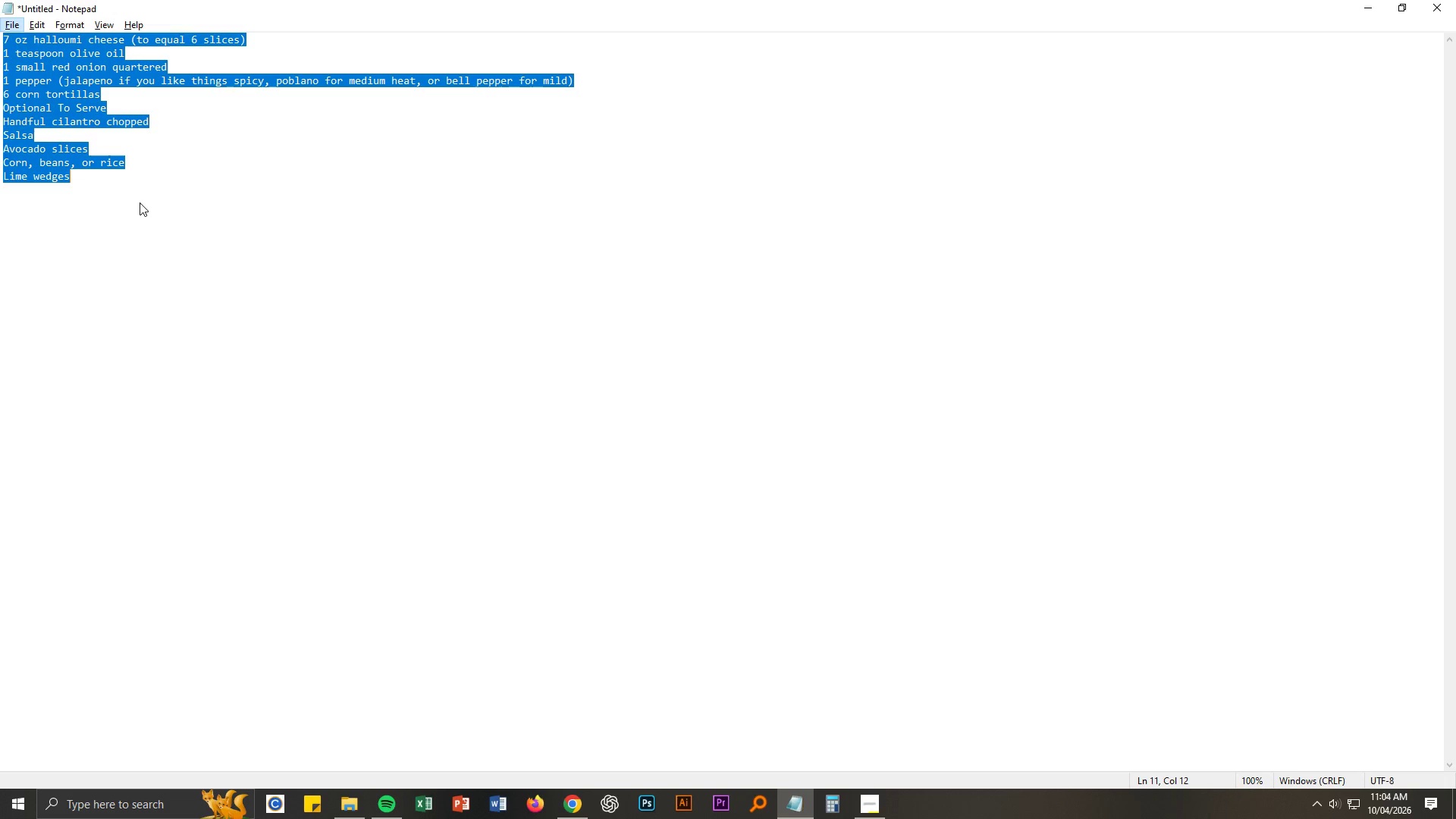 
left_click([124, 177])
 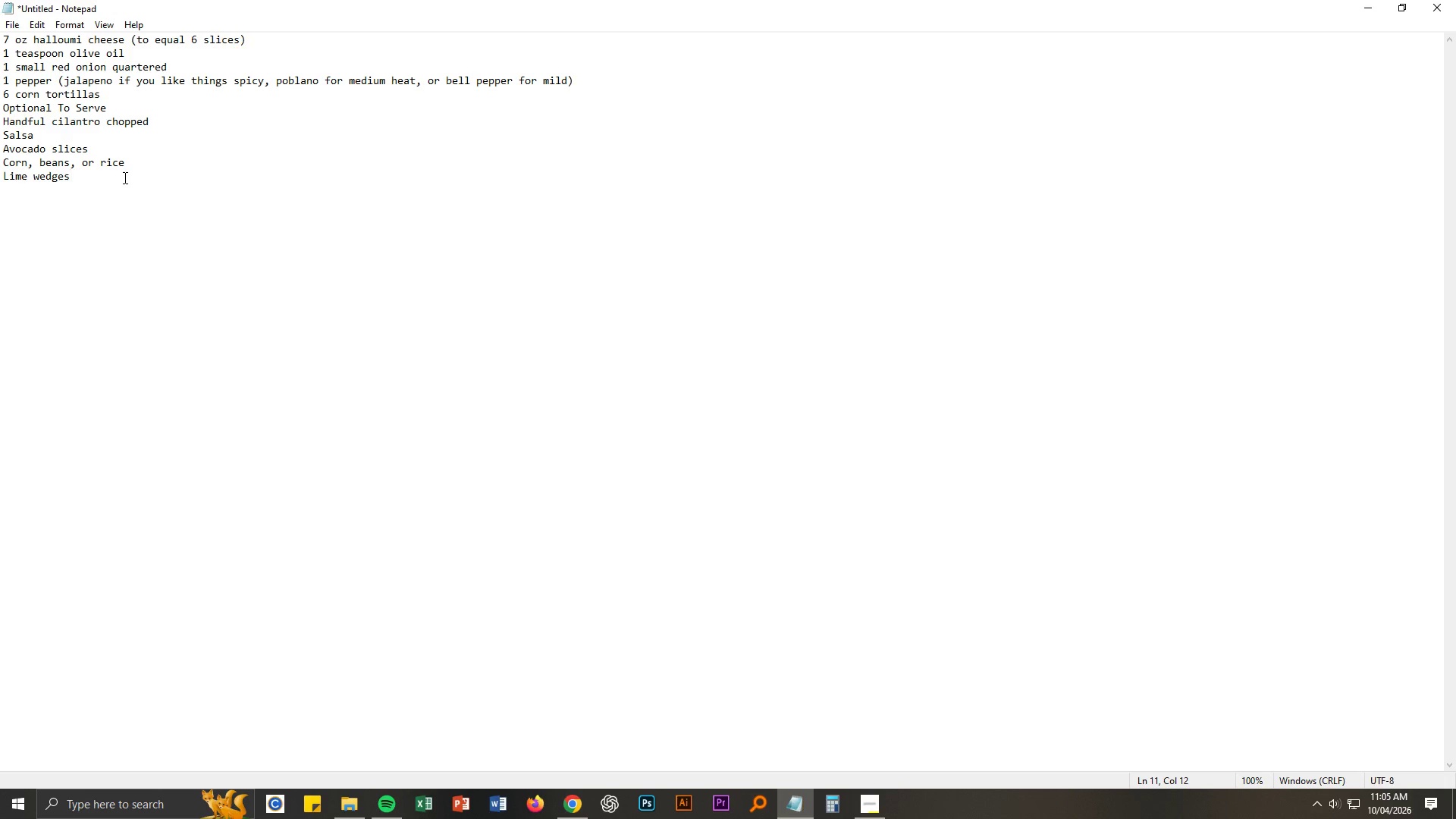 
key(Enter)
 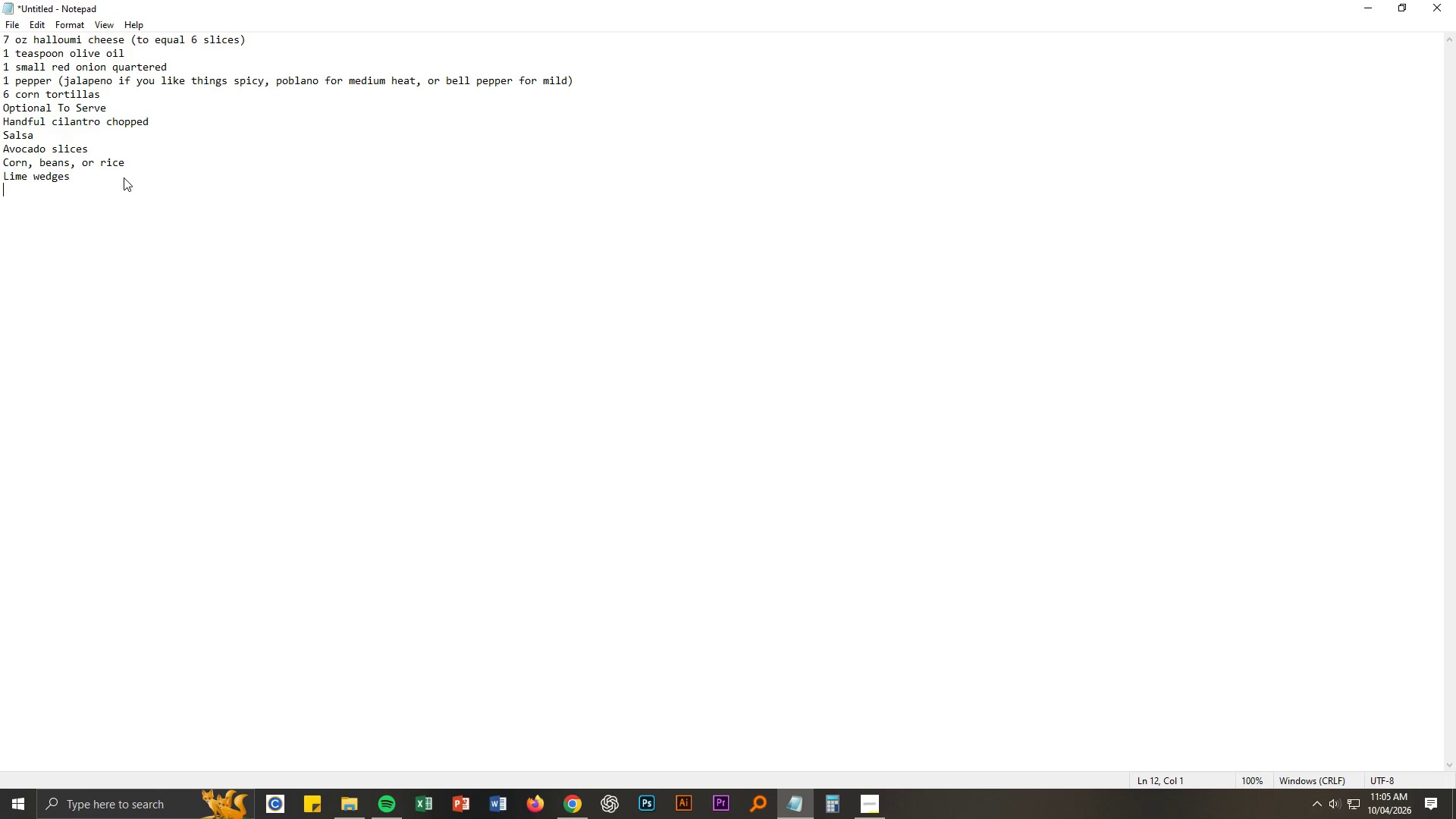 
key(Enter)
 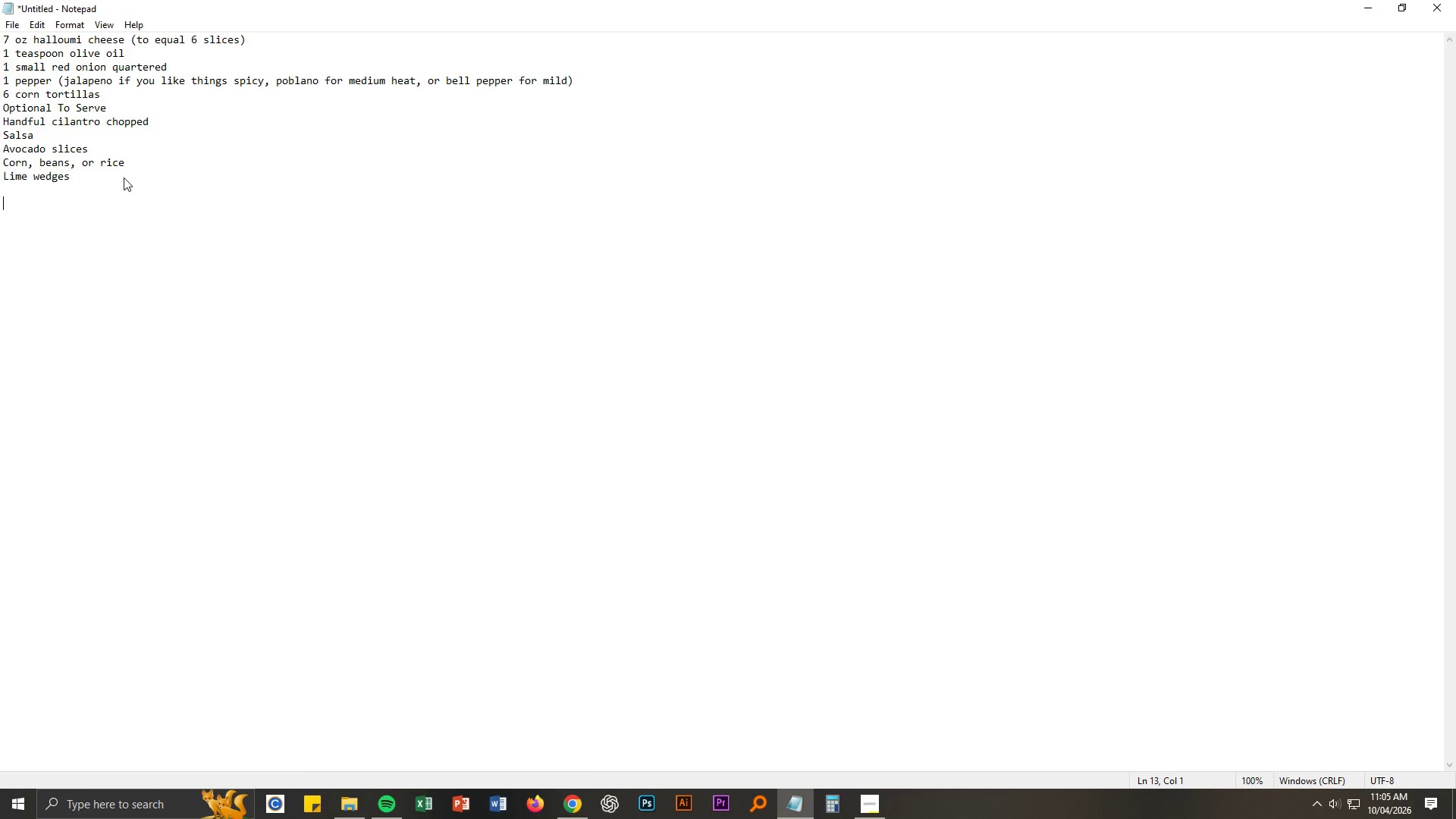 
key(Alt+AltLeft)
 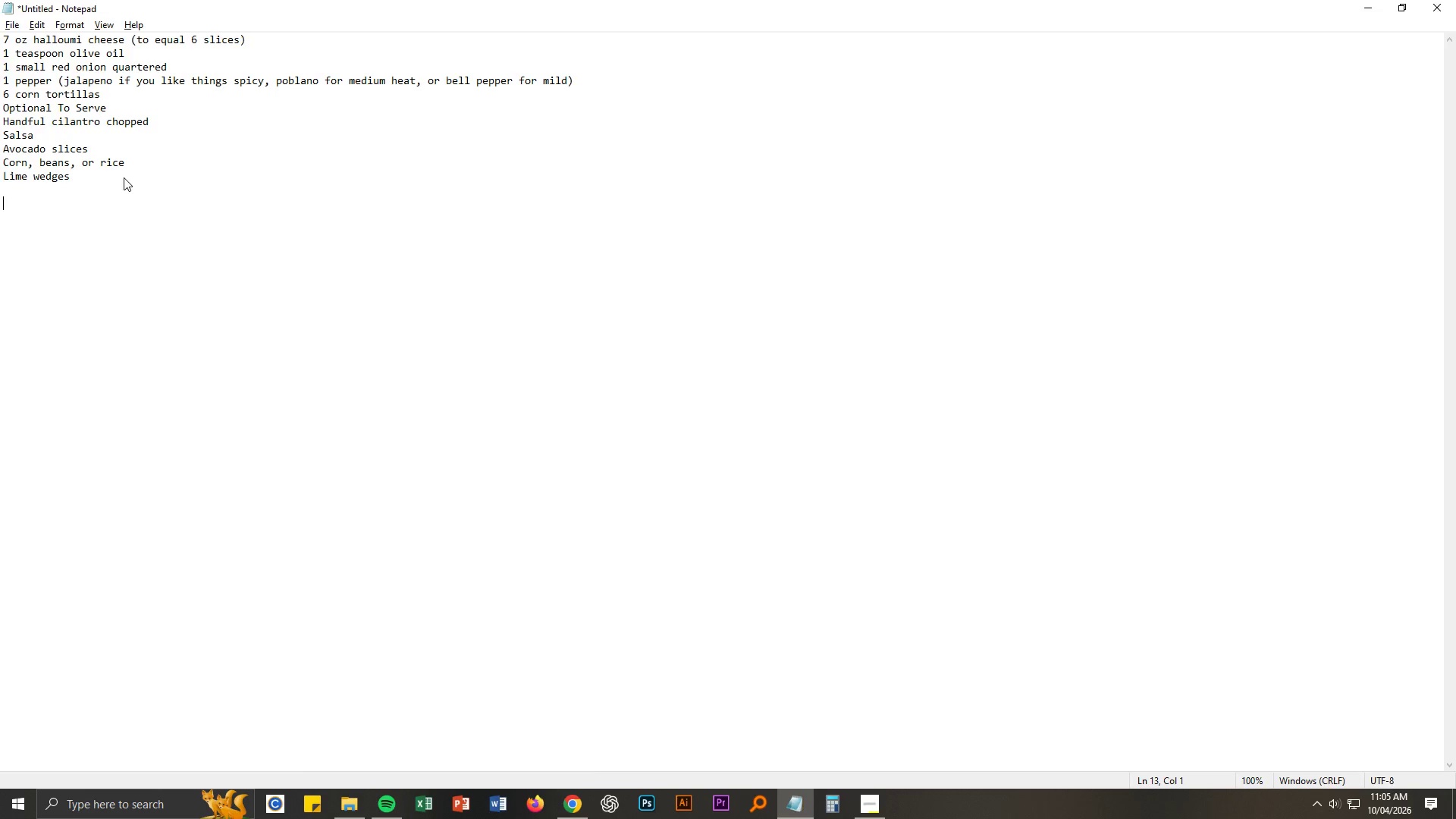 
key(Alt+Tab)
 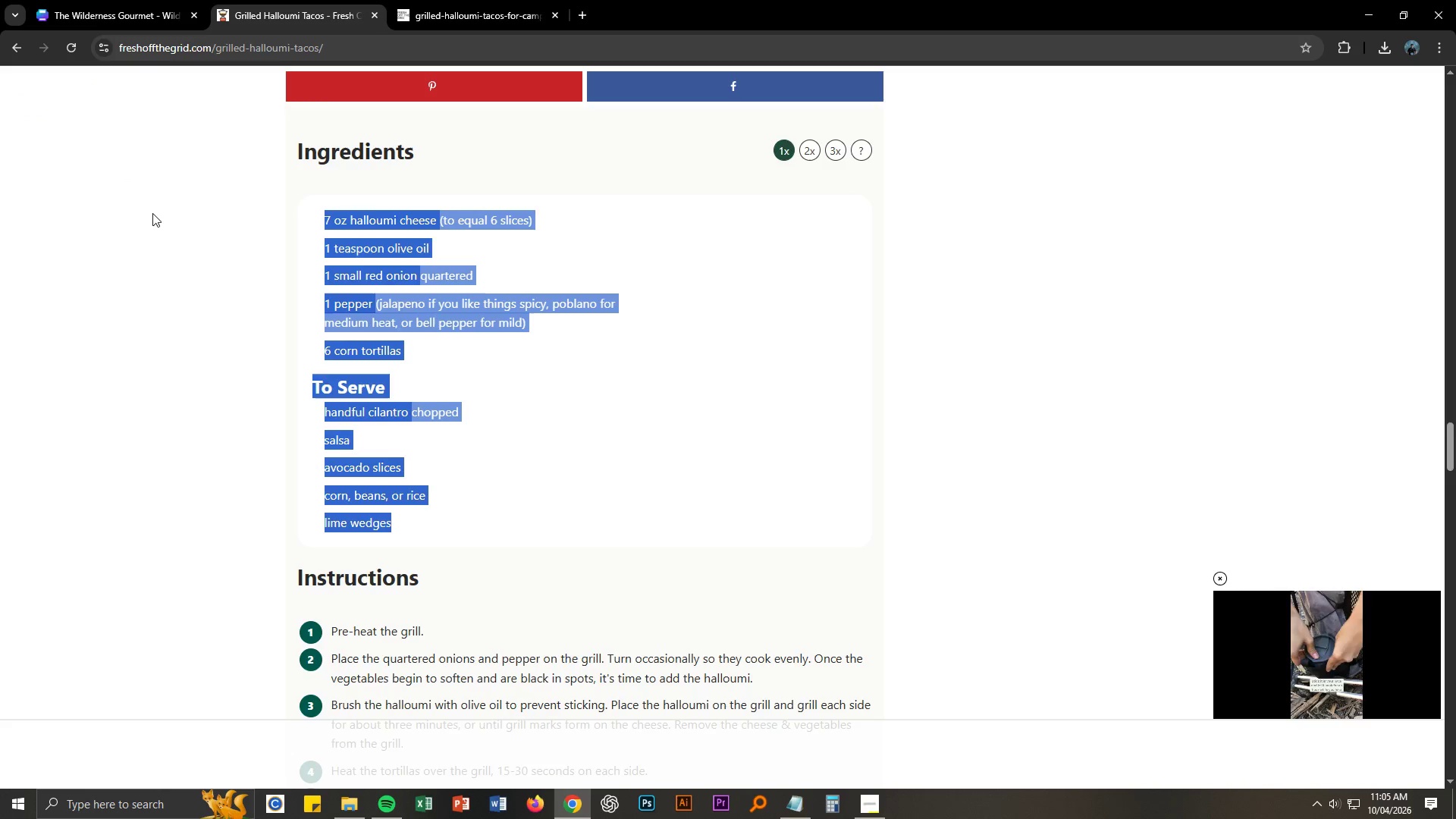 
scroll: coordinate [387, 459], scroll_direction: down, amount: 3.0
 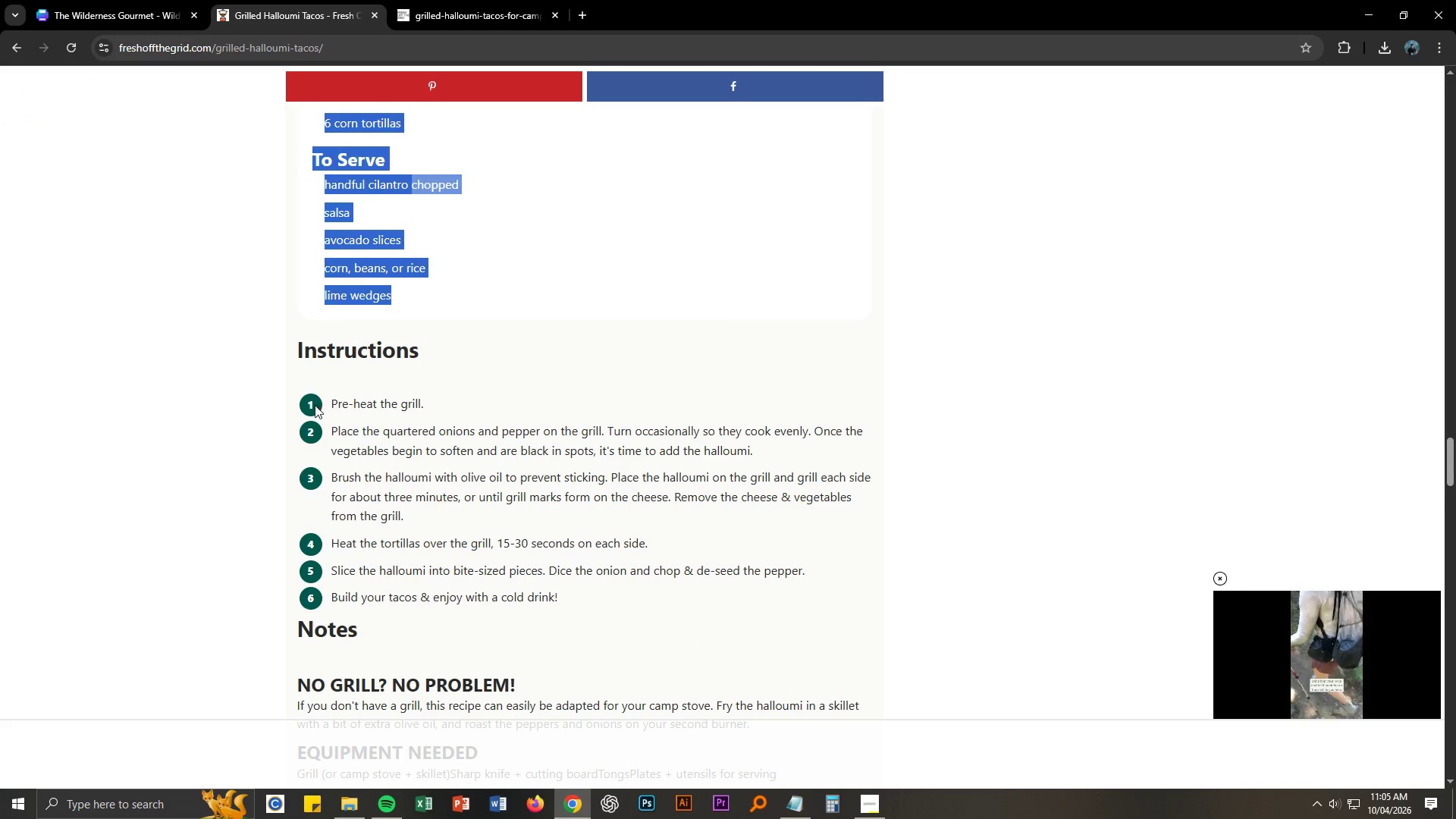 
left_click_drag(start_coordinate=[304, 401], to_coordinate=[345, 416])
 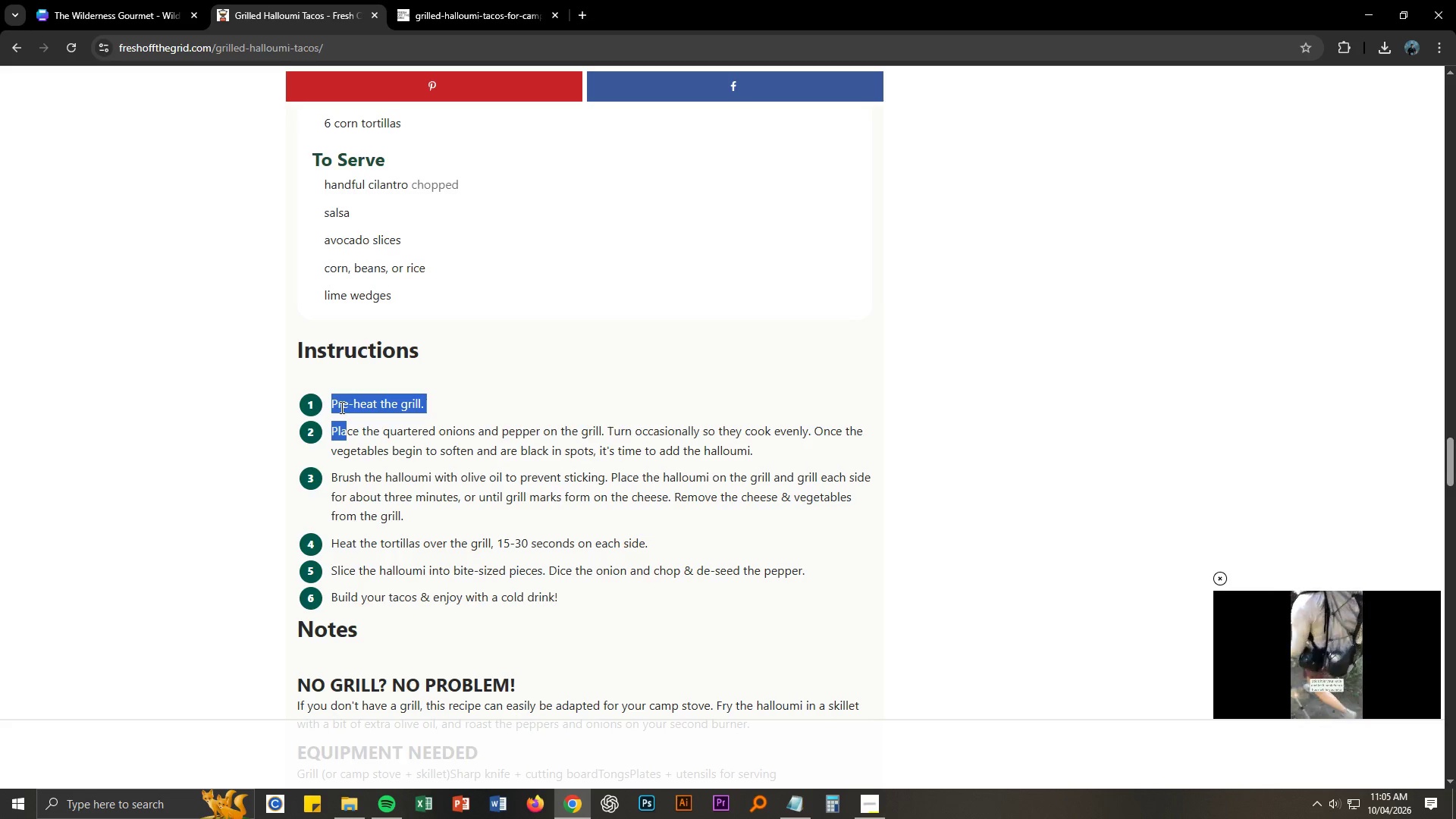 
left_click([340, 407])
 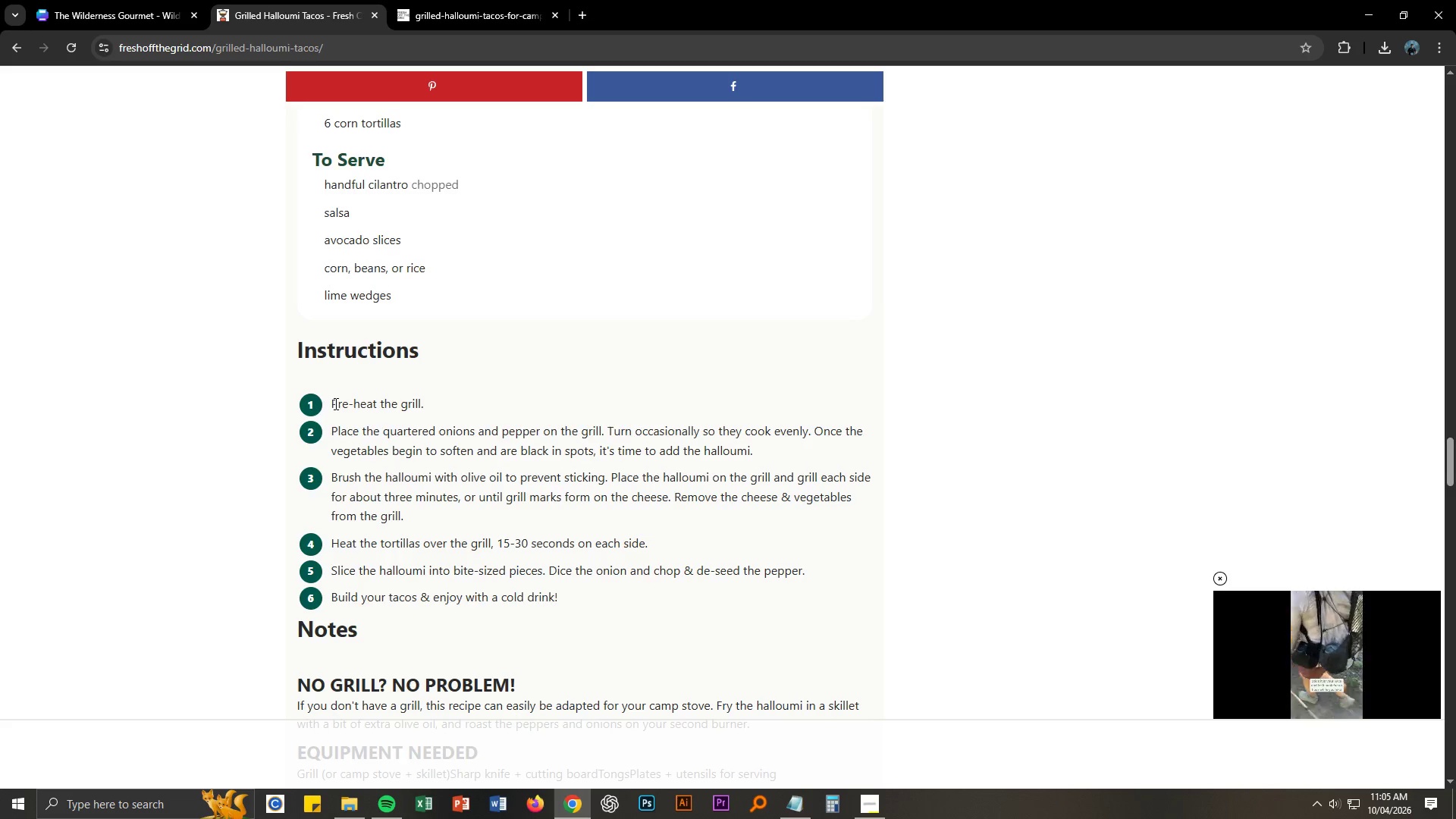 
left_click_drag(start_coordinate=[334, 403], to_coordinate=[594, 595])
 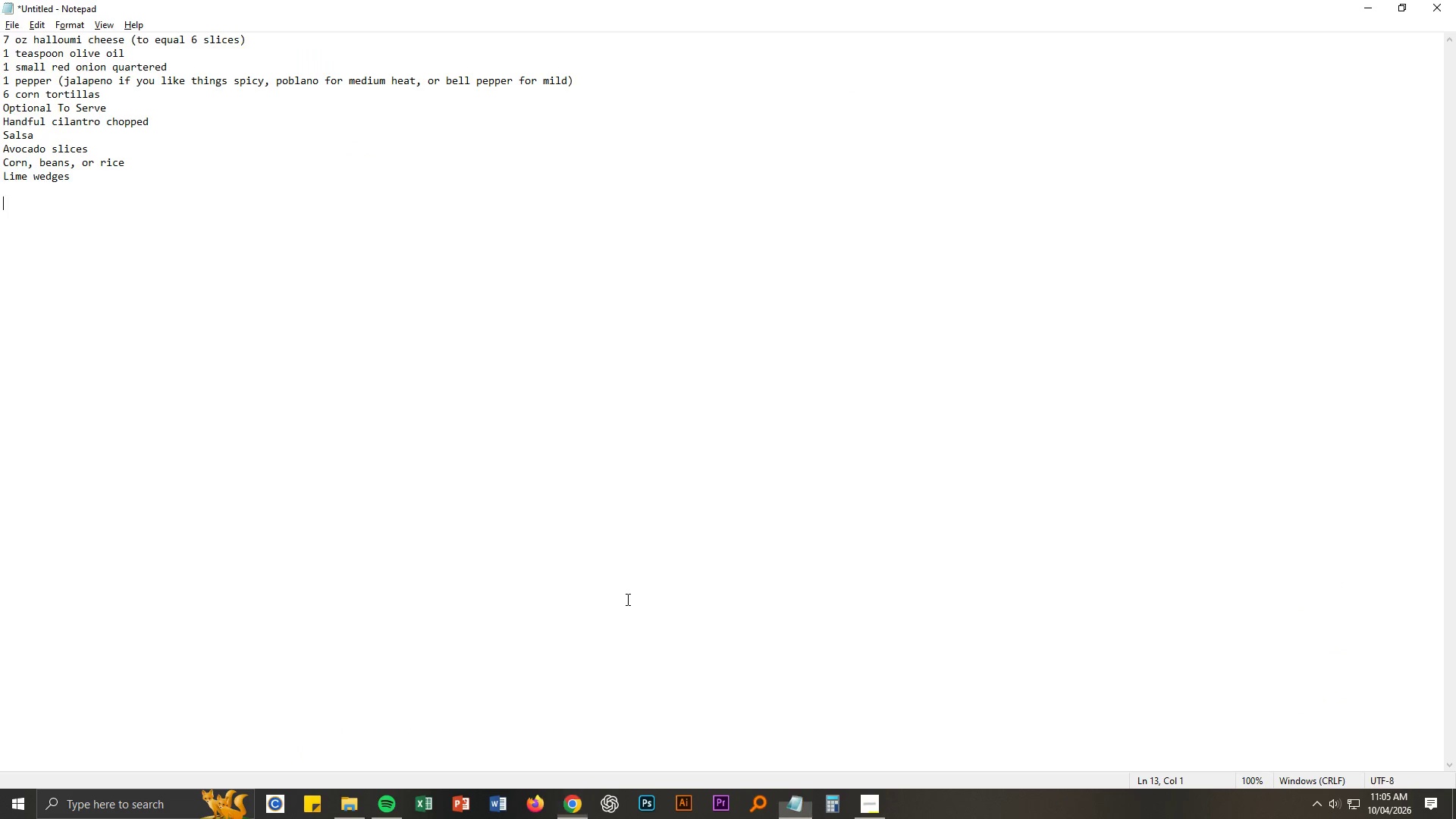 
key(Control+ControlLeft)
 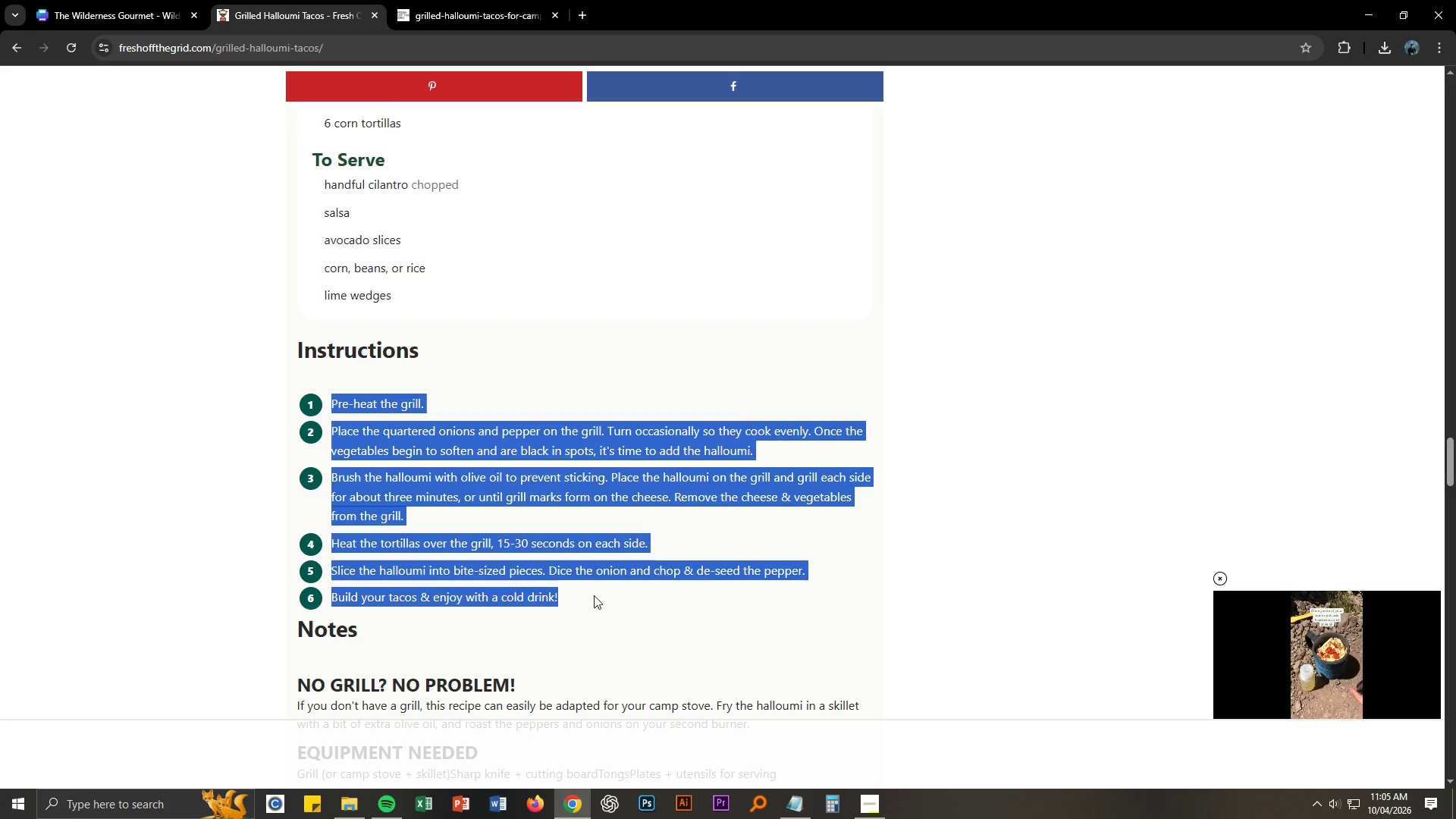 
key(Control+C)
 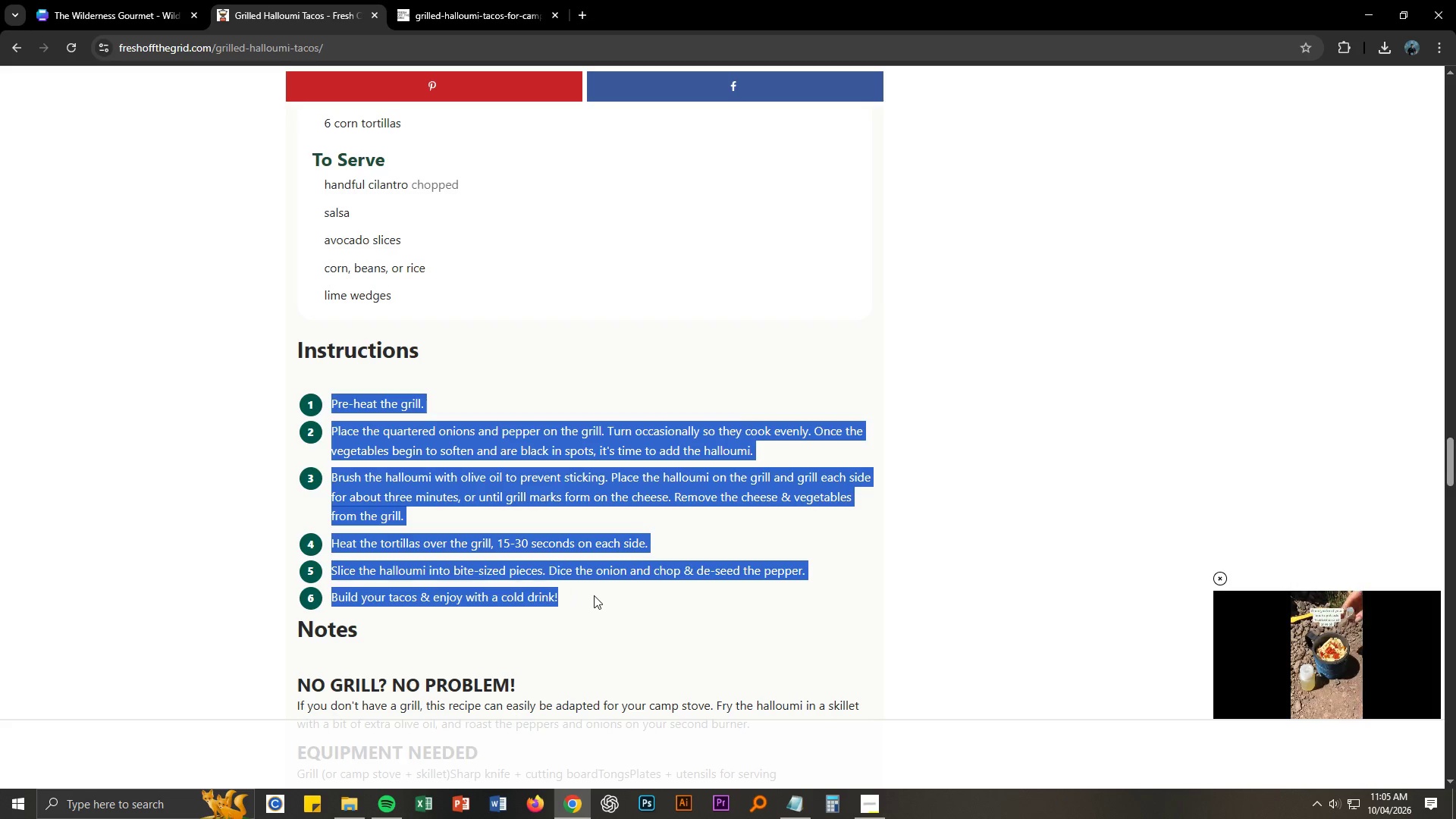 
key(Alt+AltLeft)
 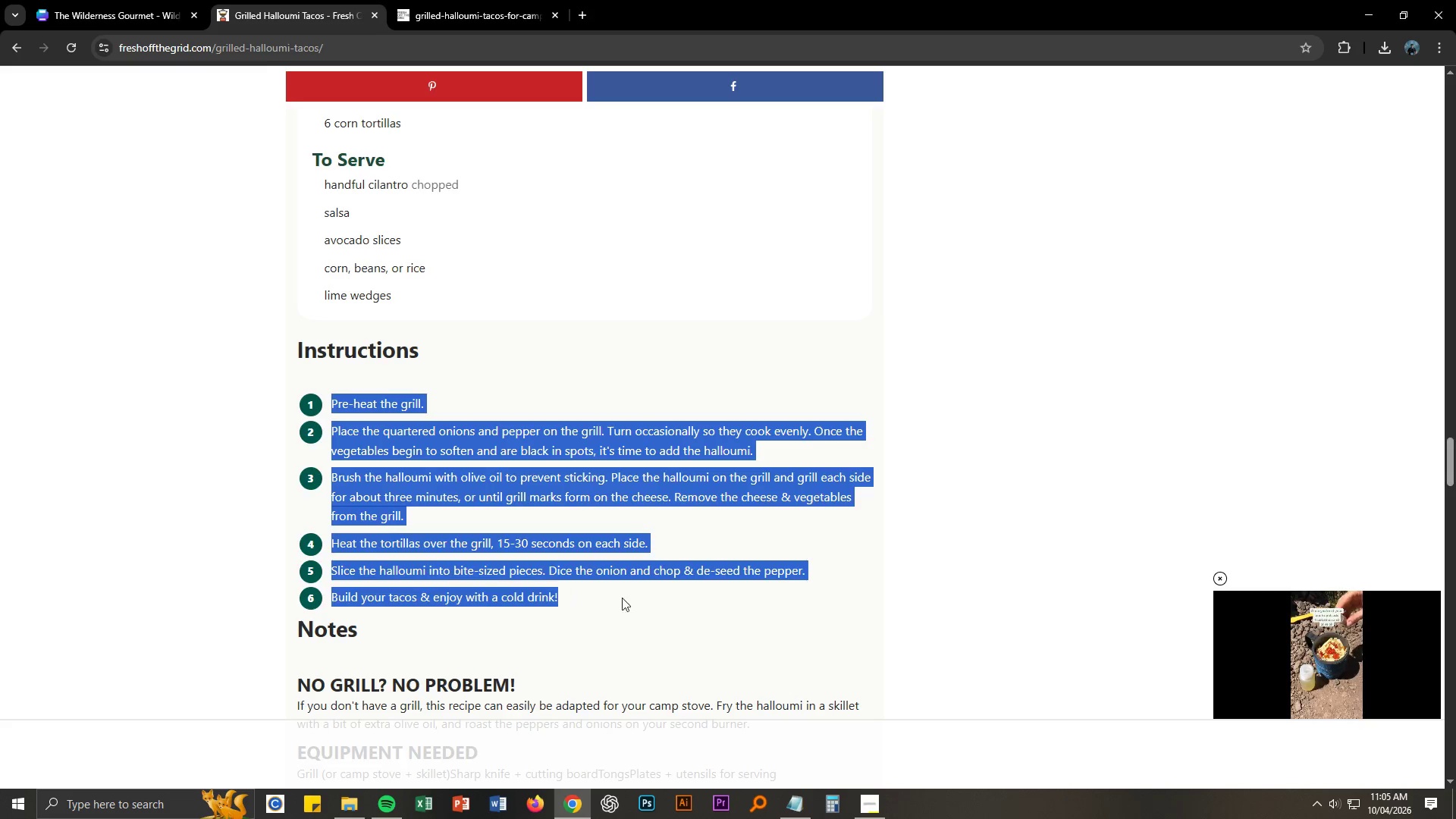 
key(Alt+Tab)
 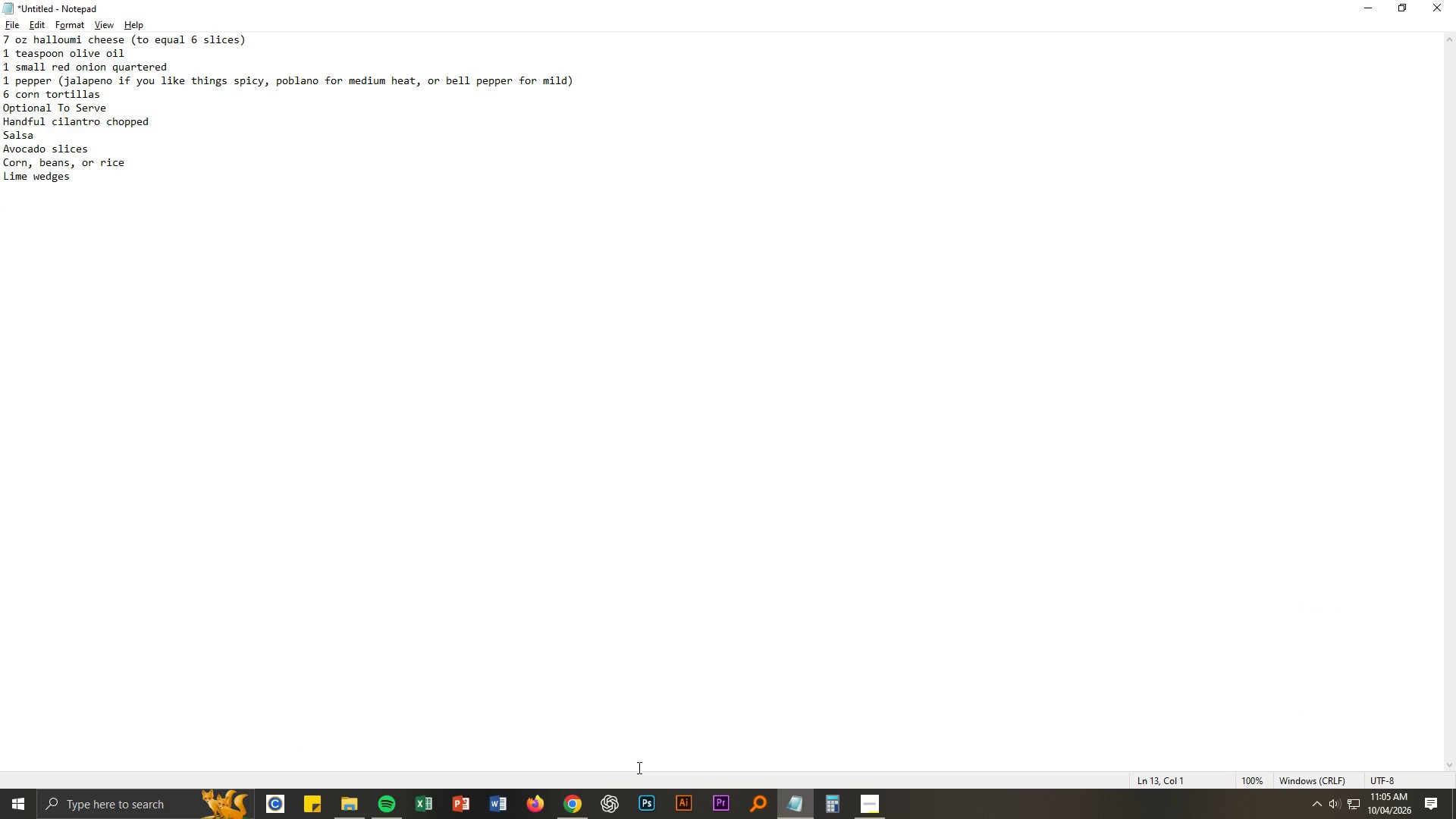 
key(Alt+AltLeft)
 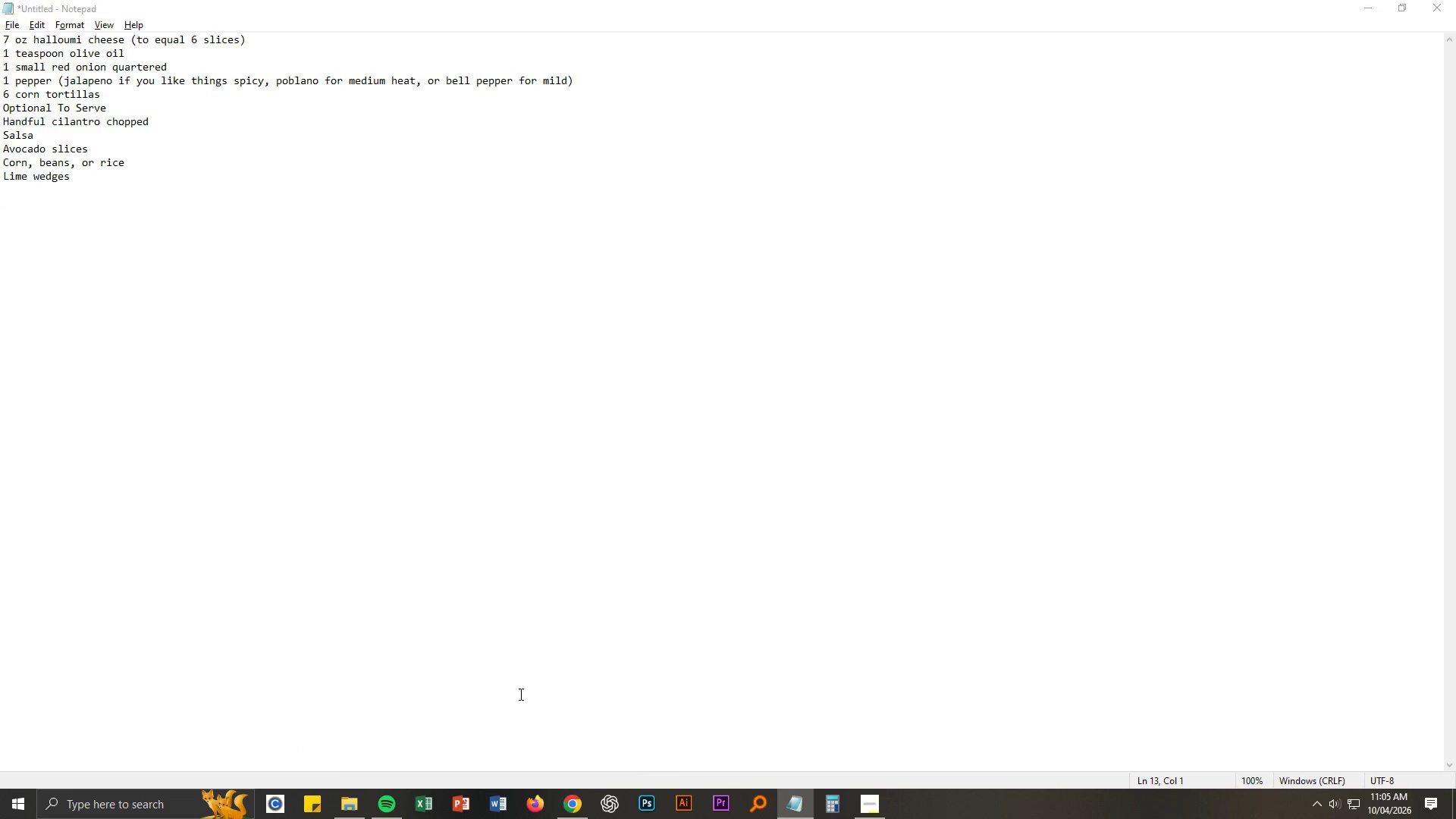 
key(Alt+Tab)
 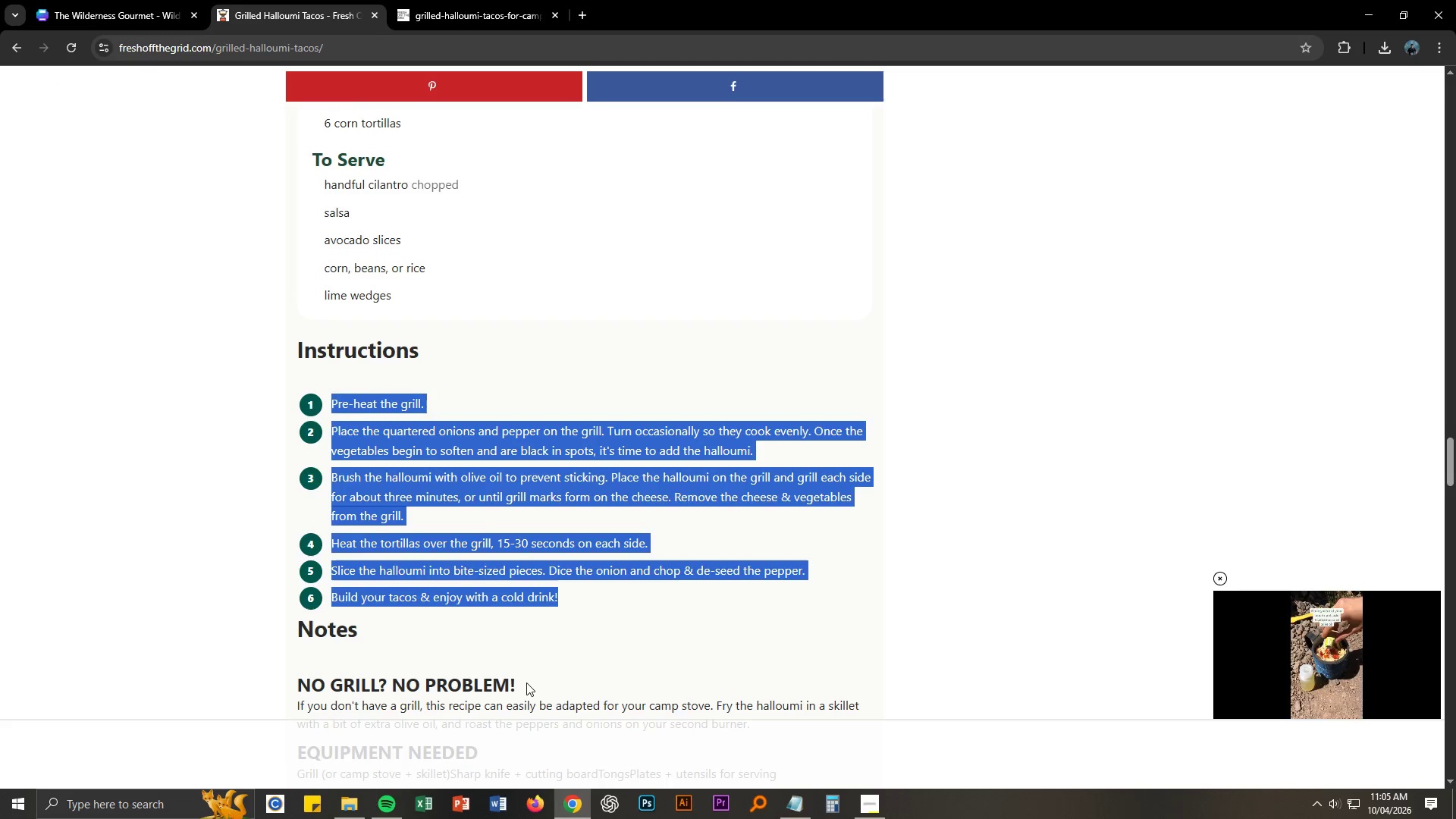 
scroll: coordinate [526, 682], scroll_direction: down, amount: 1.0
 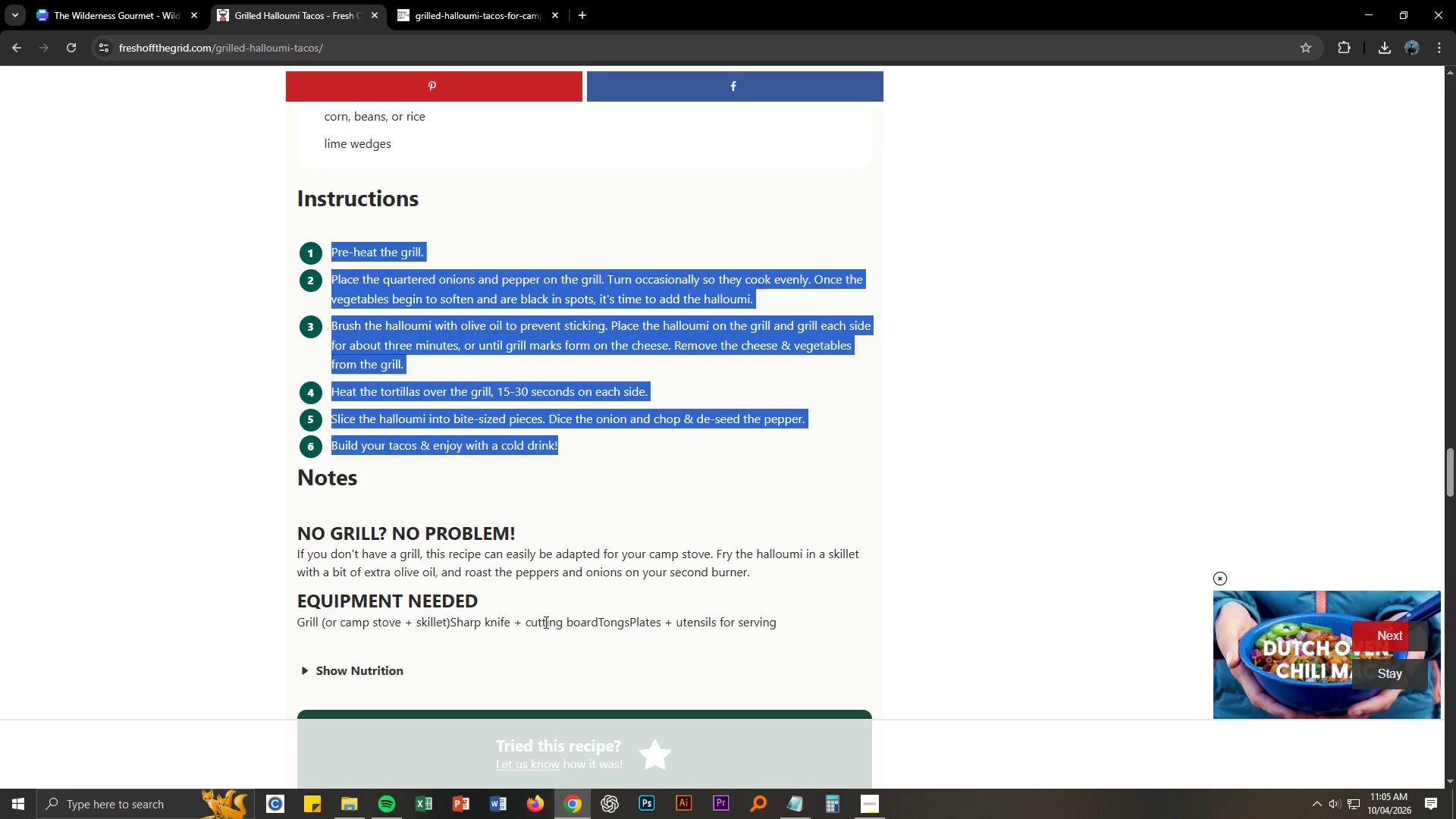 
wait(10.8)
 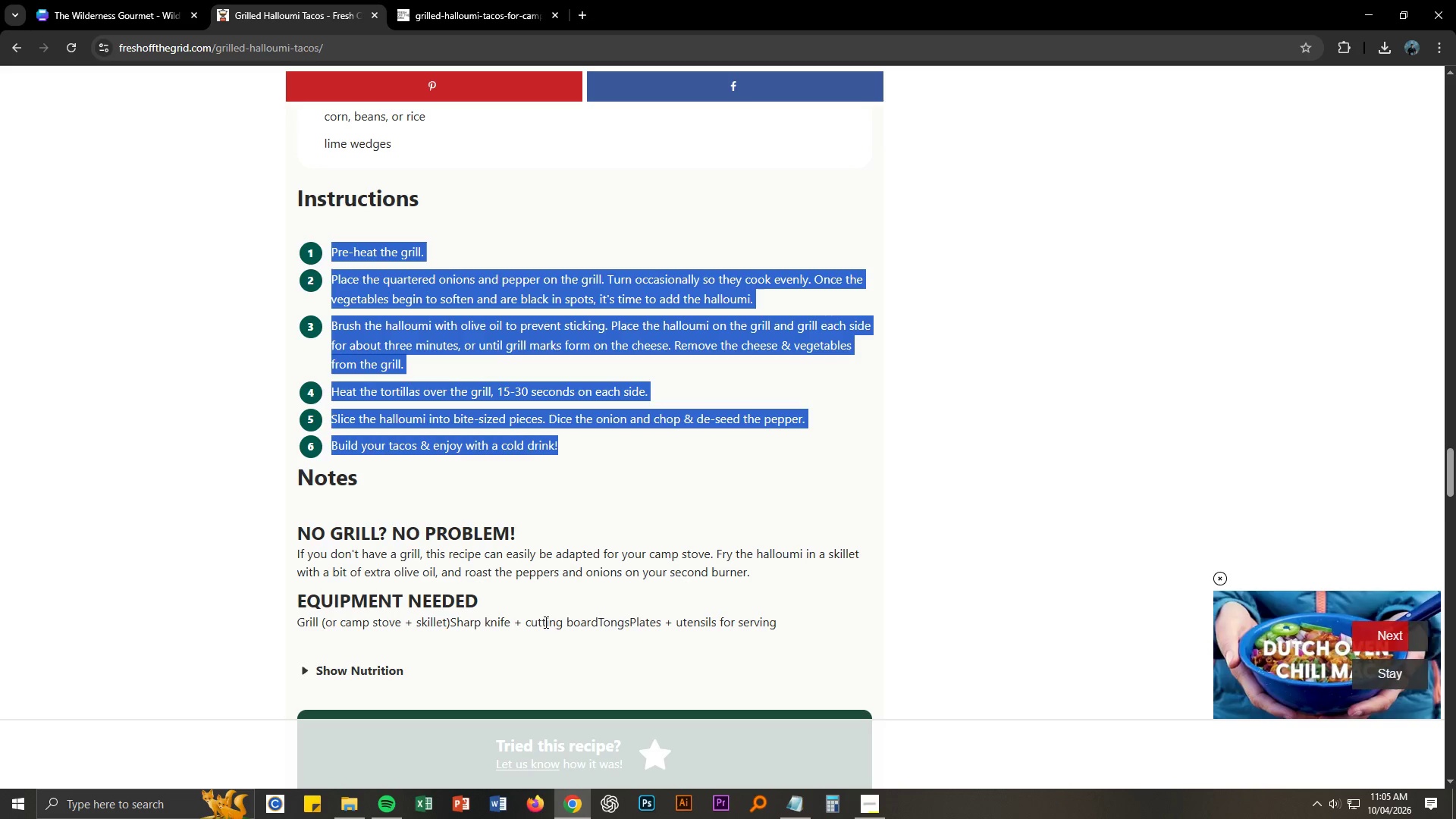 
key(Alt+AltLeft)
 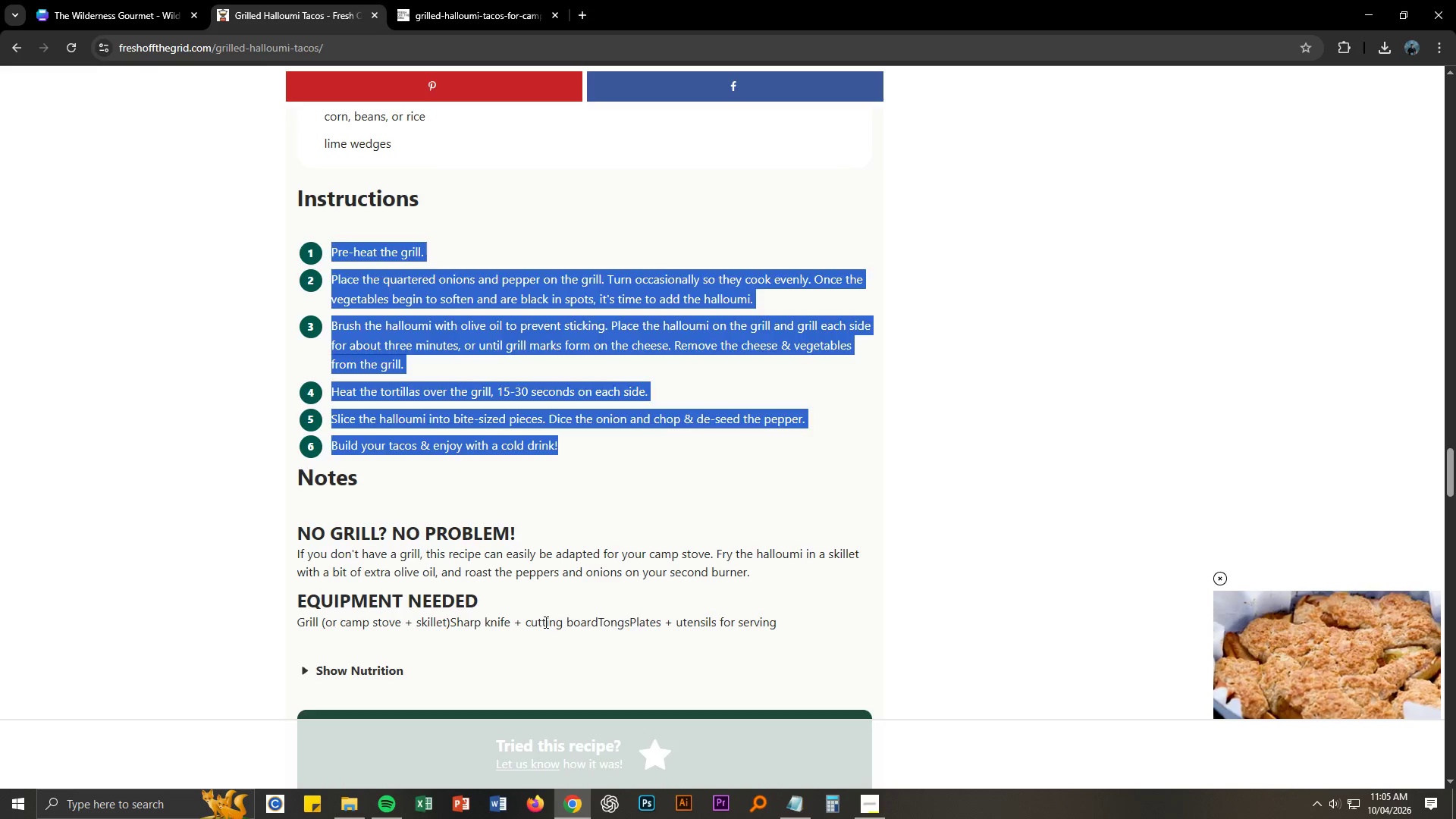 
key(Alt+Tab)
 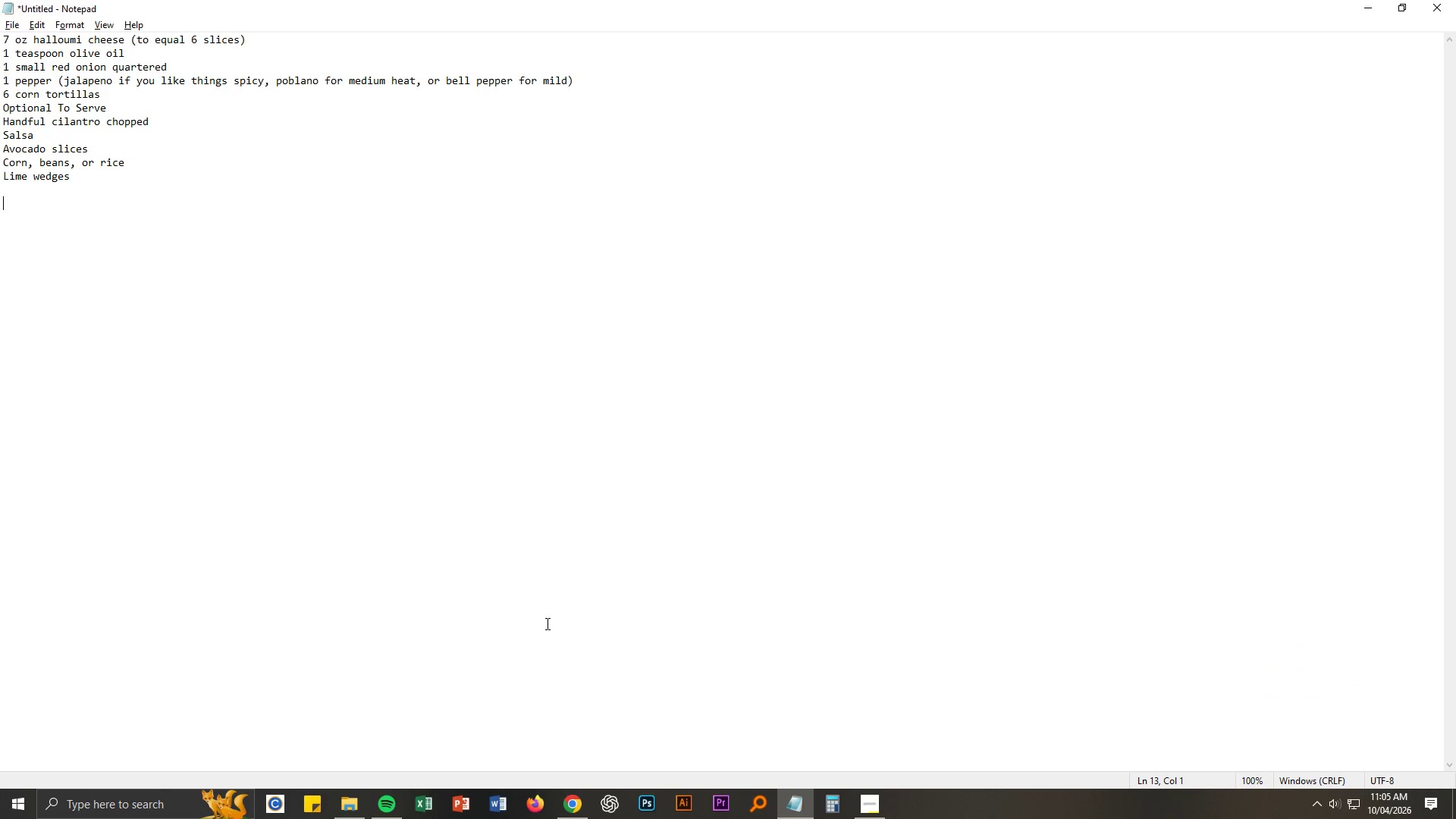 
key(Alt+AltLeft)
 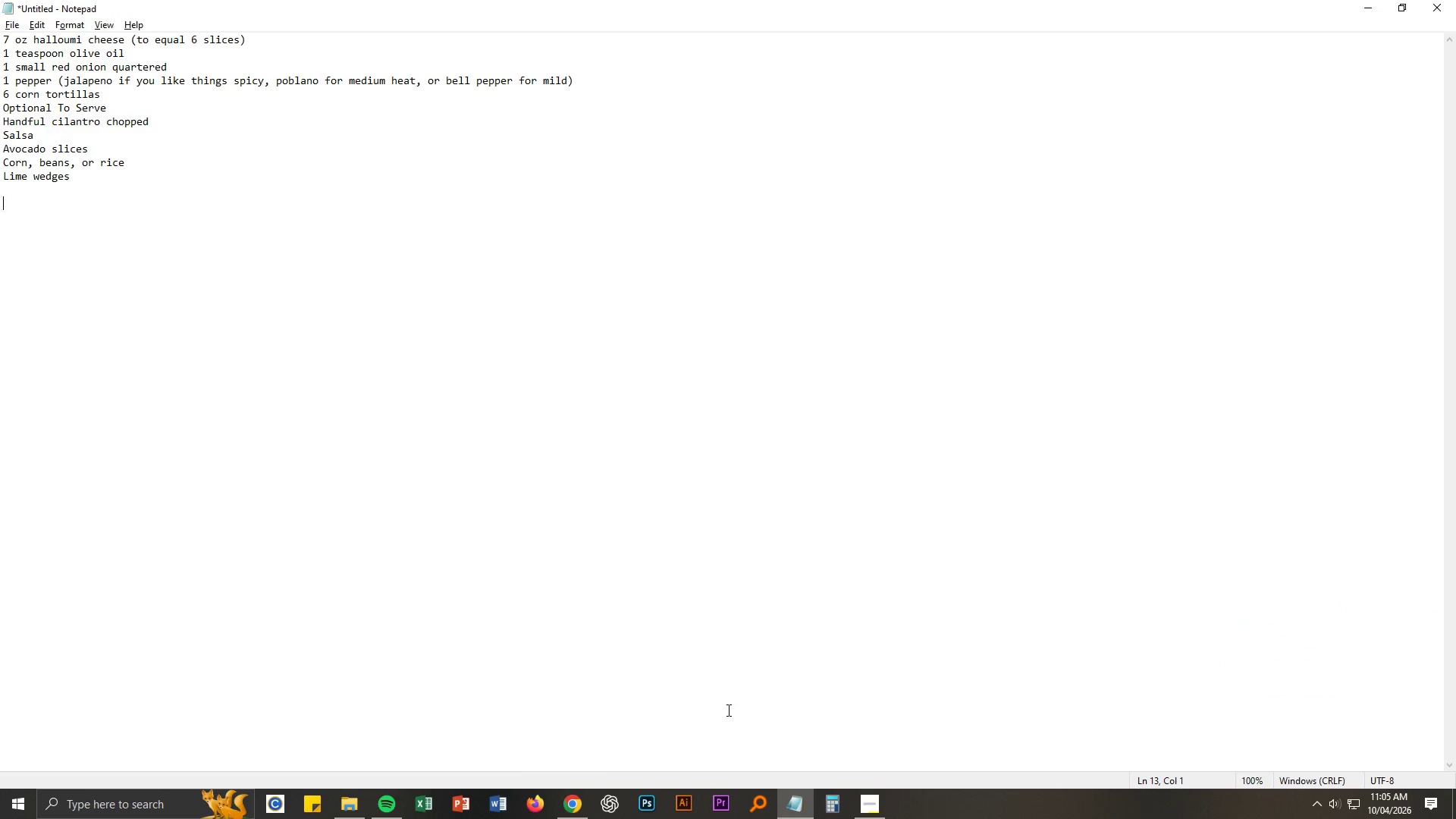 
key(Alt+Tab)
 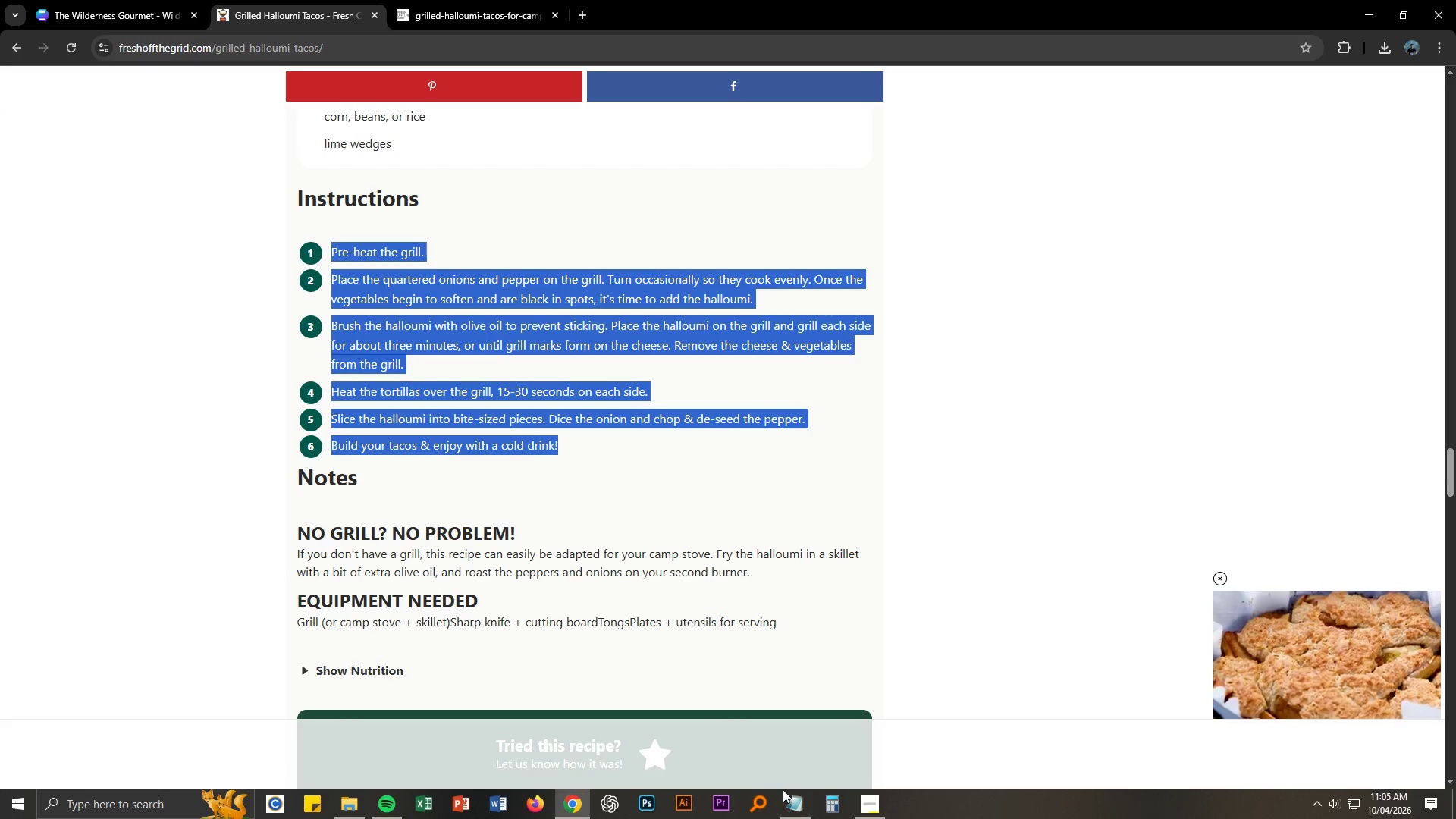 
left_click([786, 801])
 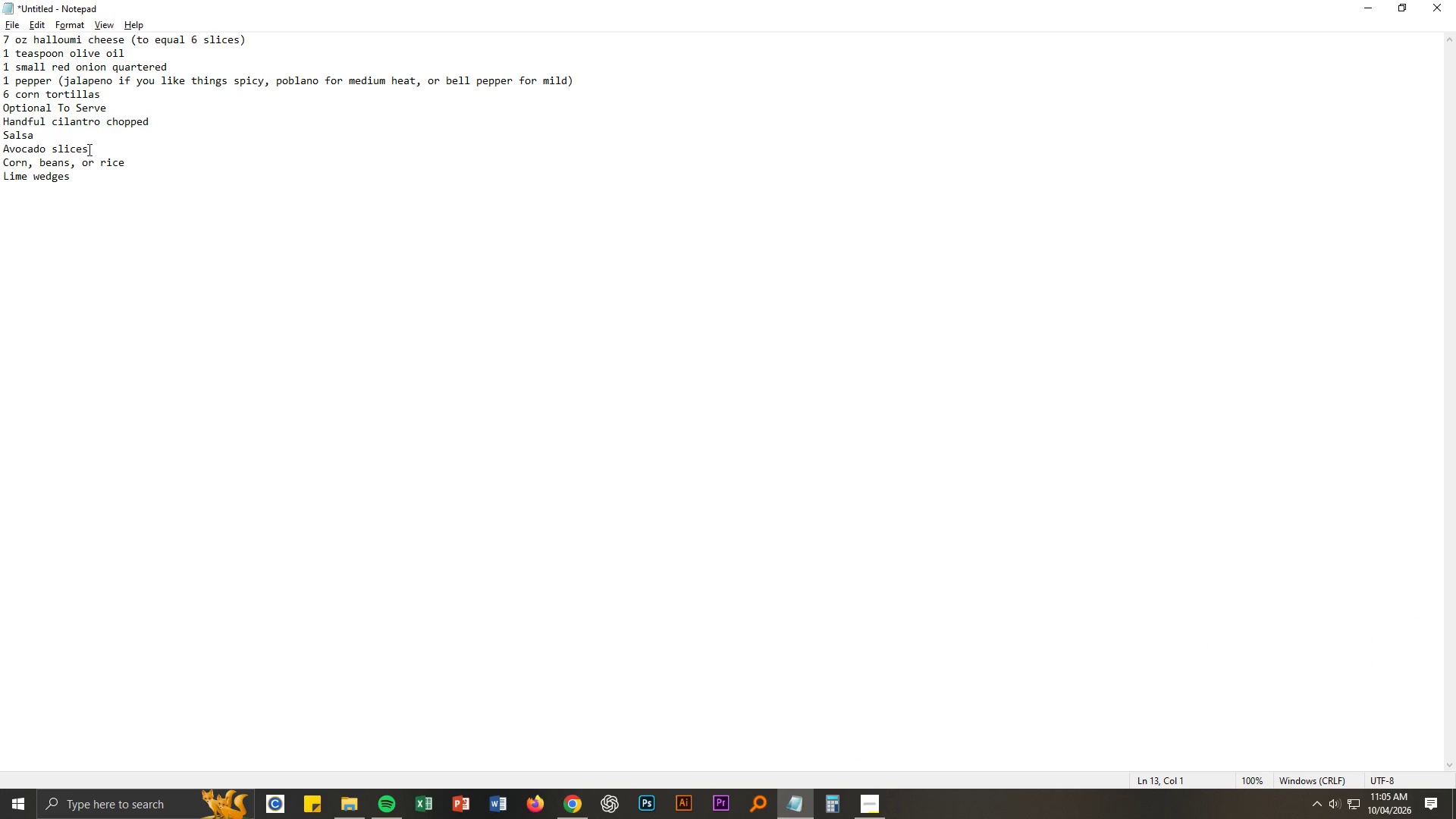 
left_click([69, 180])
 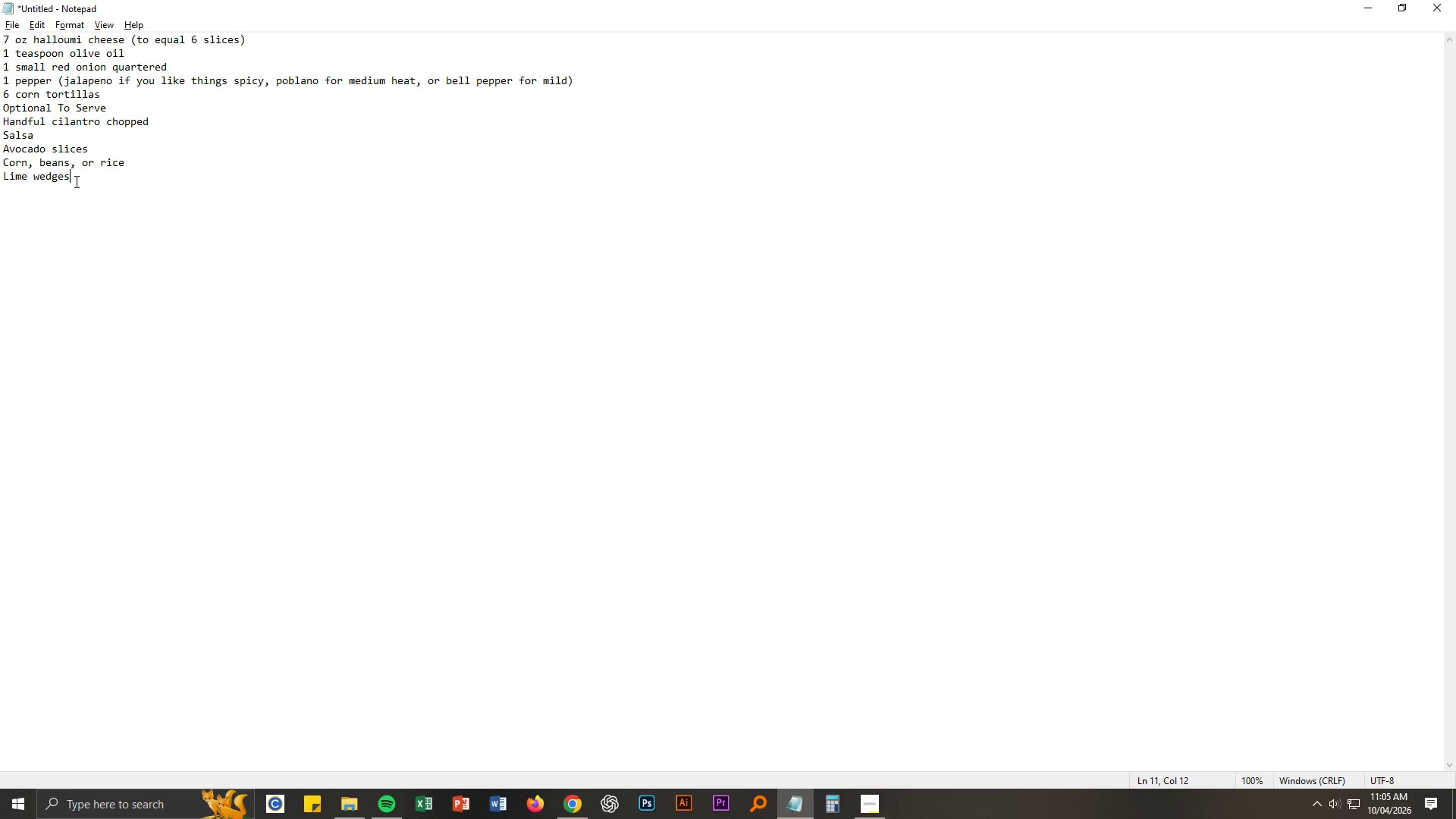 
key(Control+A)
 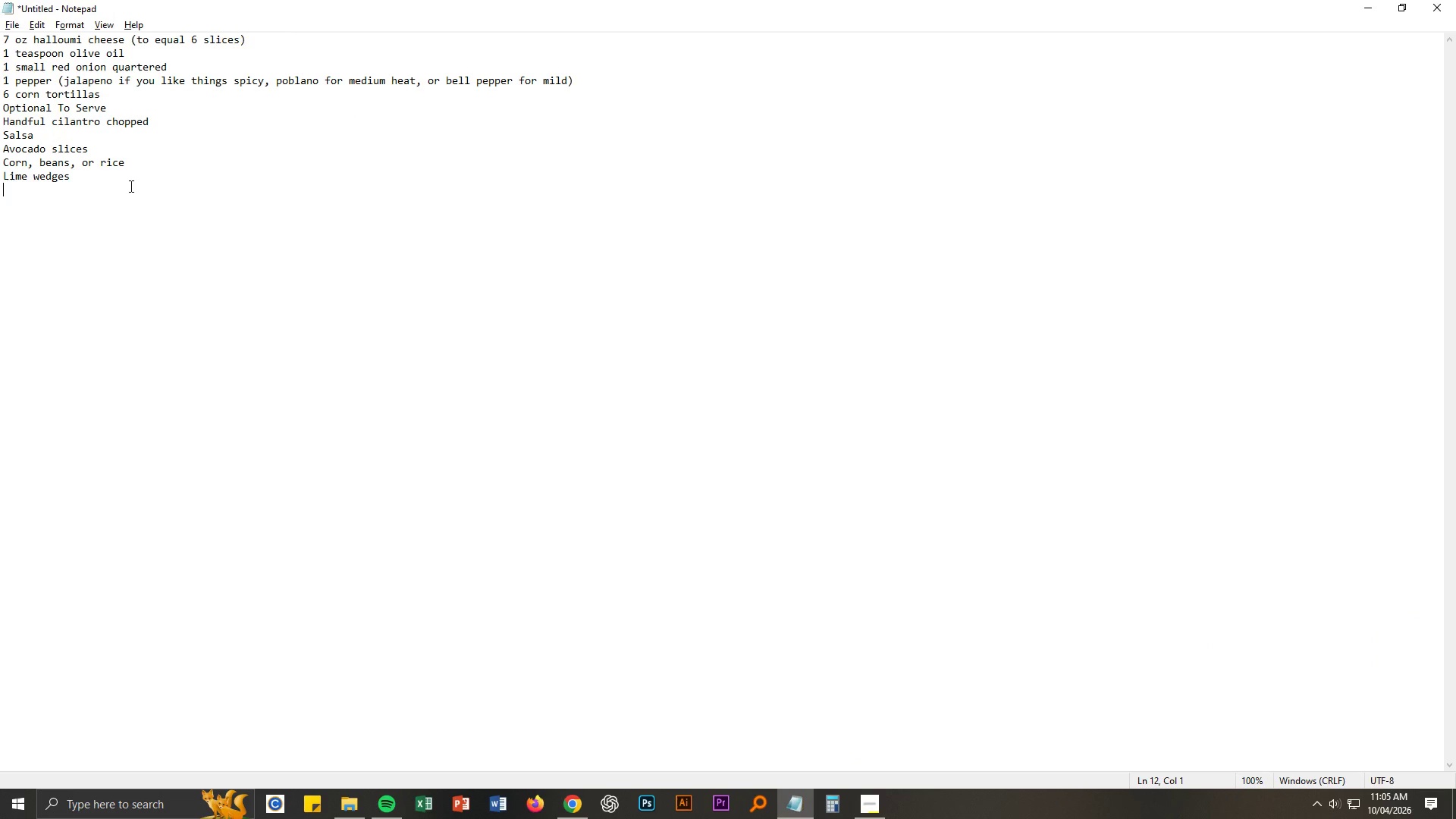 
left_click([130, 186])
 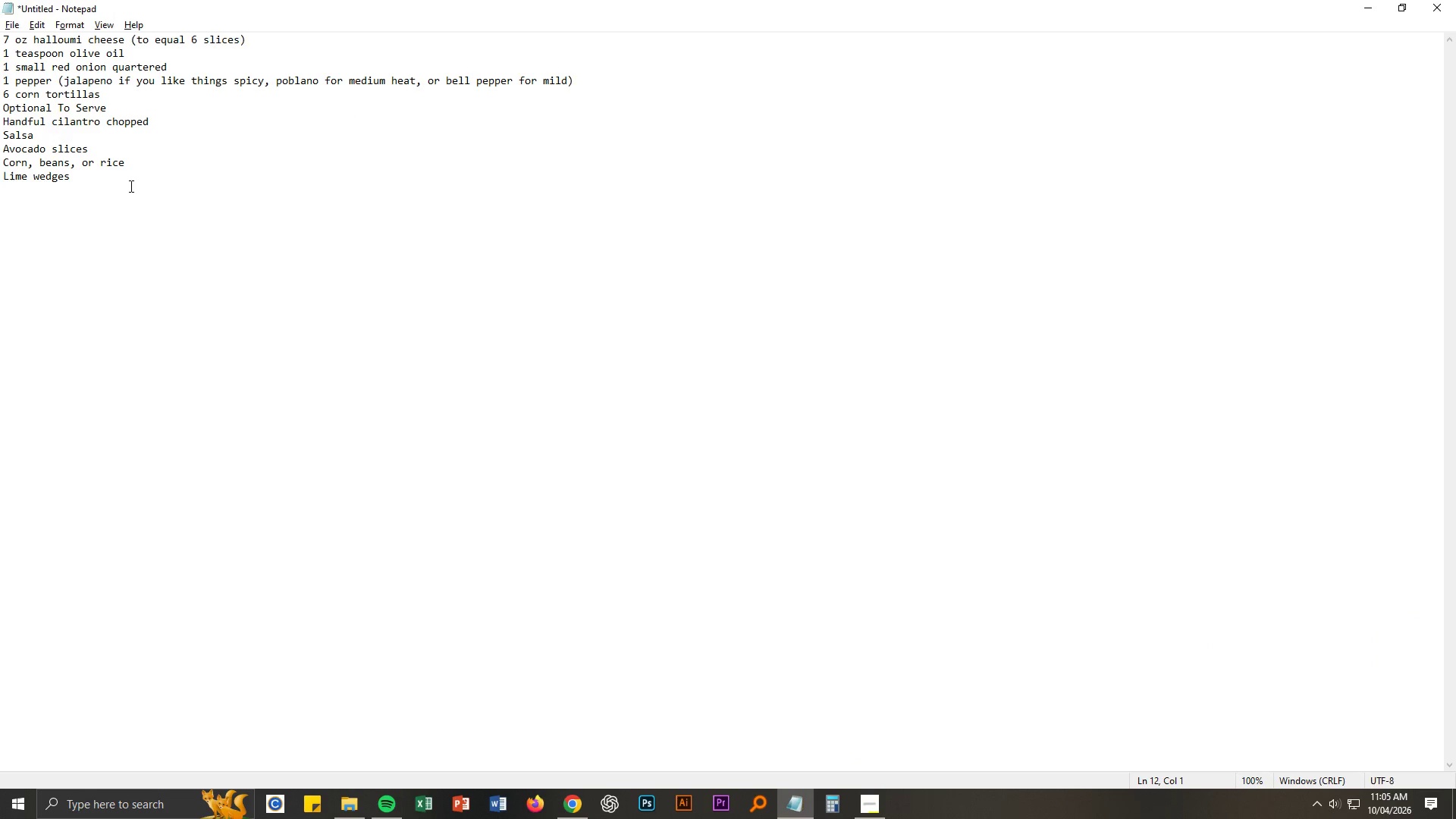 
key(Enter)
 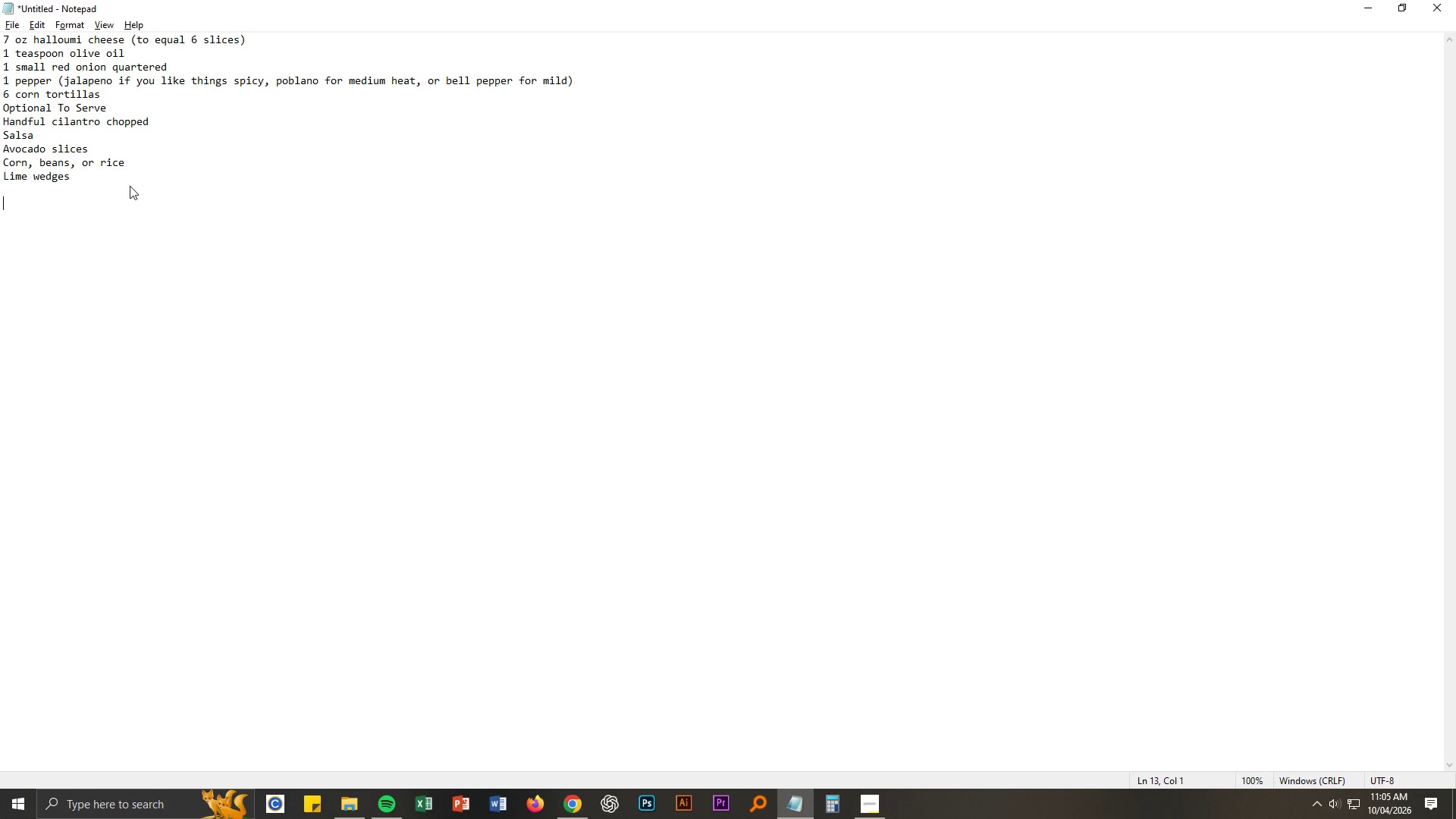 
key(Enter)
 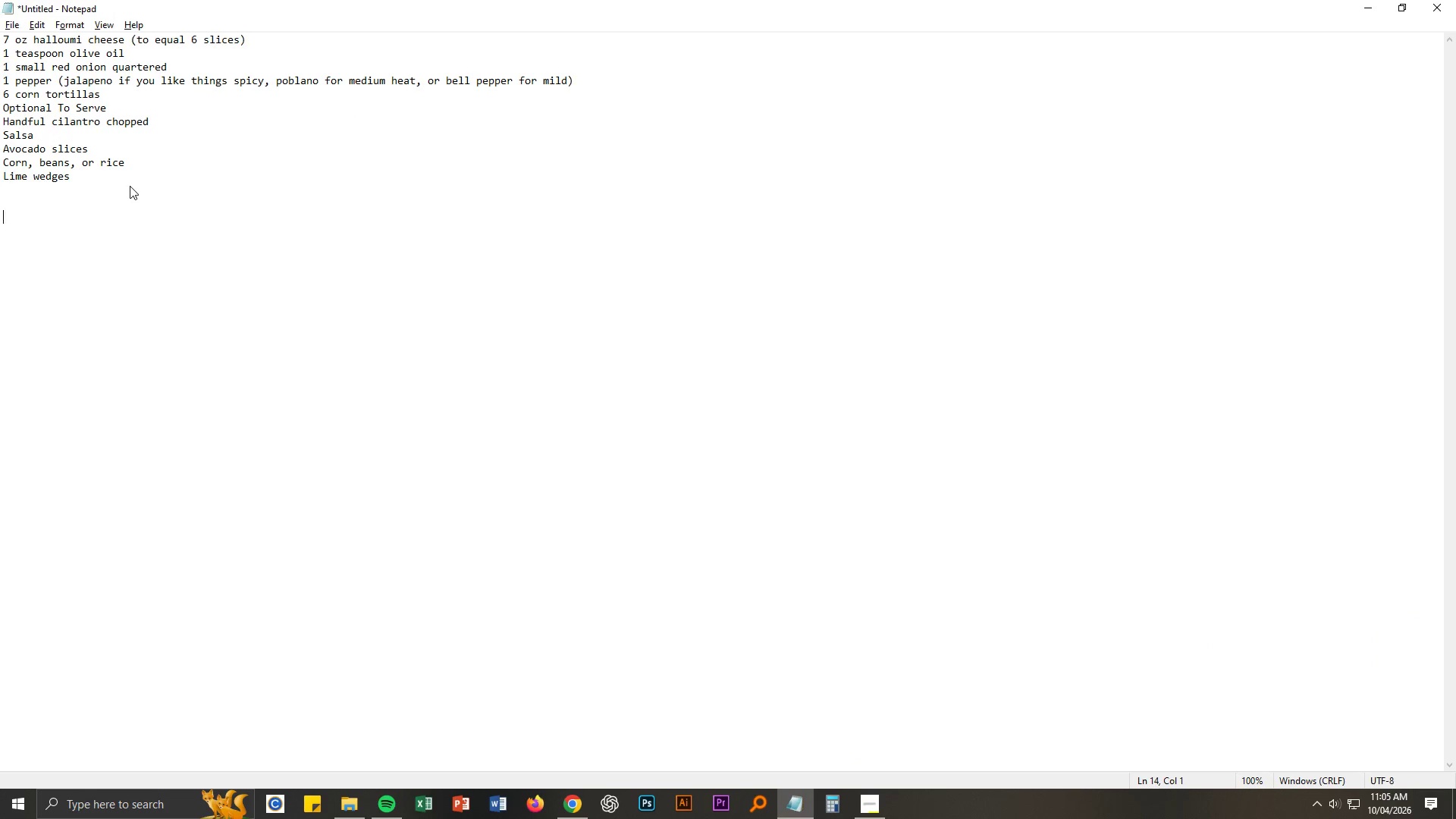 
key(Control+ControlLeft)
 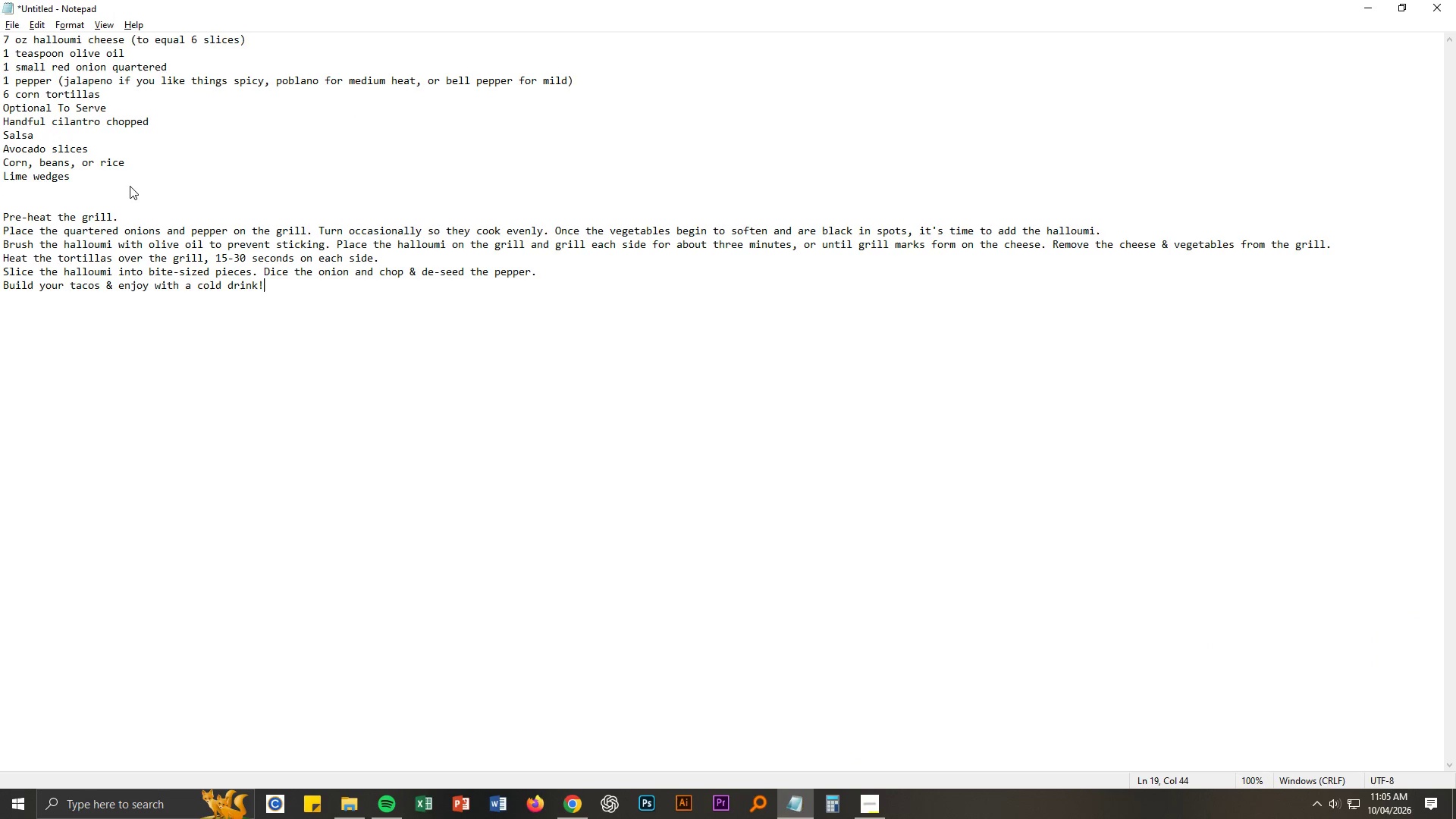 
key(Control+V)
 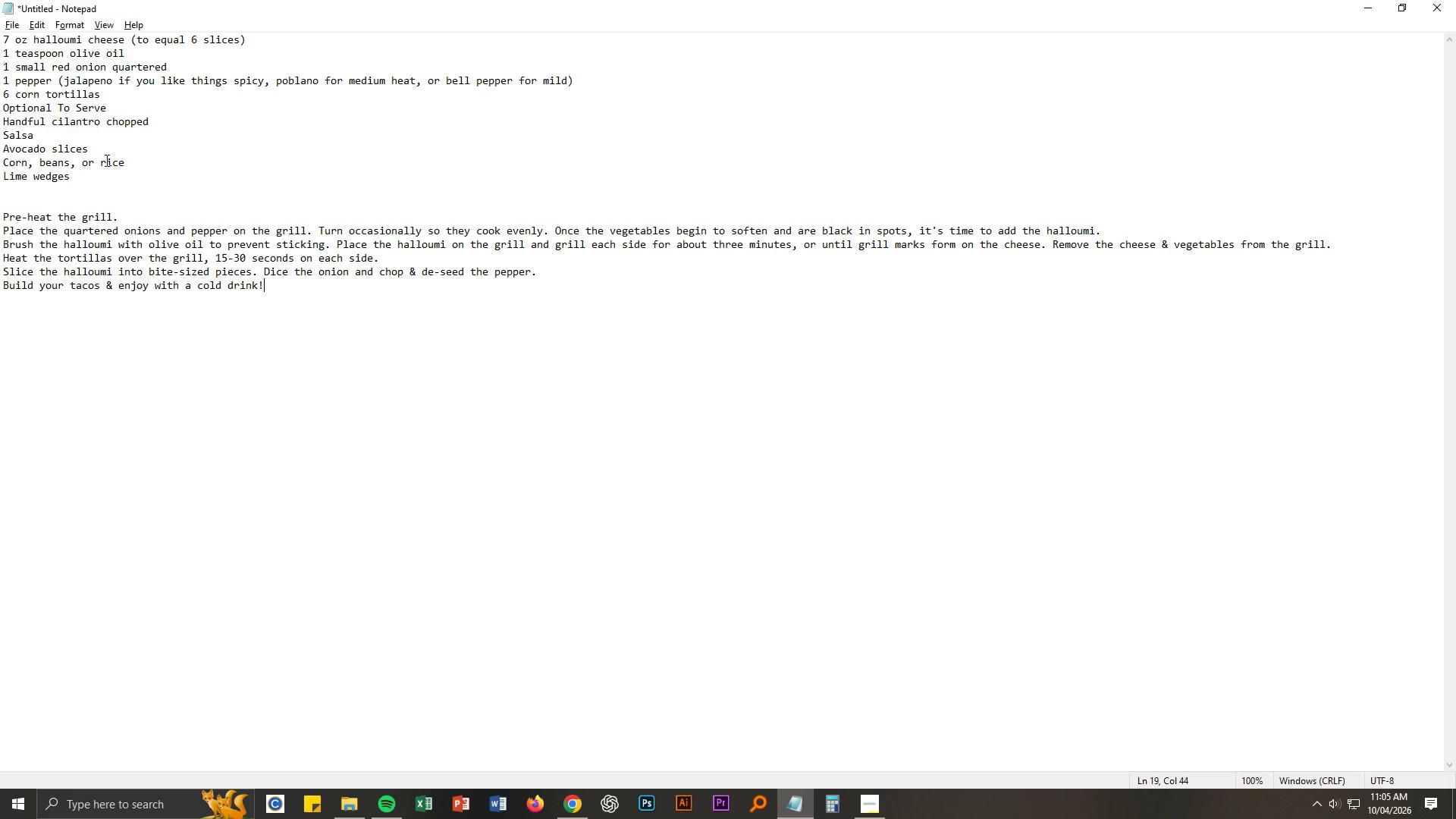 
left_click_drag(start_coordinate=[80, 175], to_coordinate=[0, 36])
 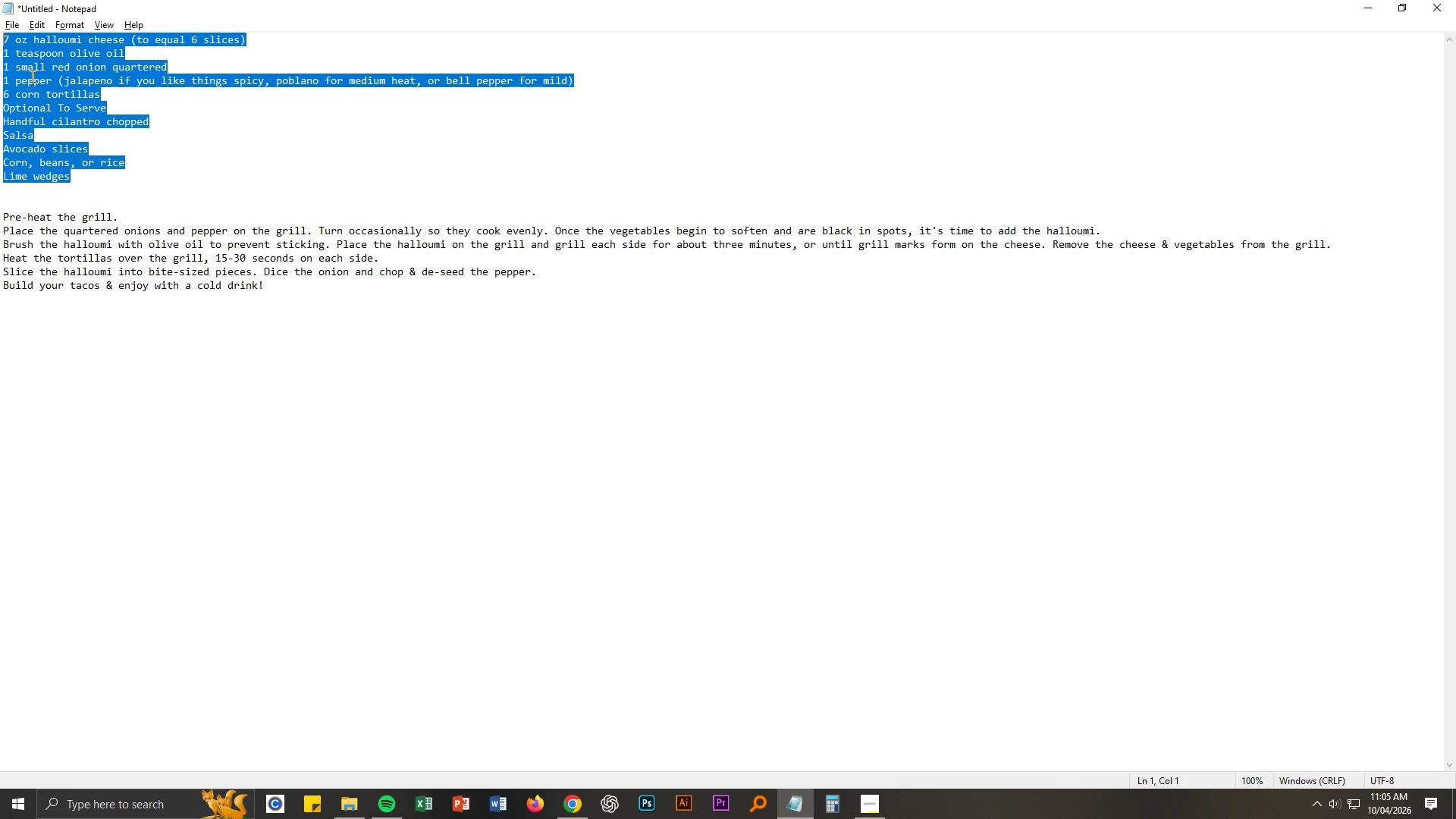 
key(Control+ControlLeft)
 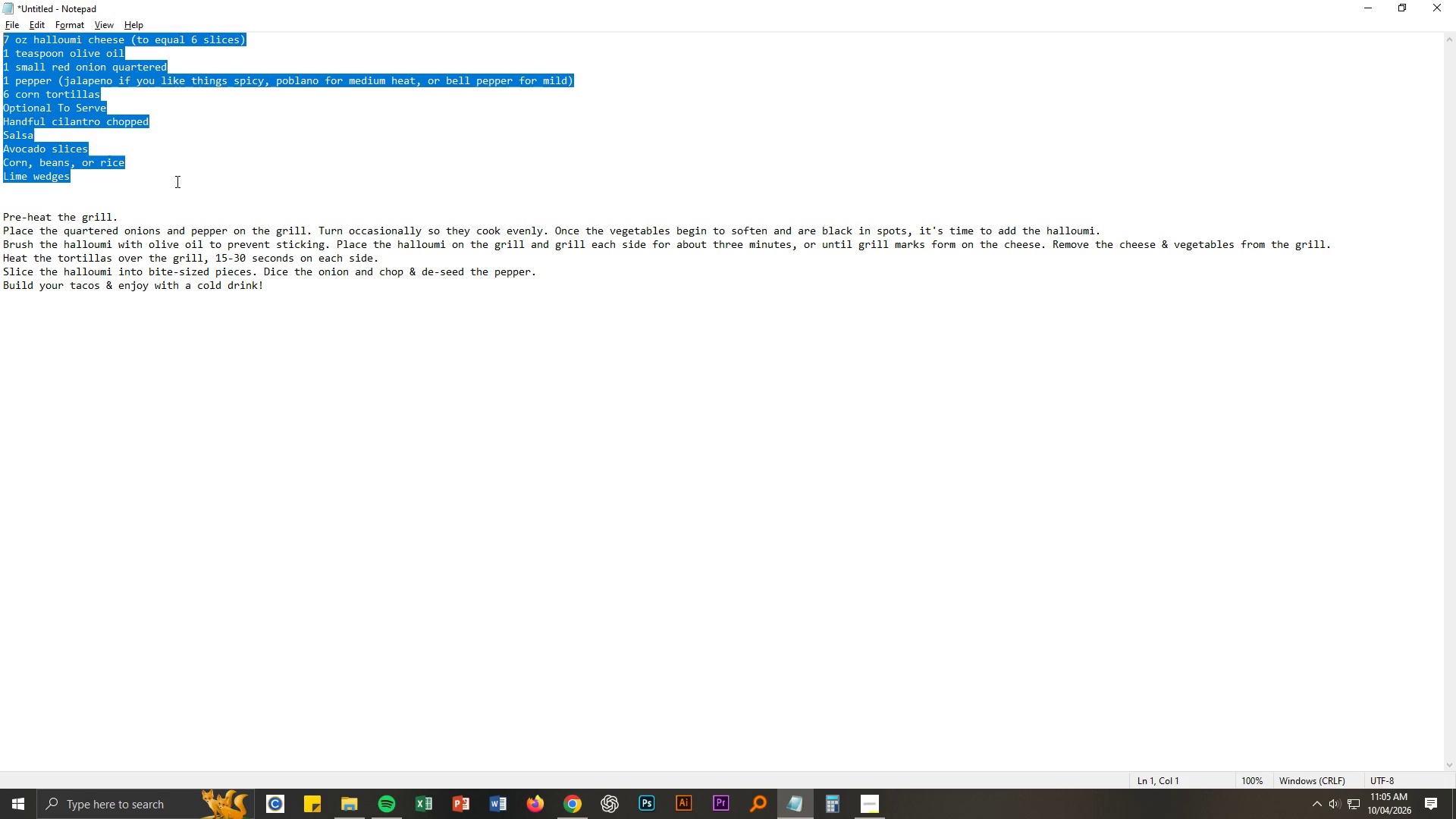 
key(Control+C)
 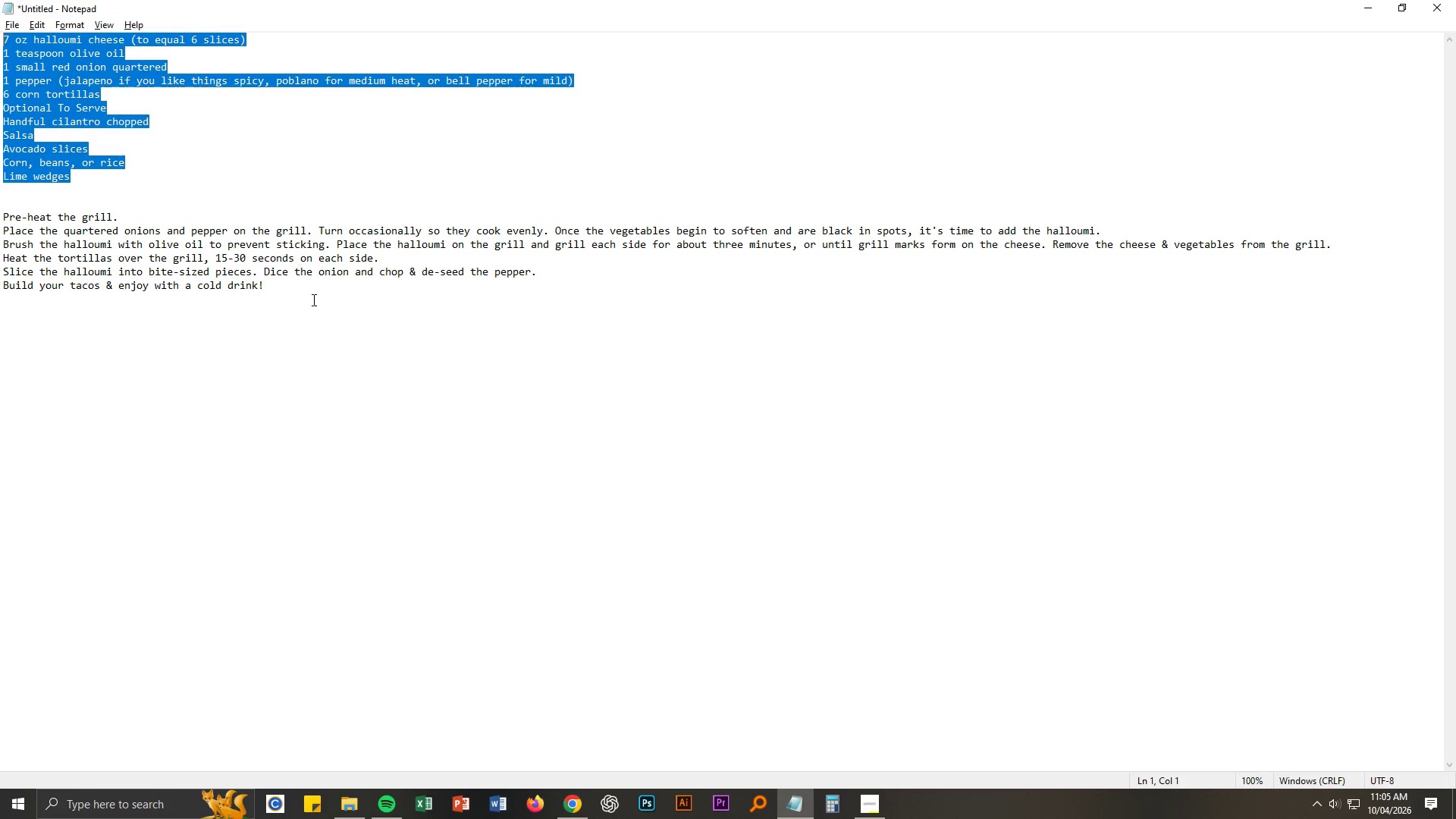 
key(Alt+AltLeft)
 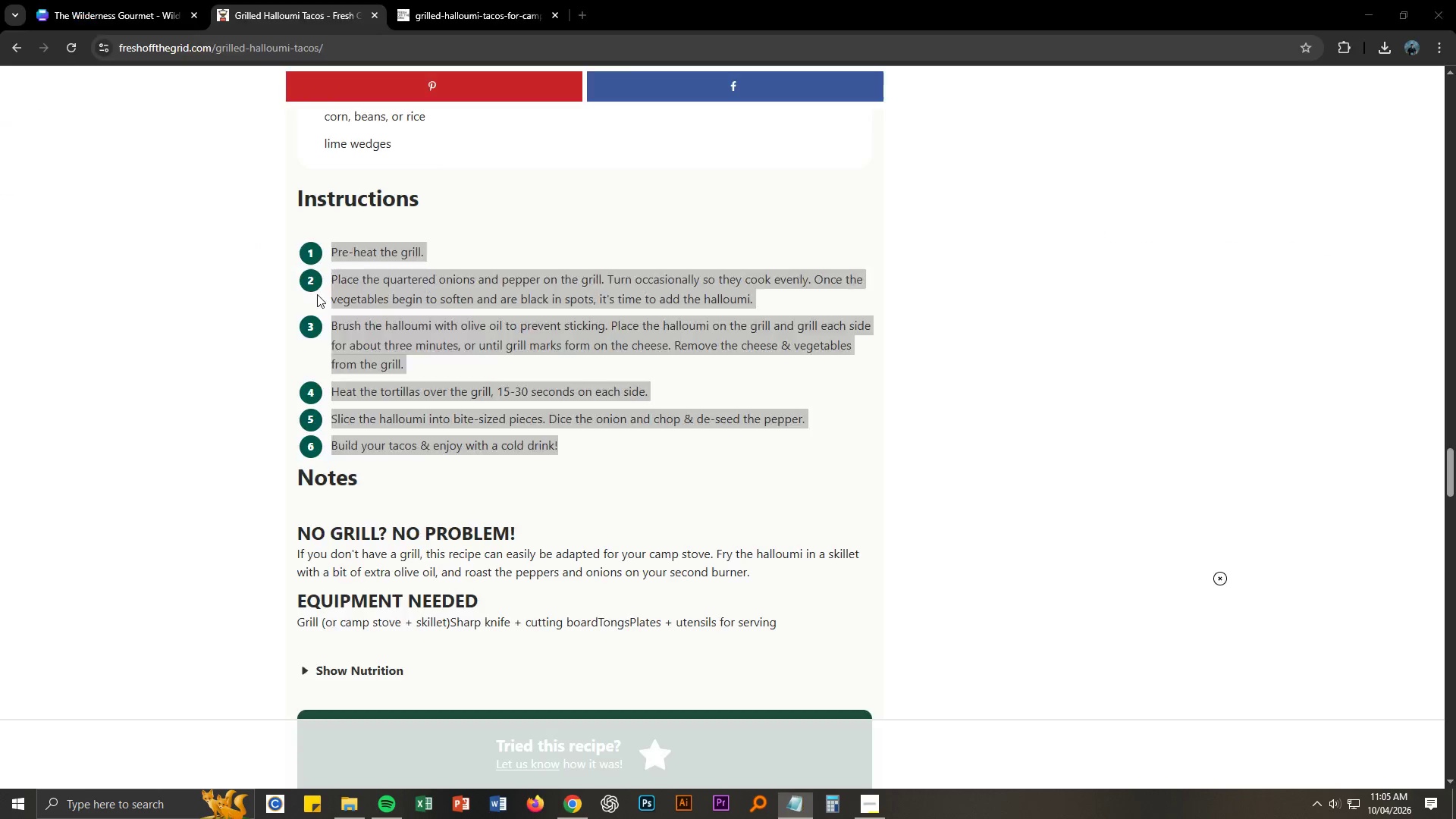 
key(Alt+Tab)
 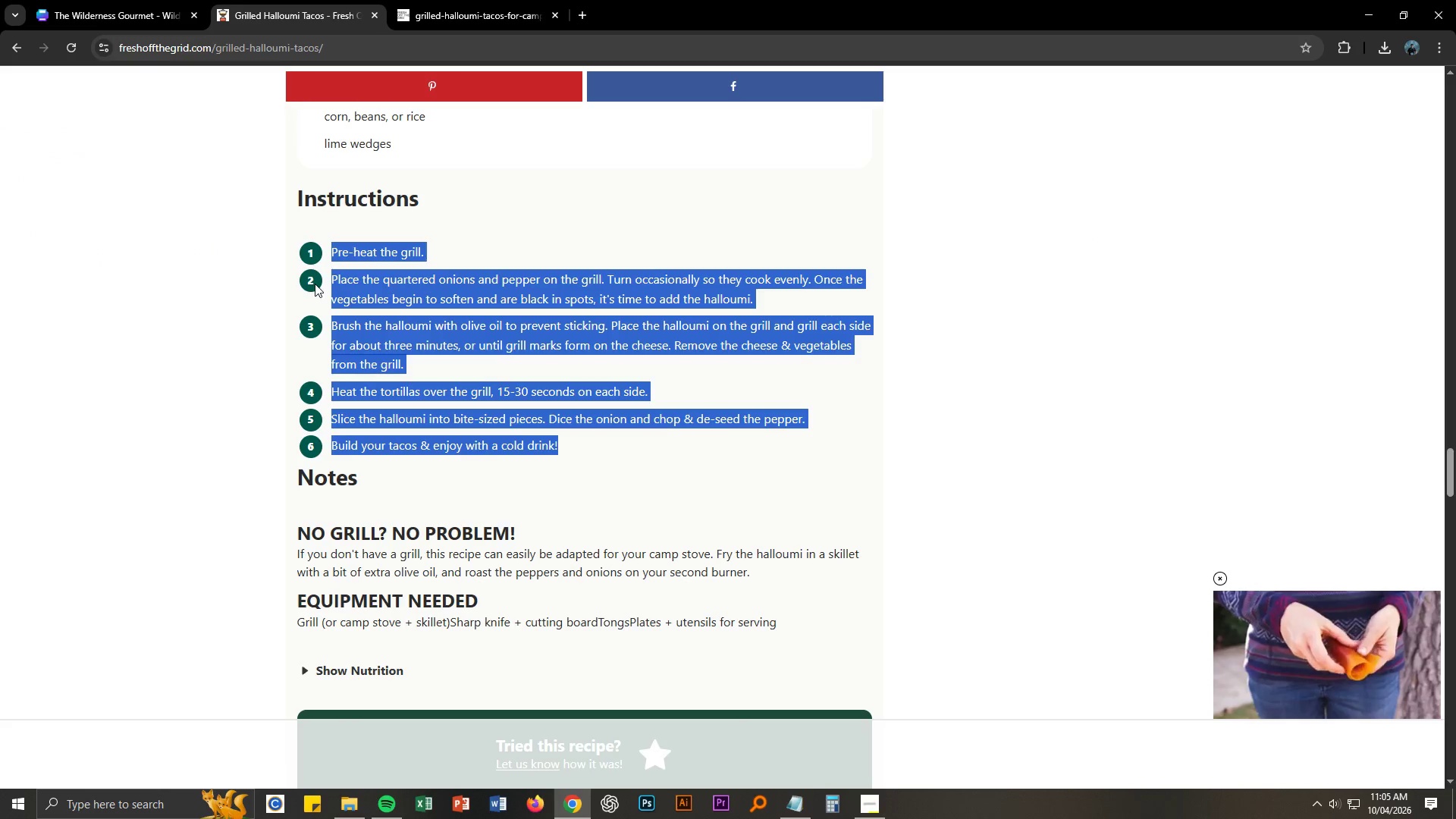 
scroll: coordinate [323, 262], scroll_direction: up, amount: 1.0
 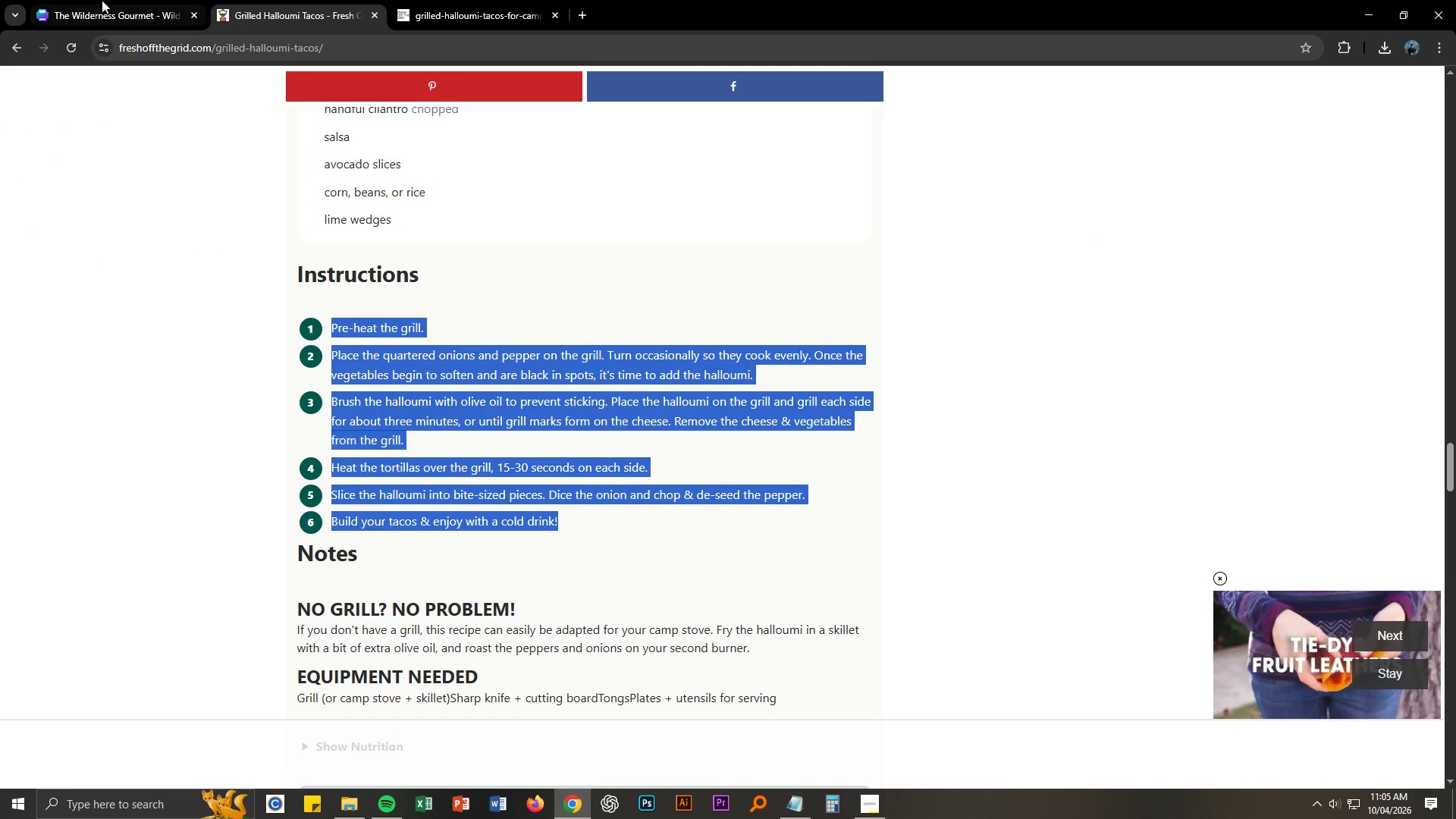 
left_click([100, 0])
 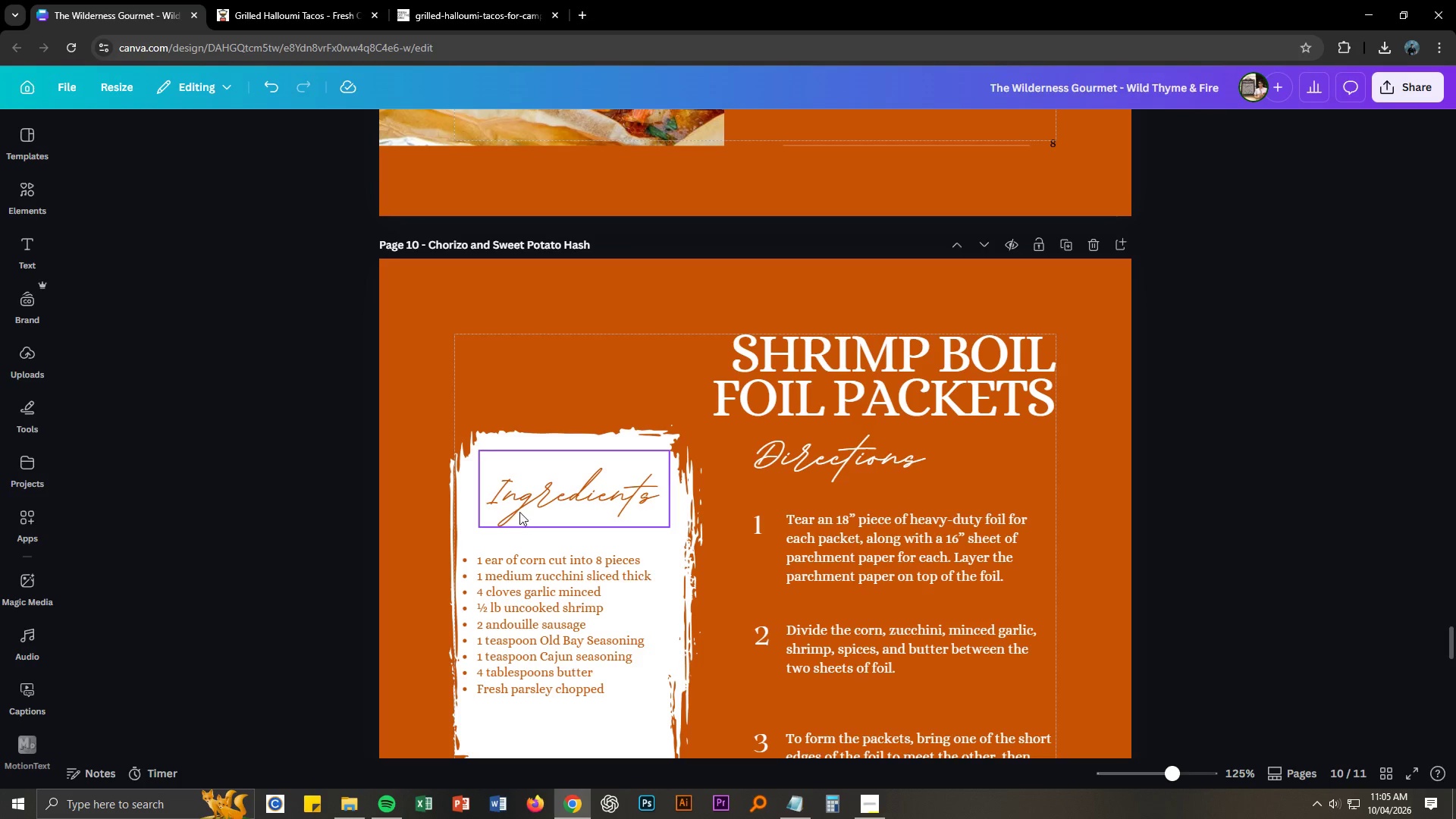 
scroll: coordinate [519, 506], scroll_direction: down, amount: 2.0
 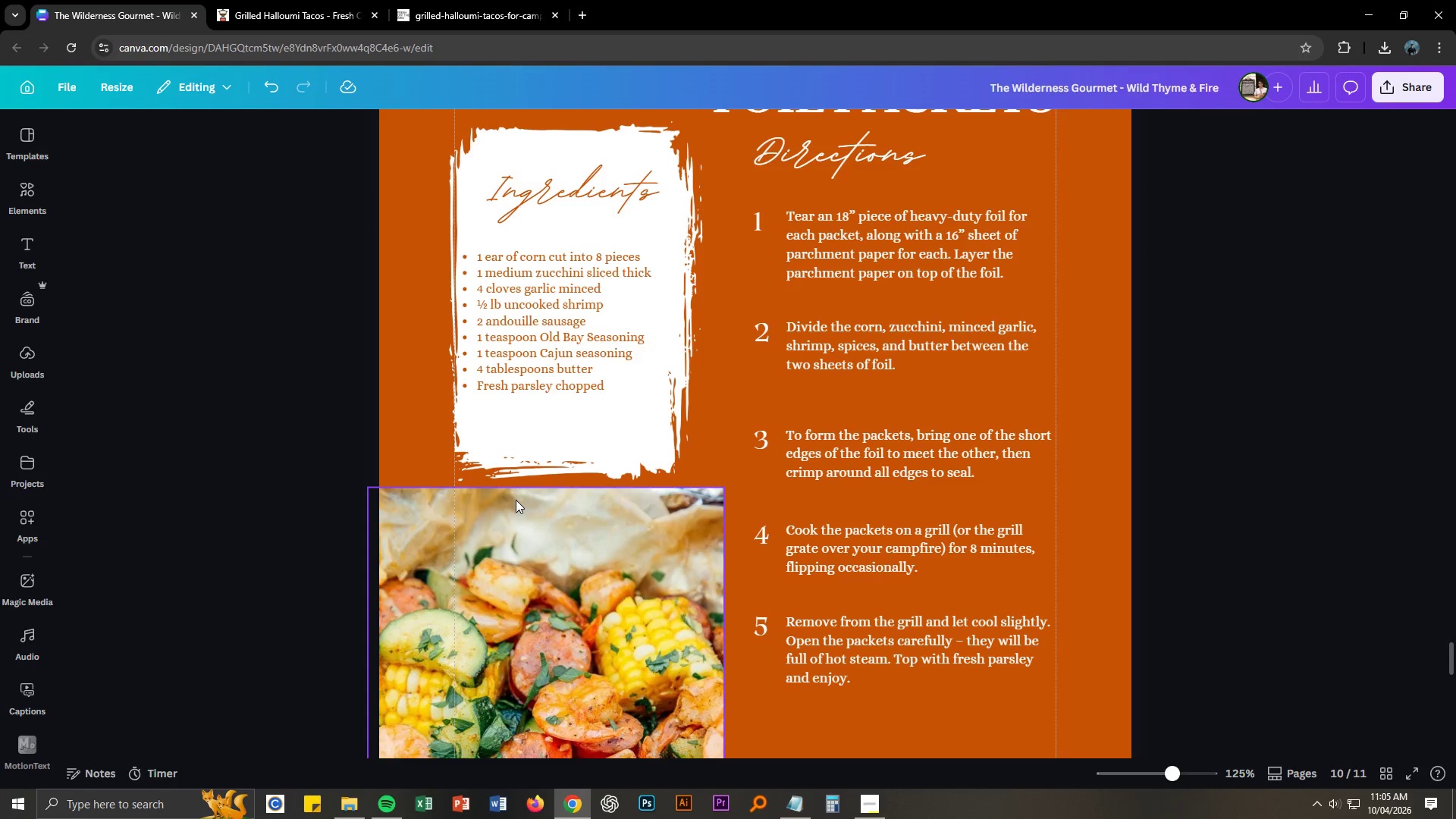 
scroll: coordinate [510, 485], scroll_direction: up, amount: 8.0
 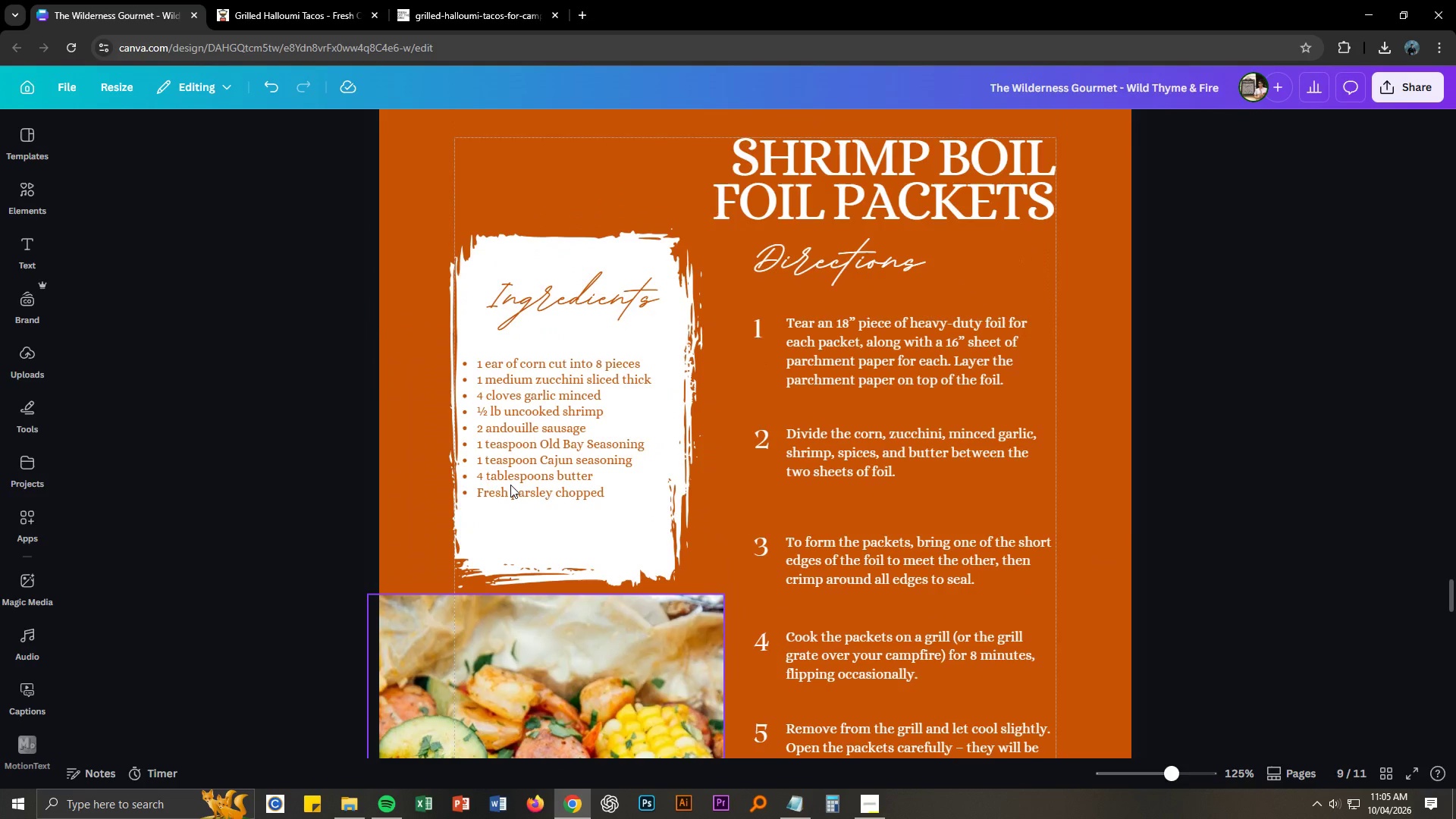 
scroll: coordinate [510, 485], scroll_direction: down, amount: 9.0
 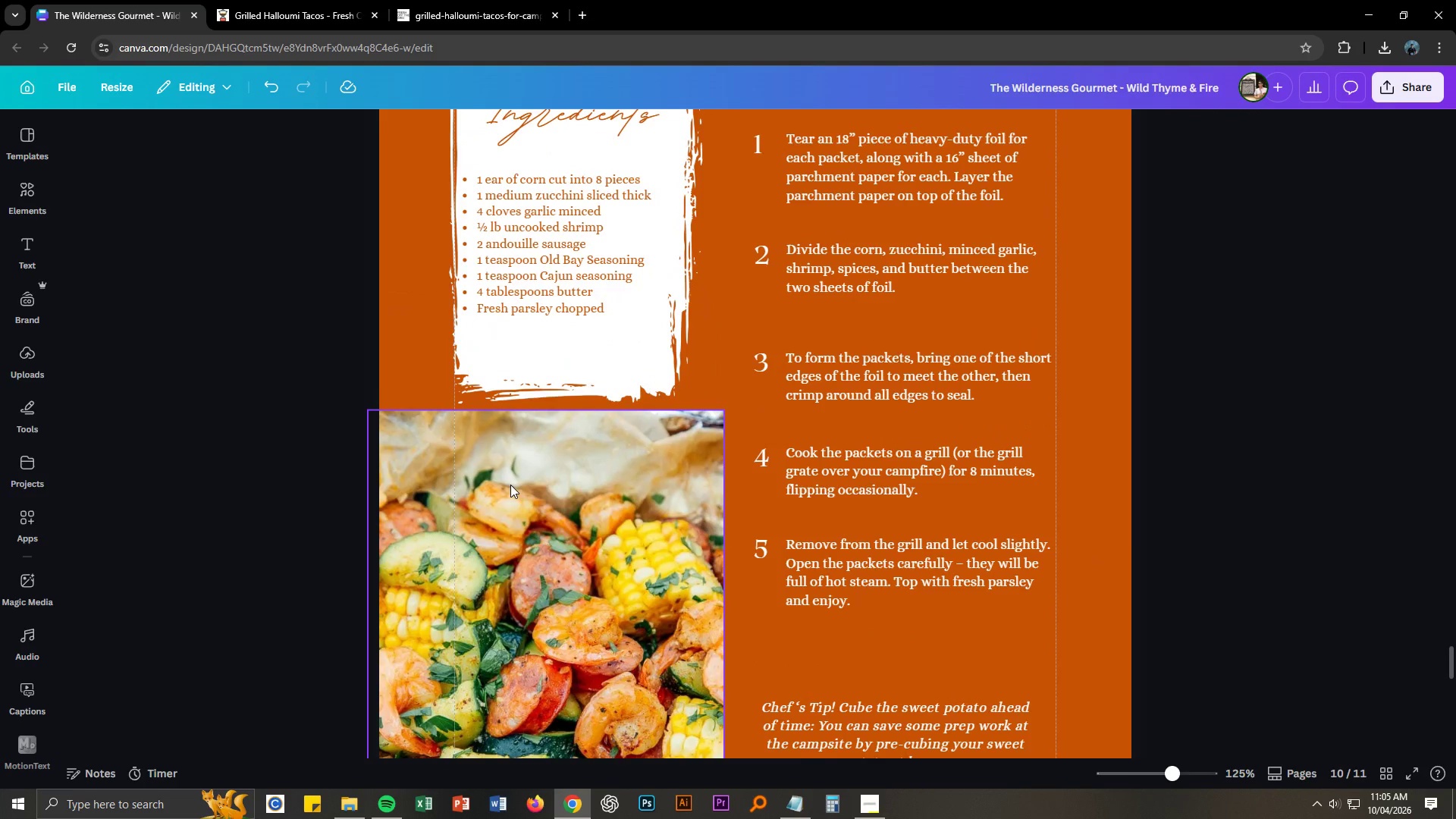 
scroll: coordinate [510, 485], scroll_direction: up, amount: 4.0
 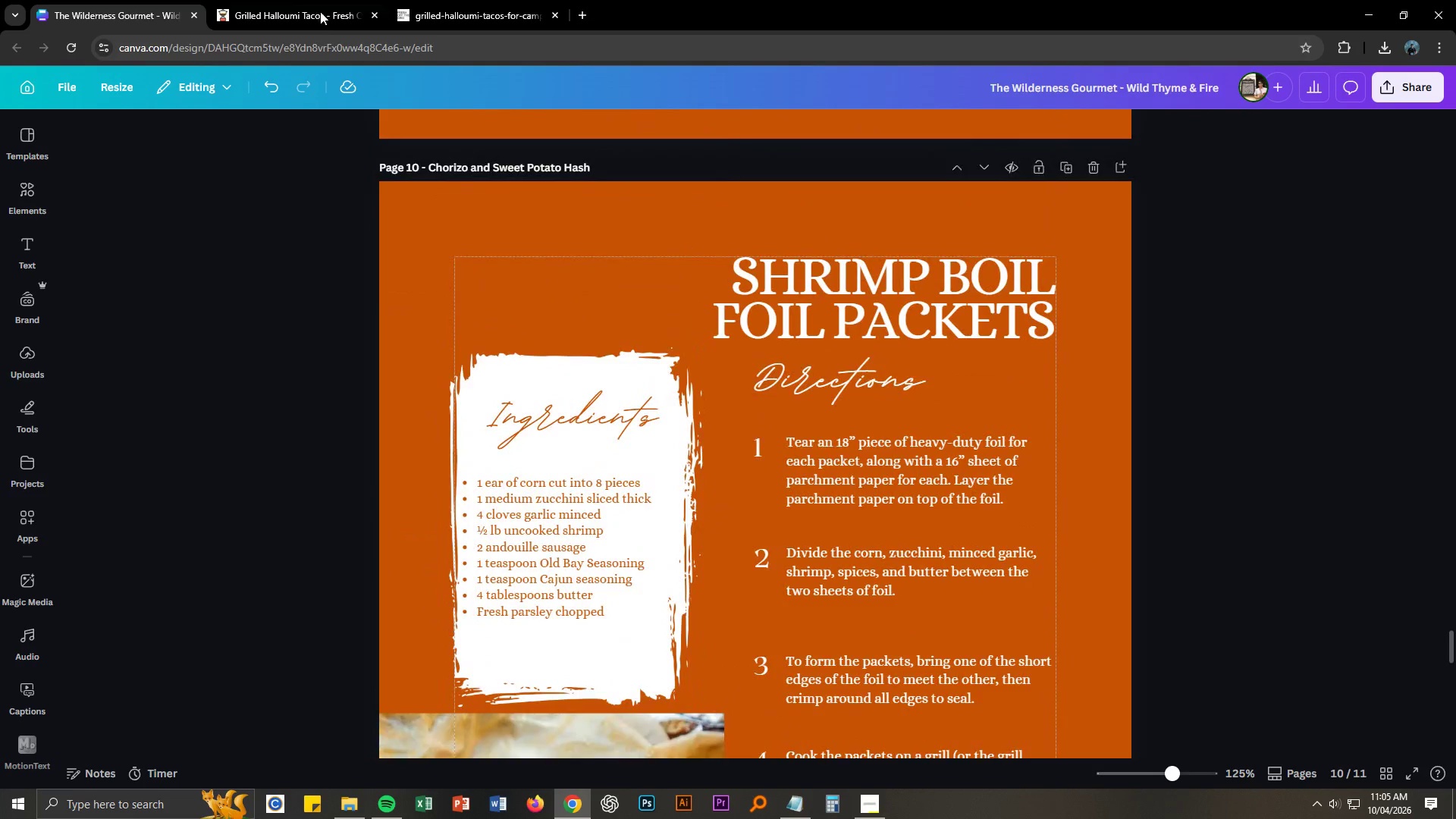 
left_click([500, 0])
 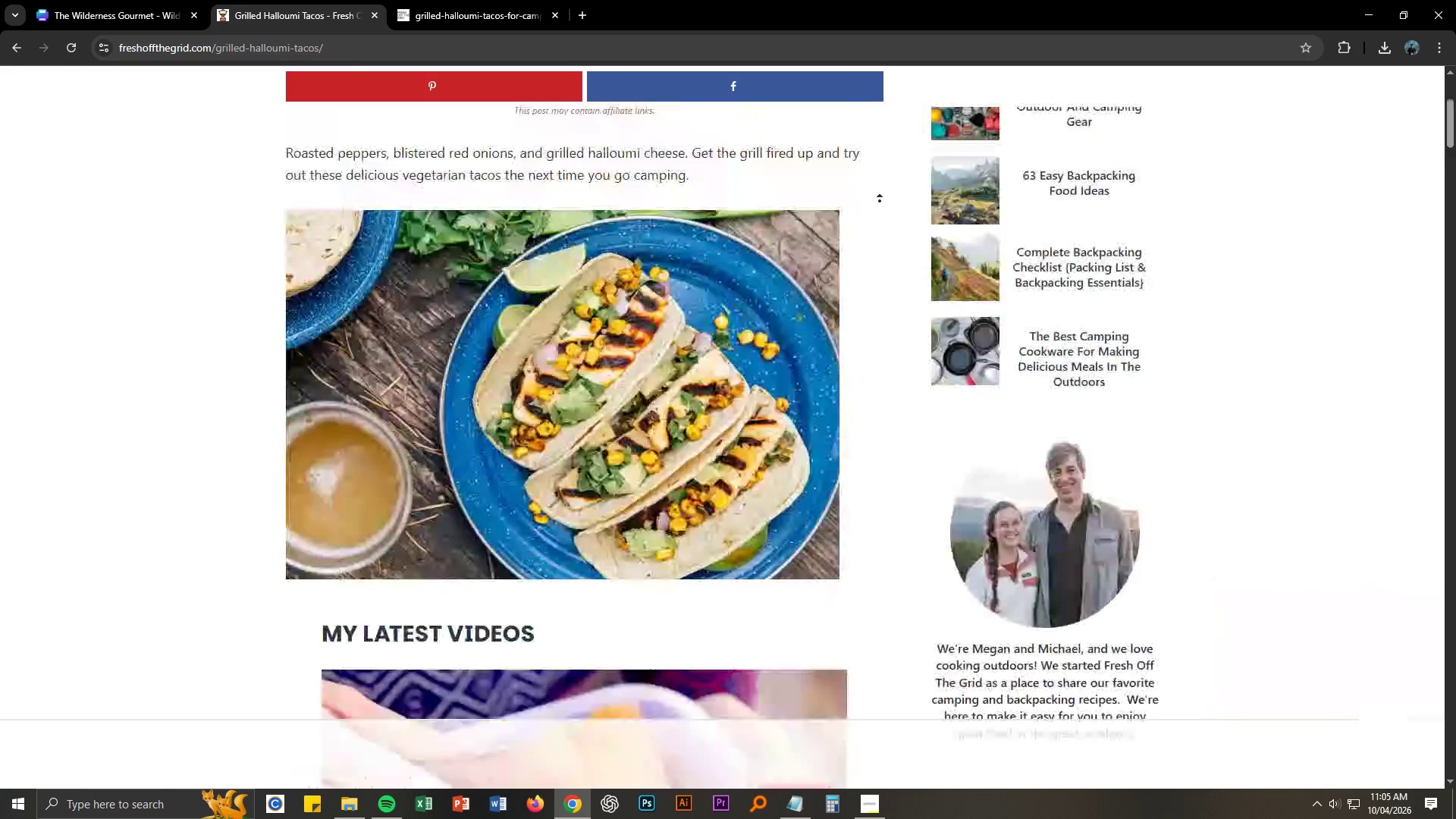 
wait(5.06)
 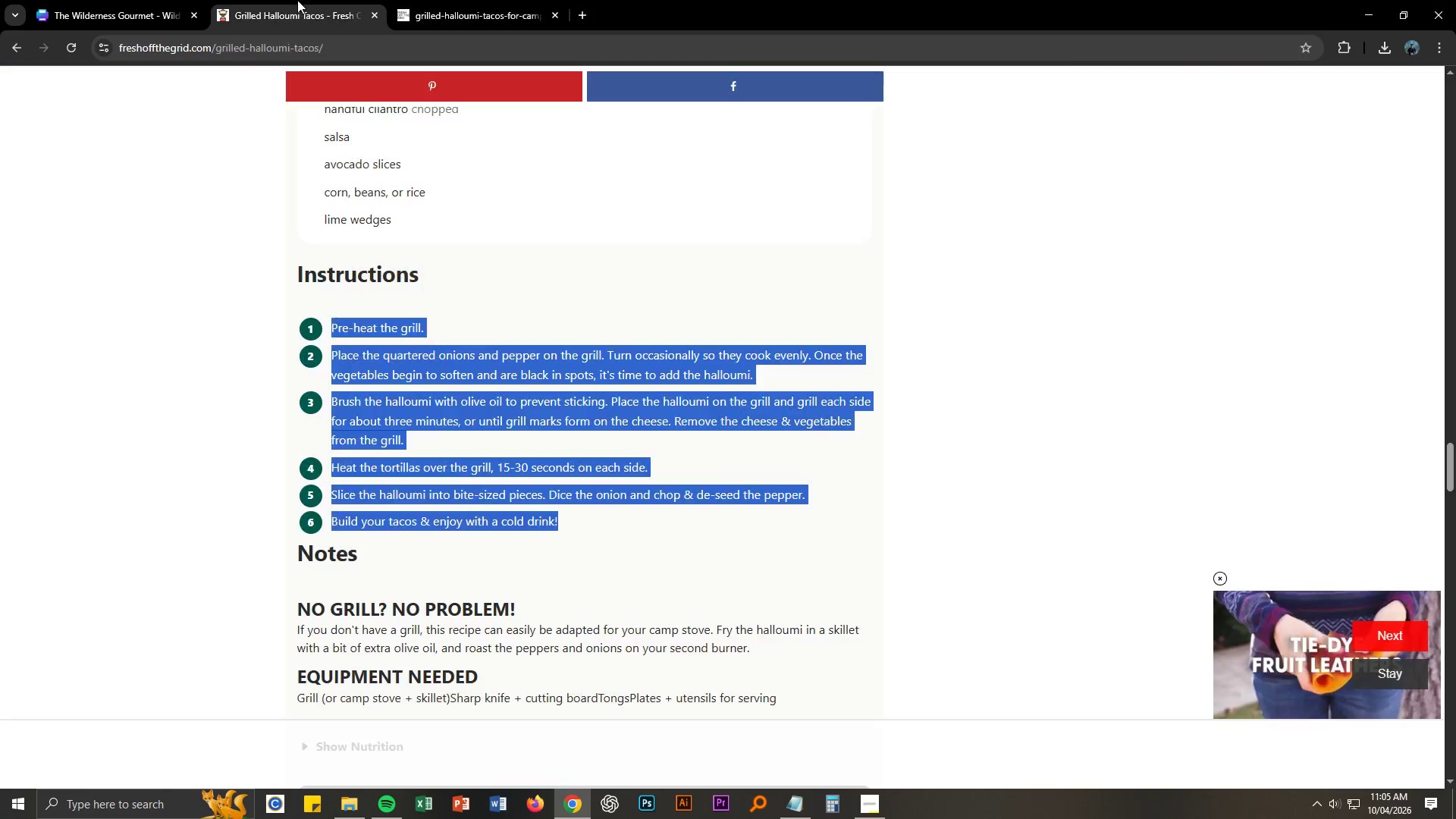 
left_click_drag(start_coordinate=[393, 237], to_coordinate=[773, 246])
 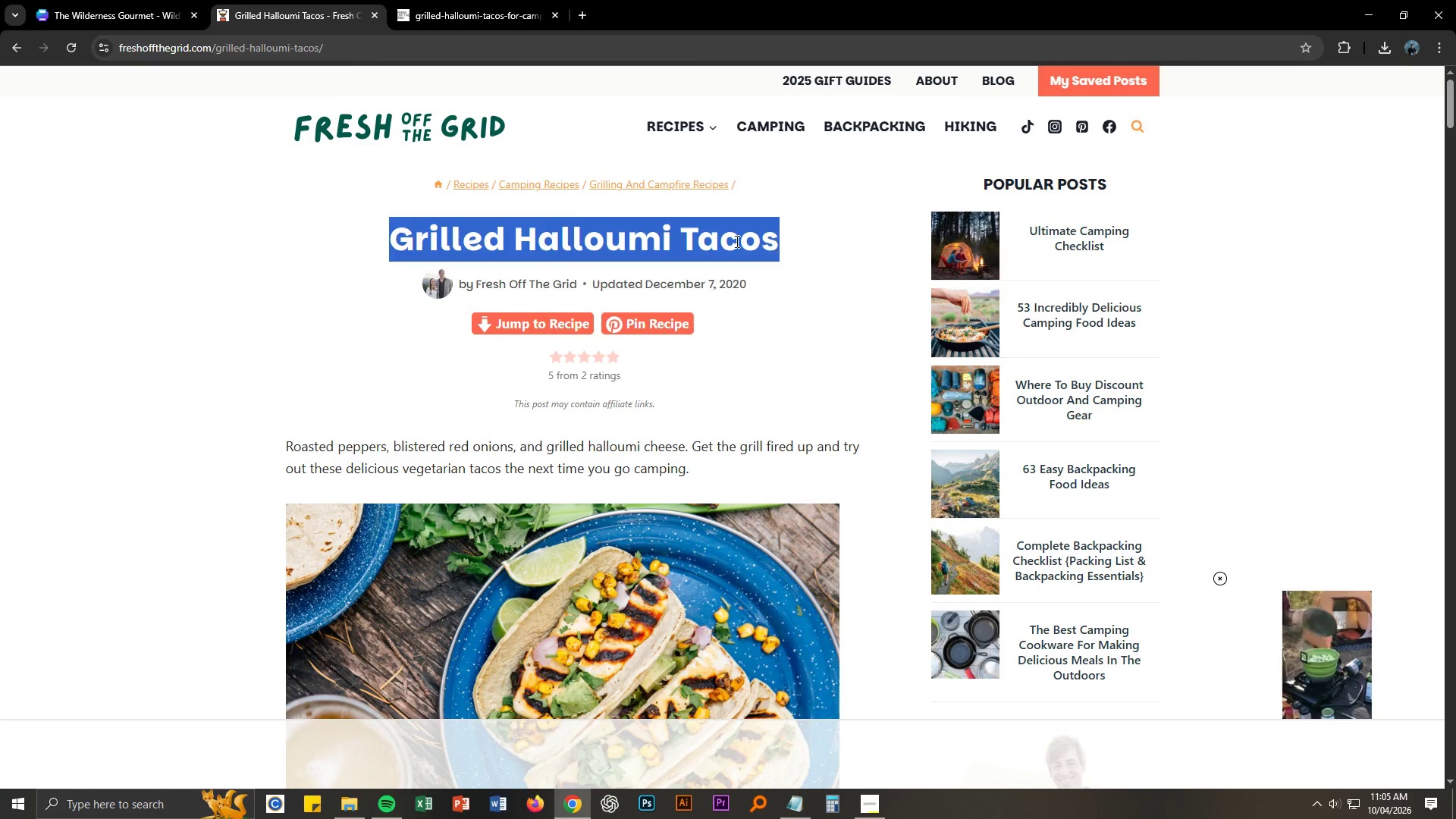 
key(Control+C)
 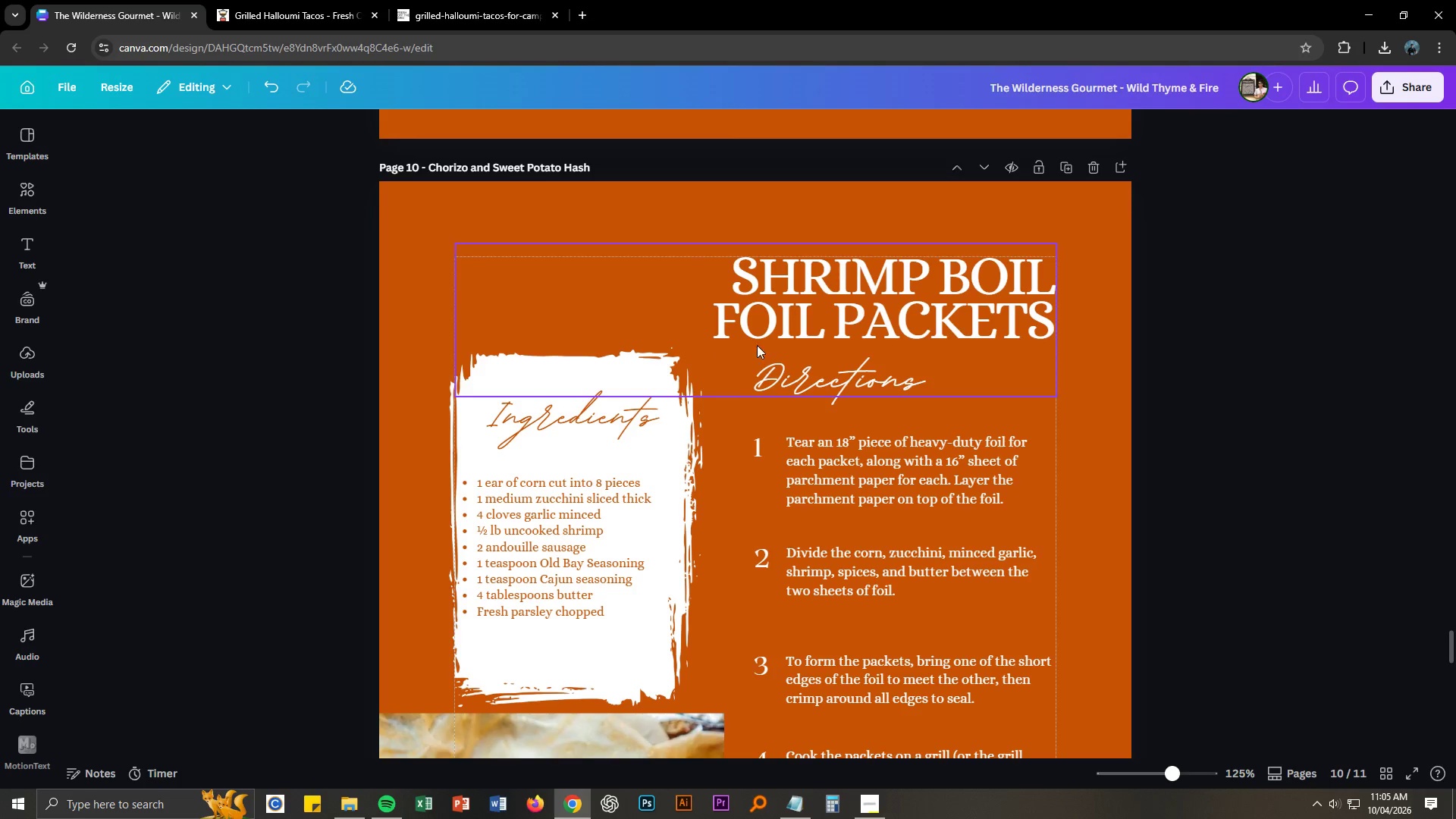 
double_click([794, 339])
 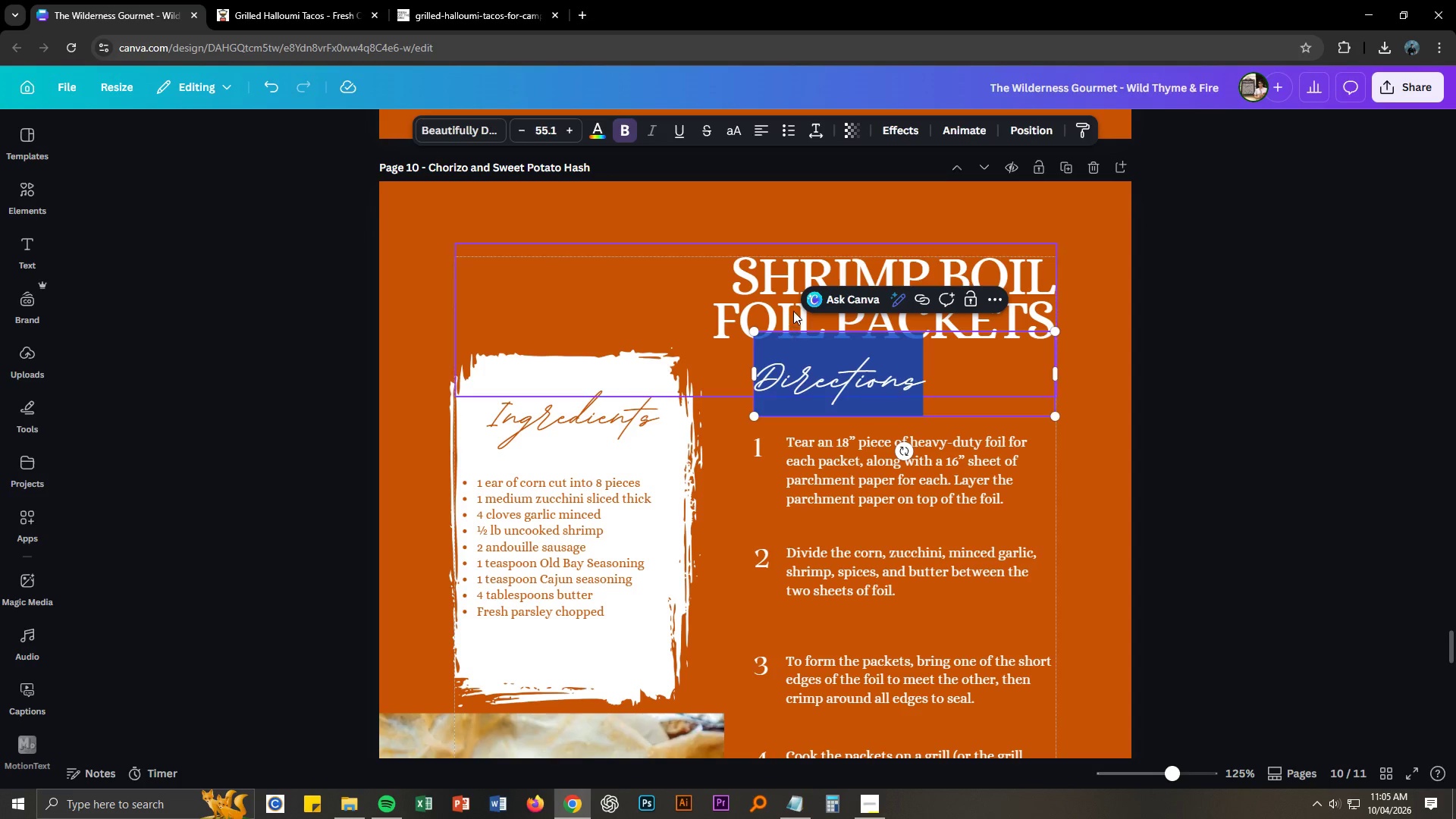 
triple_click([792, 305])
 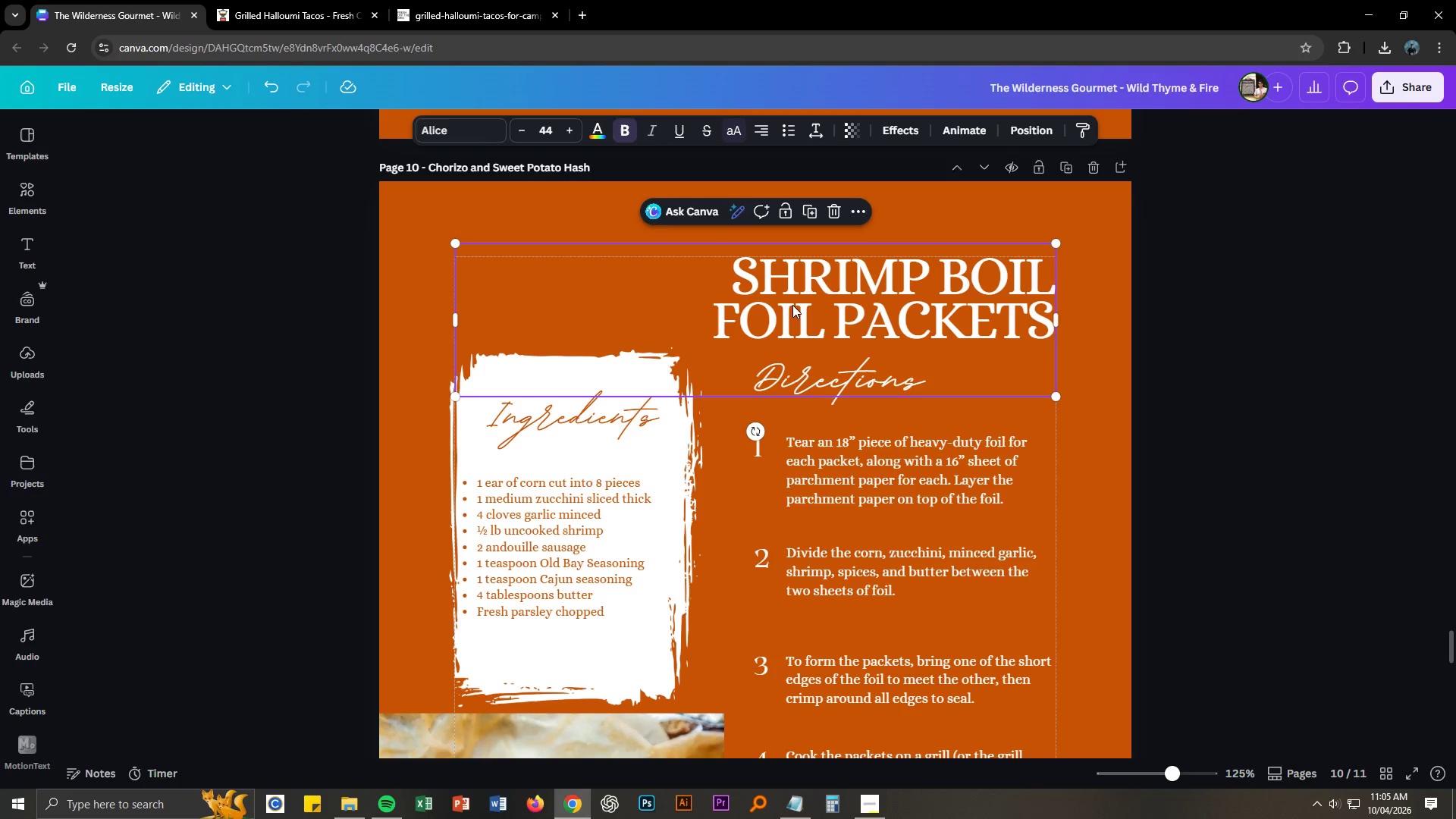 
triple_click([792, 305])
 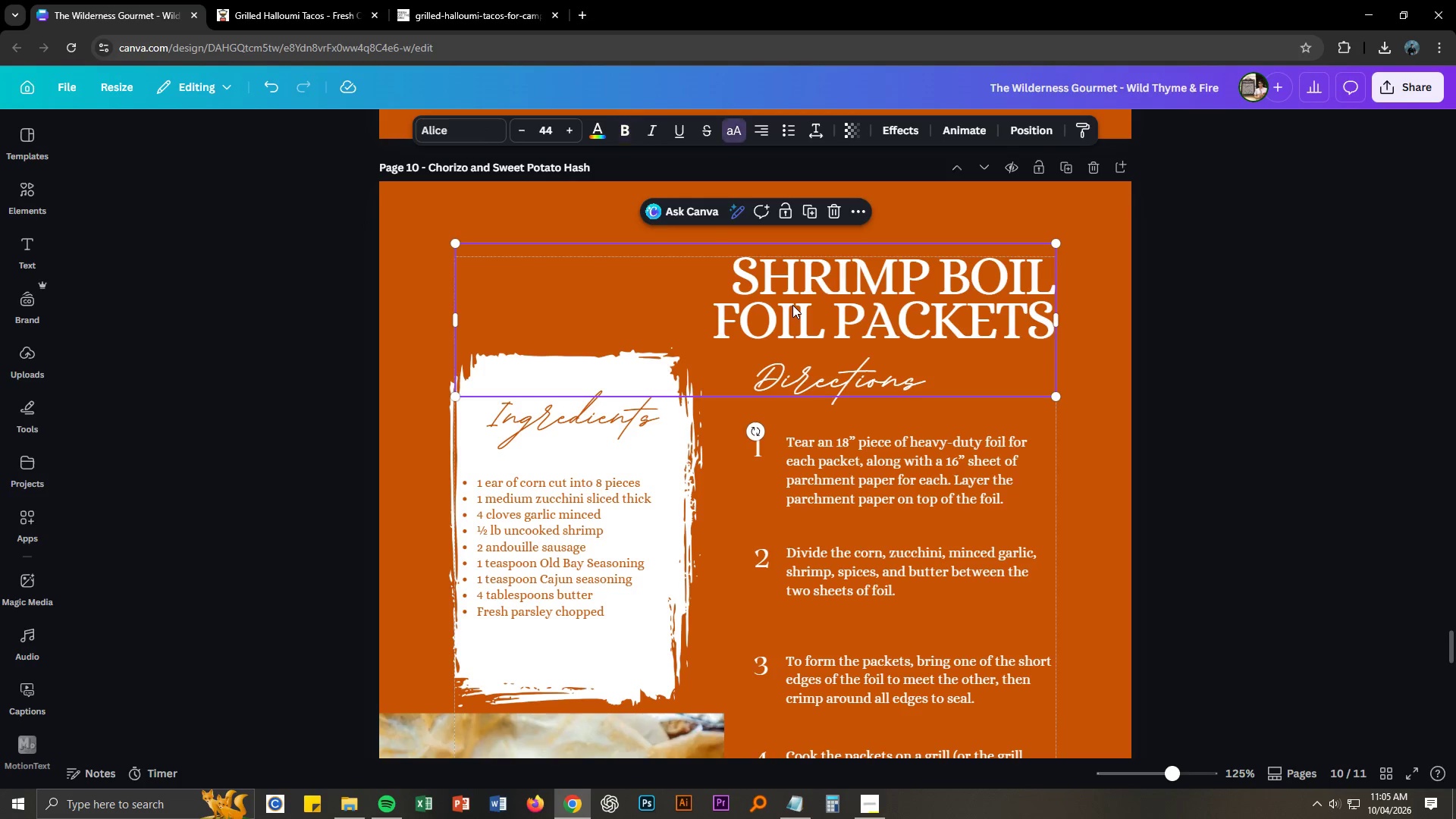 
triple_click([792, 305])
 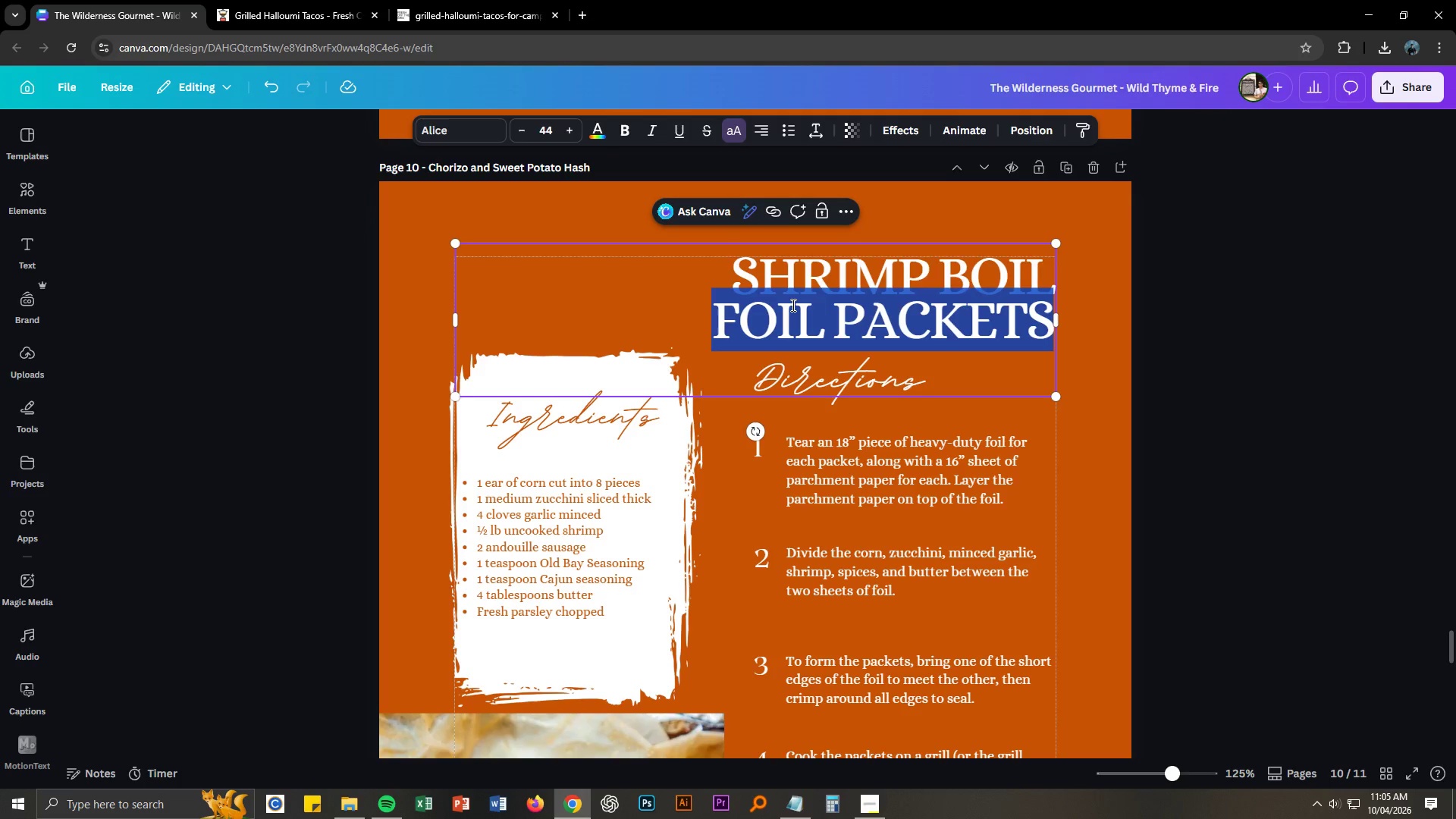 
key(Control+A)
 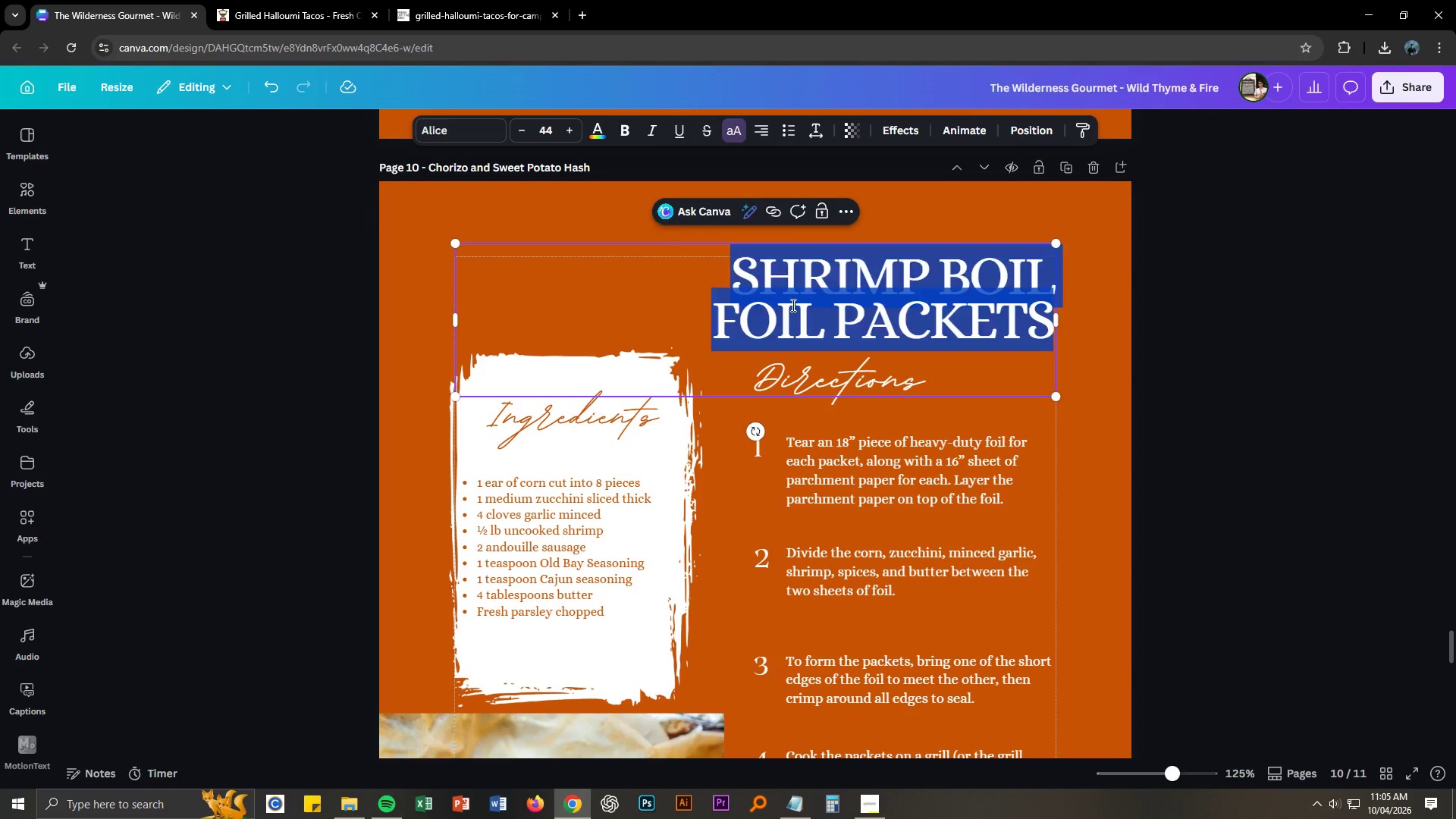 
key(Control+V)
 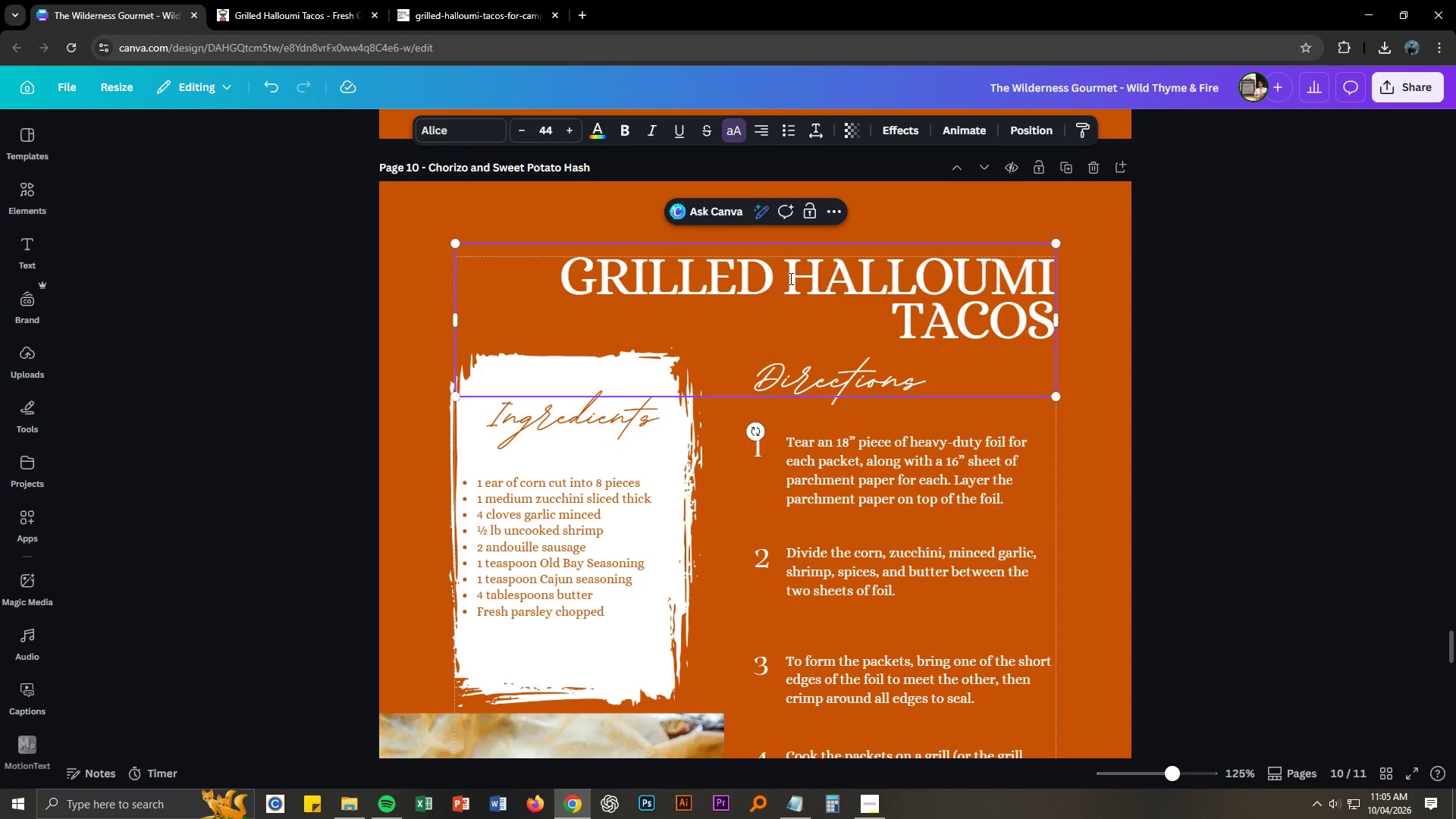 
left_click([789, 276])
 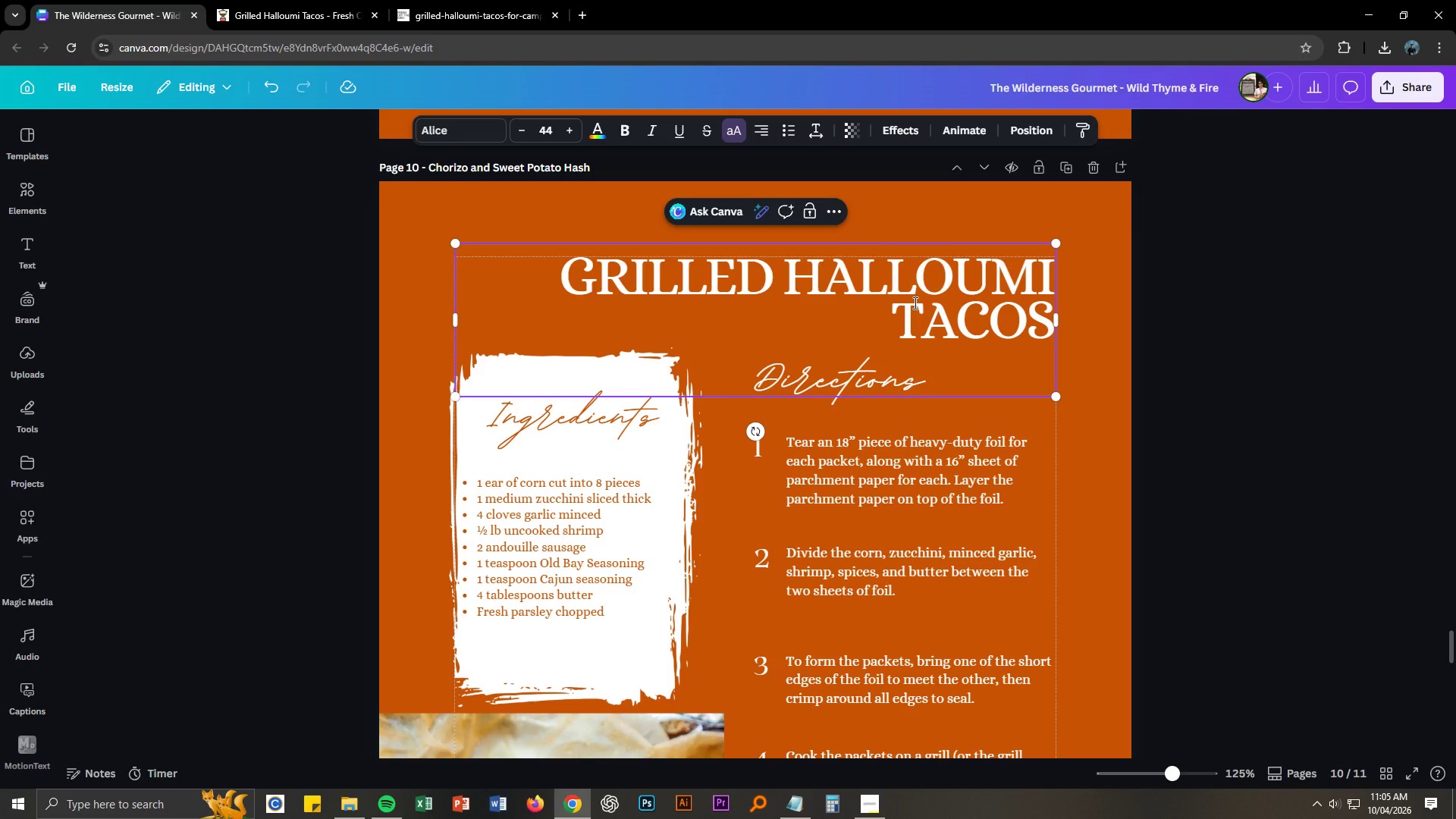 
key(Enter)
 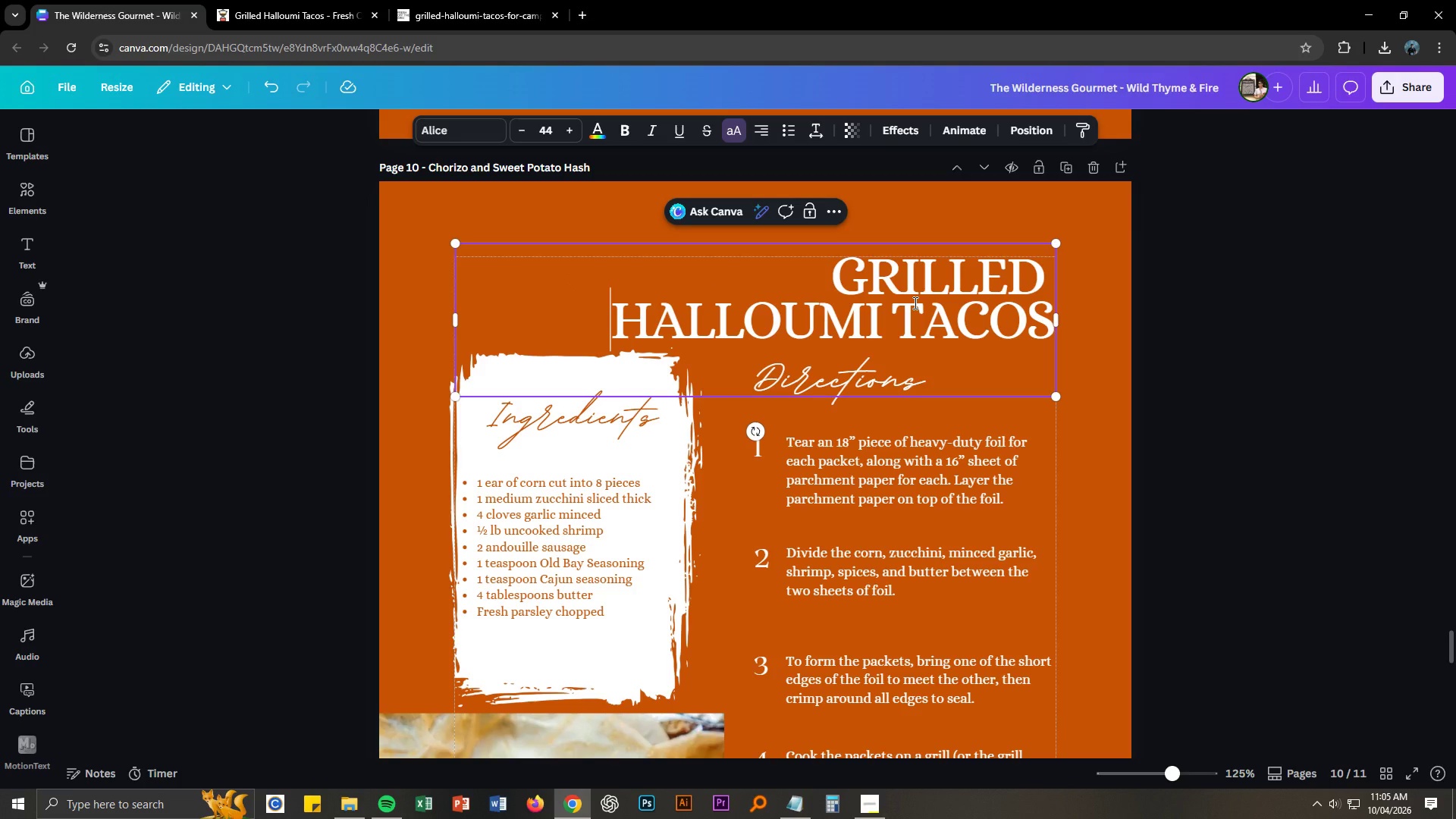 
key(Backspace)
 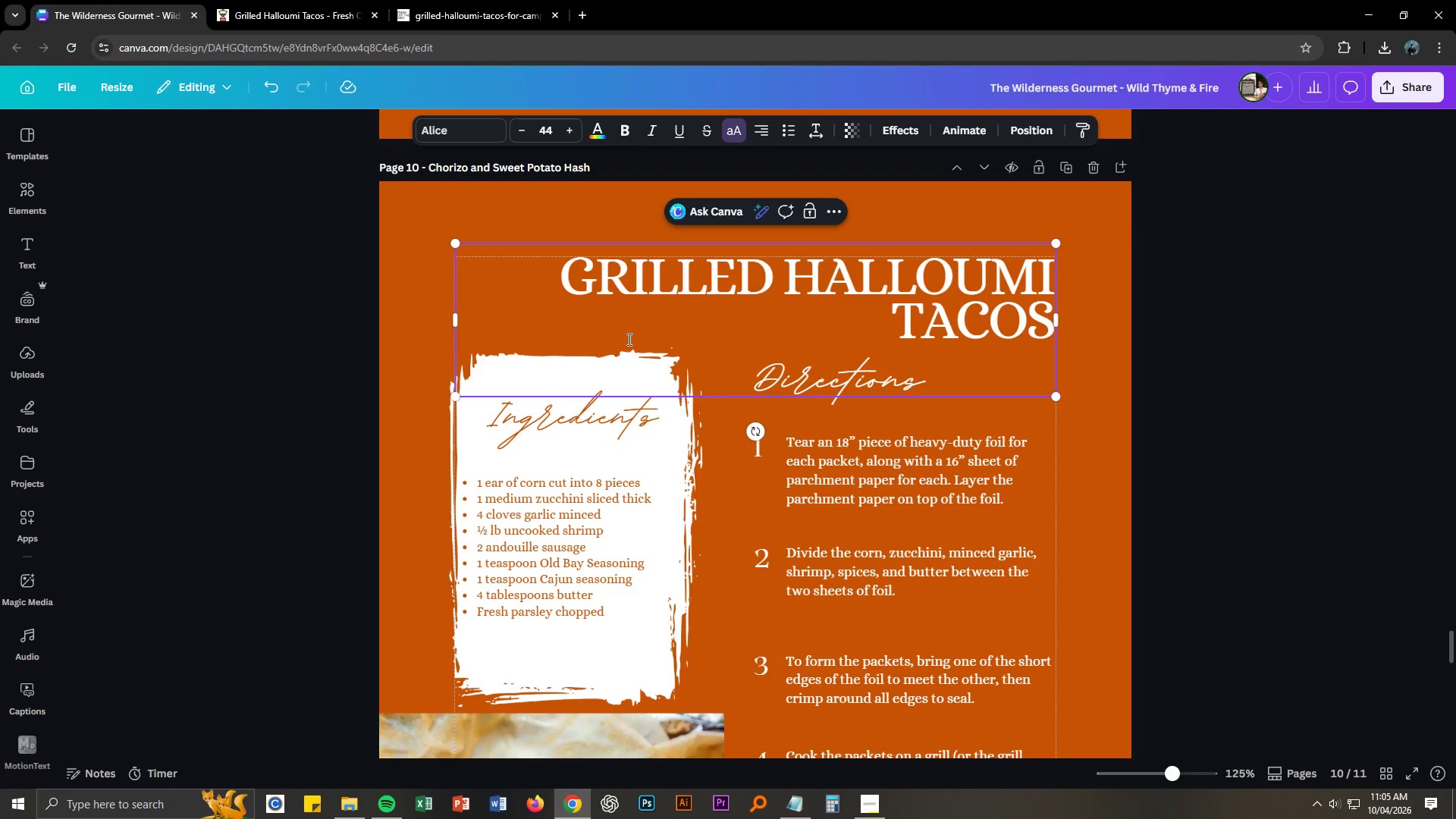 
left_click([1177, 386])
 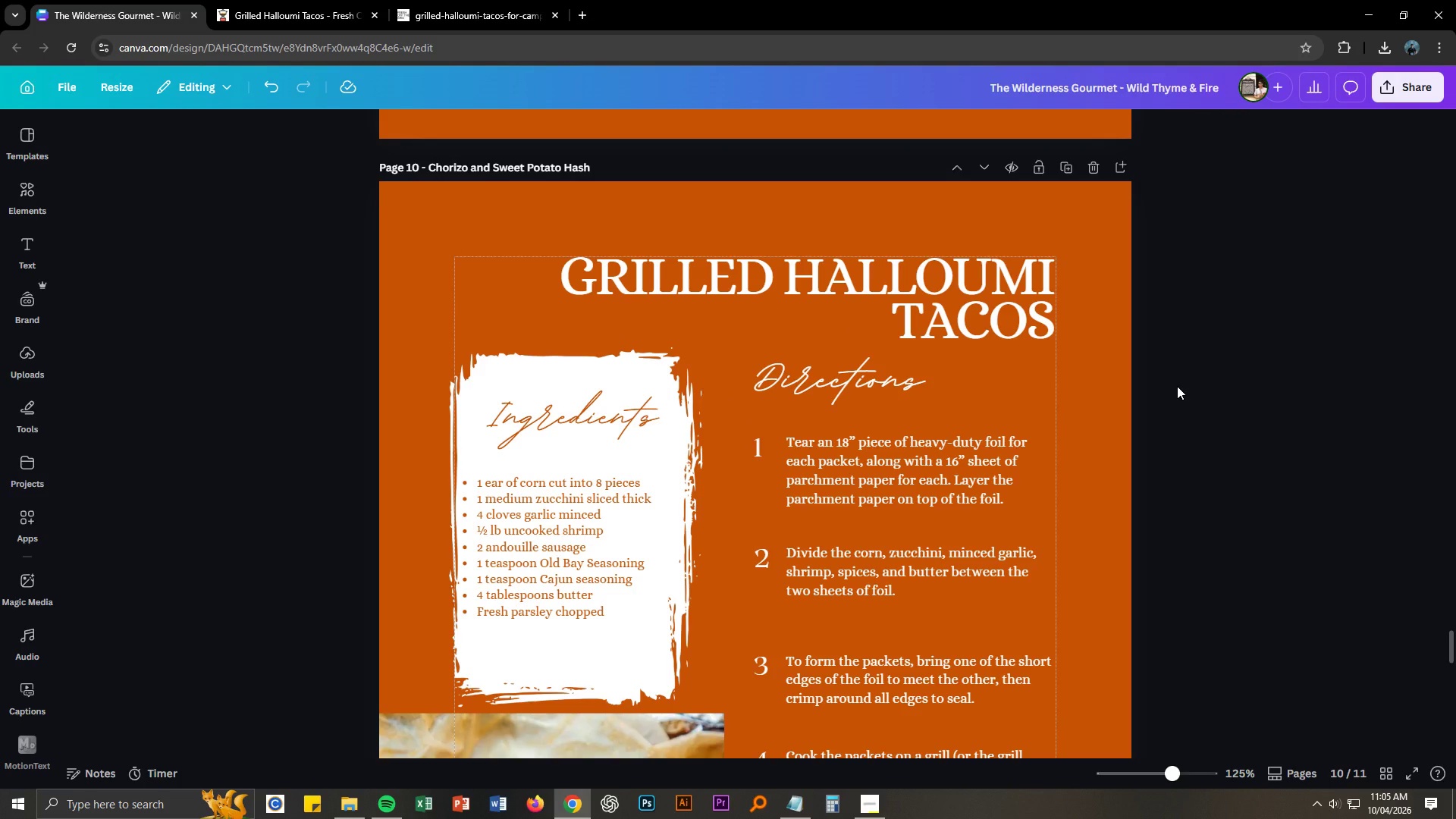 
scroll: coordinate [1177, 386], scroll_direction: down, amount: 2.0
 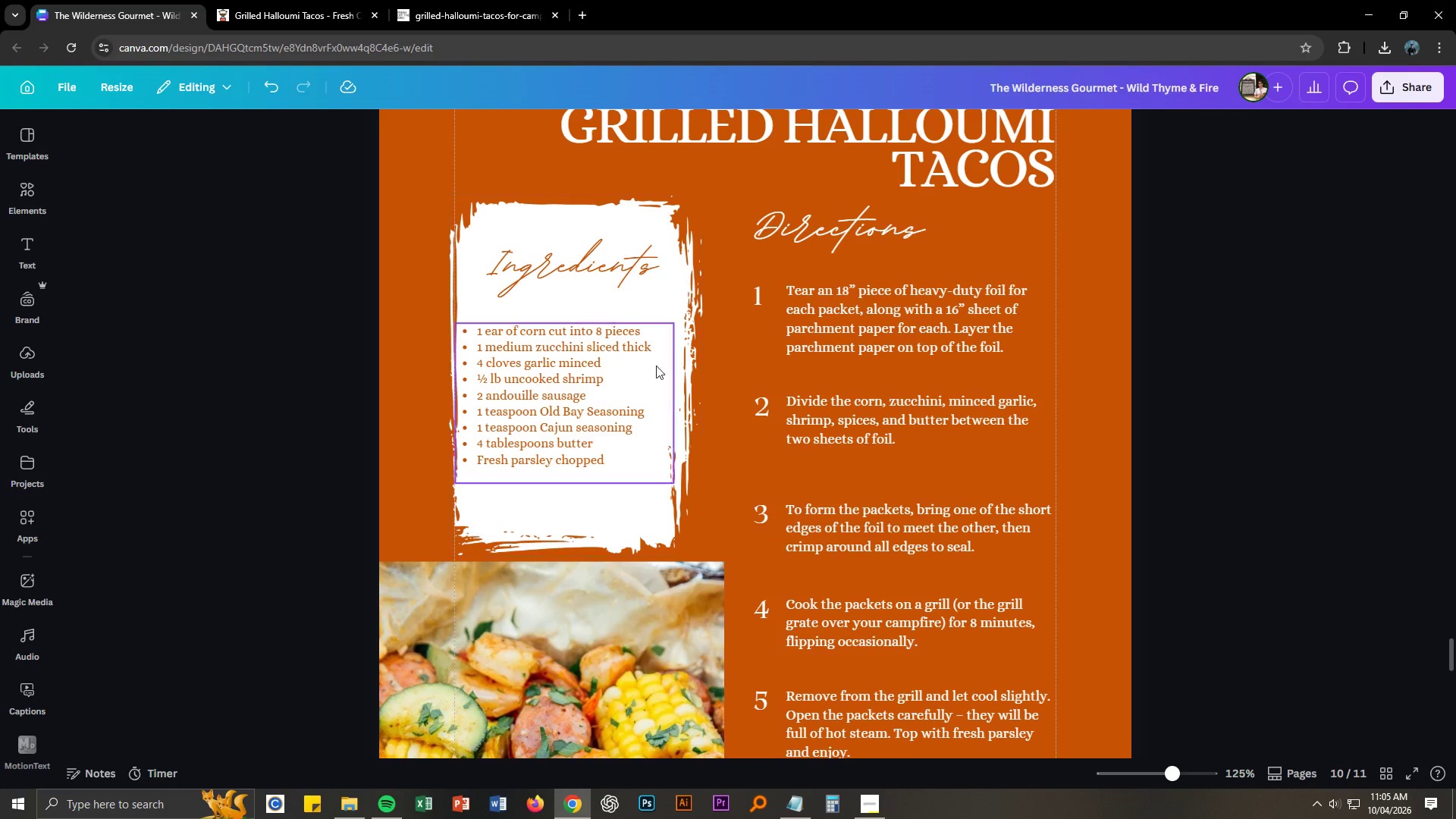 
key(Alt+AltLeft)
 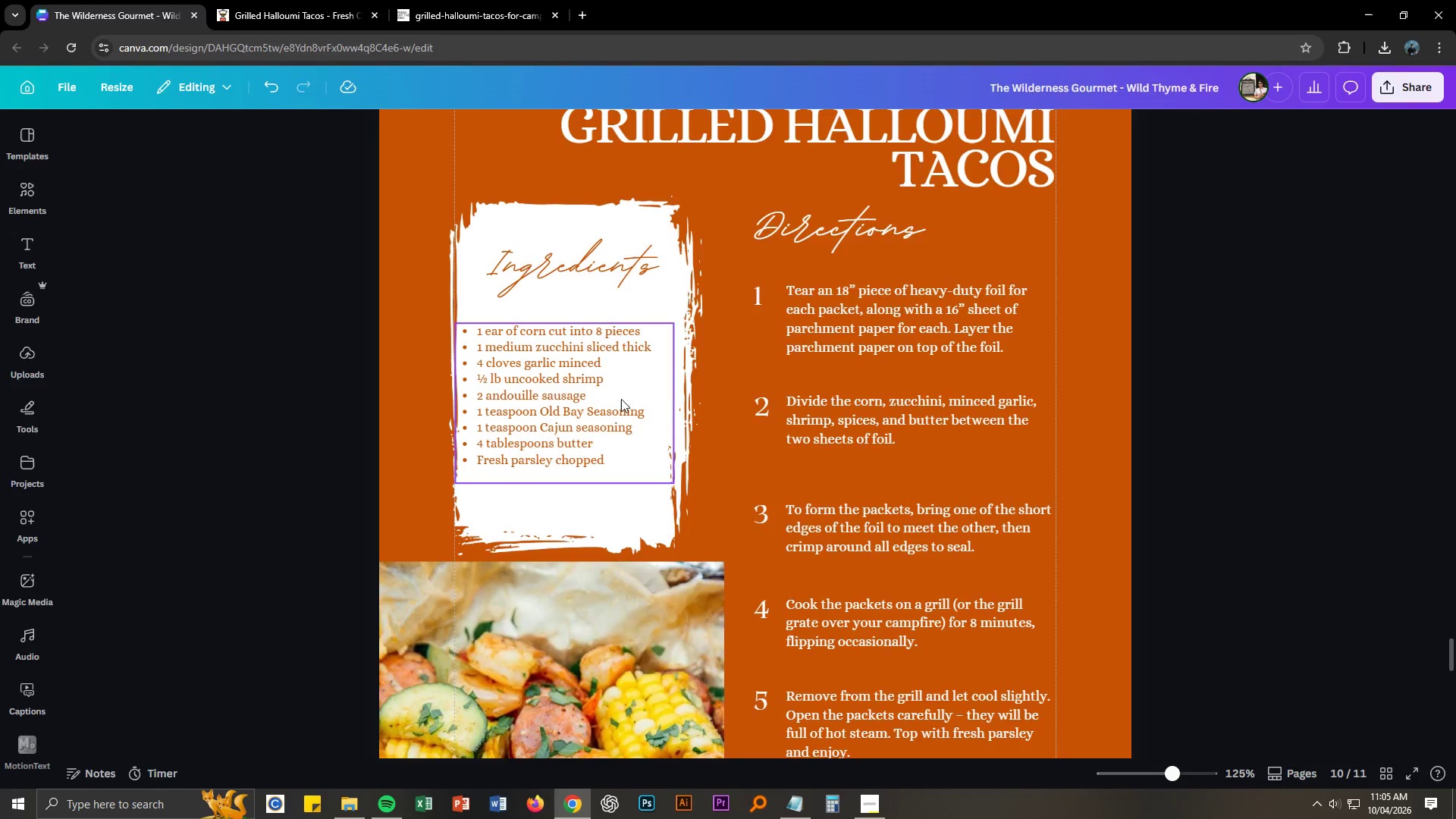 
key(Alt+Tab)
 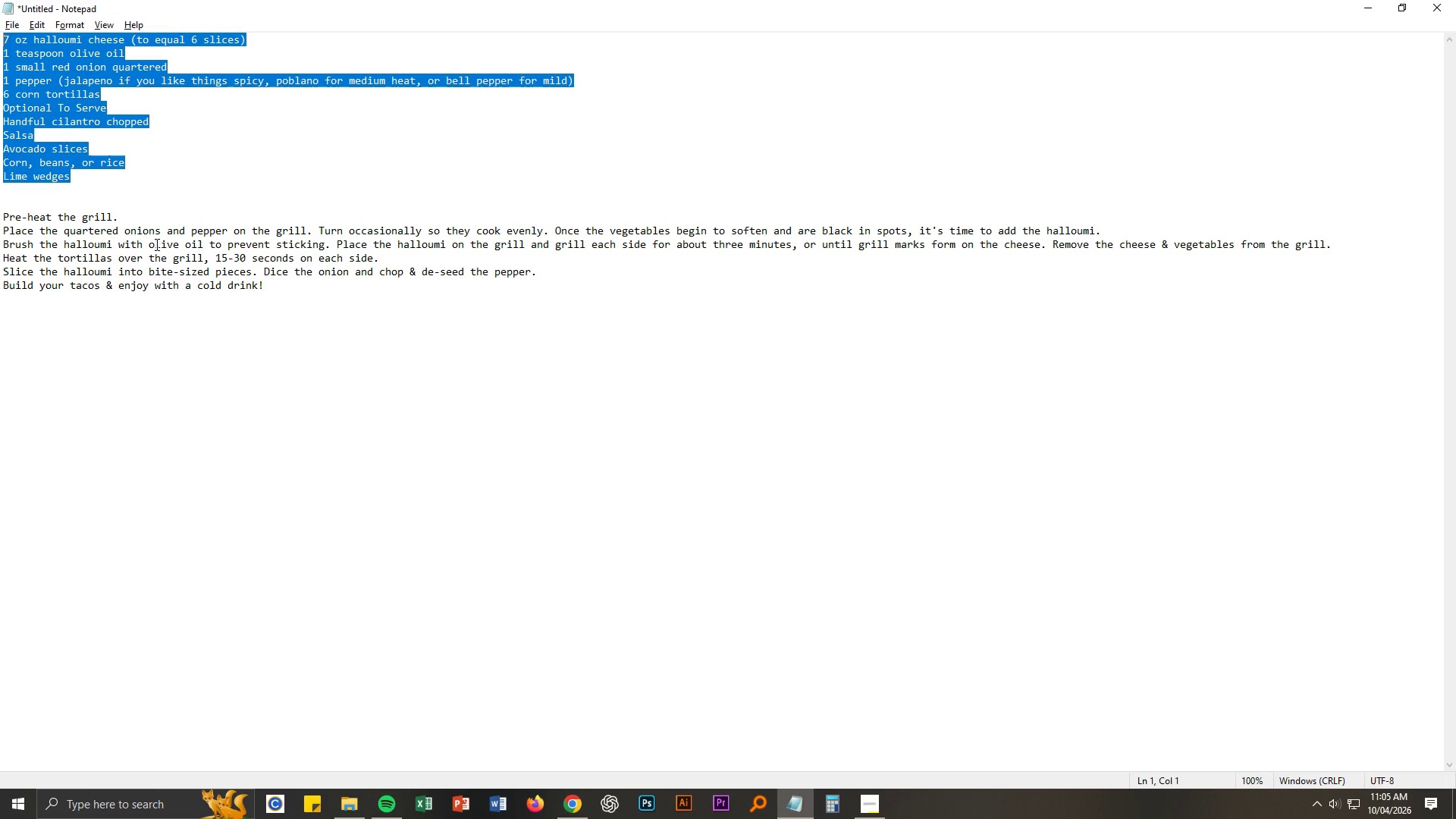 
key(Control+ControlLeft)
 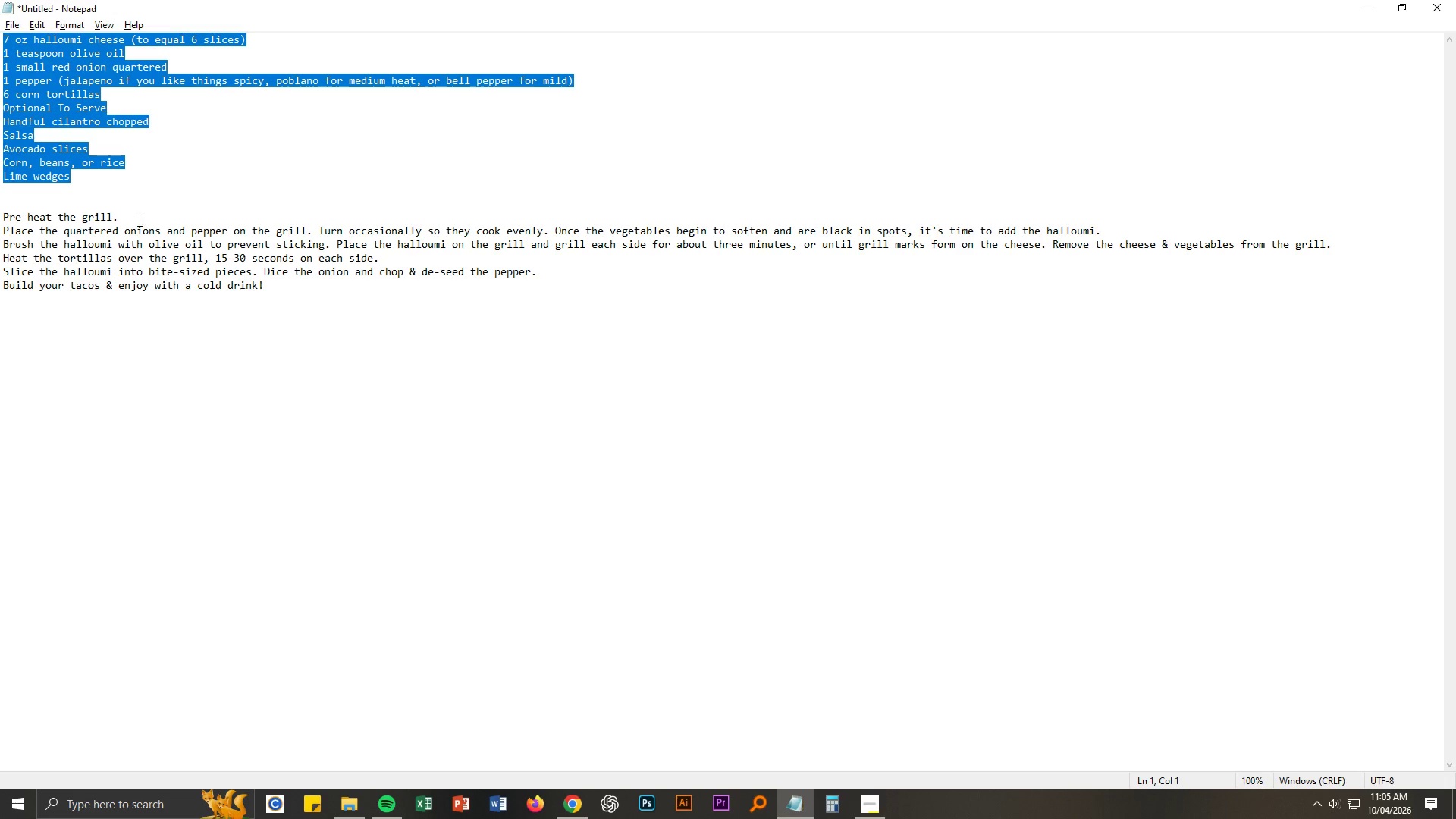 
key(Control+C)
 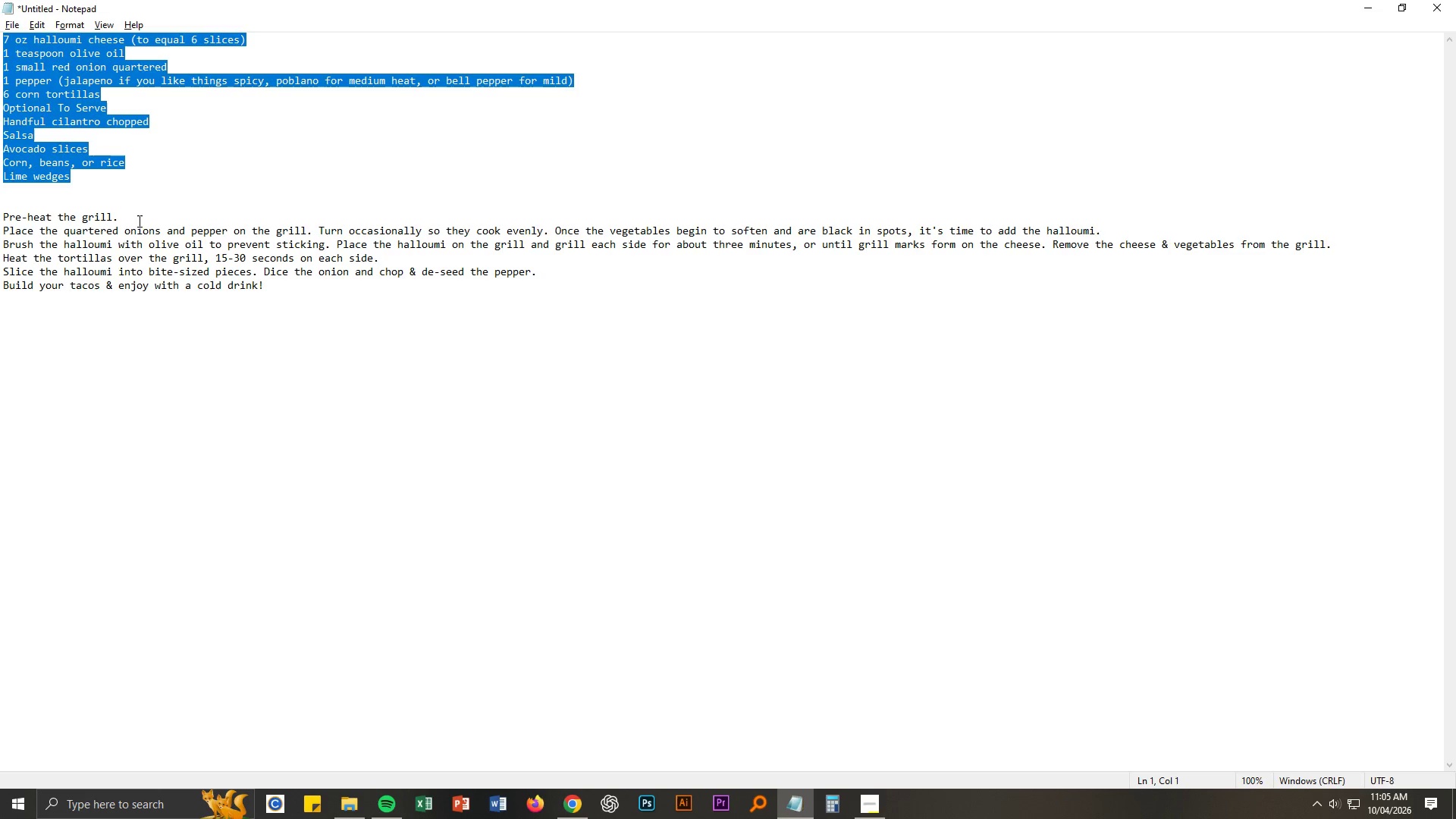 
key(Alt+AltLeft)
 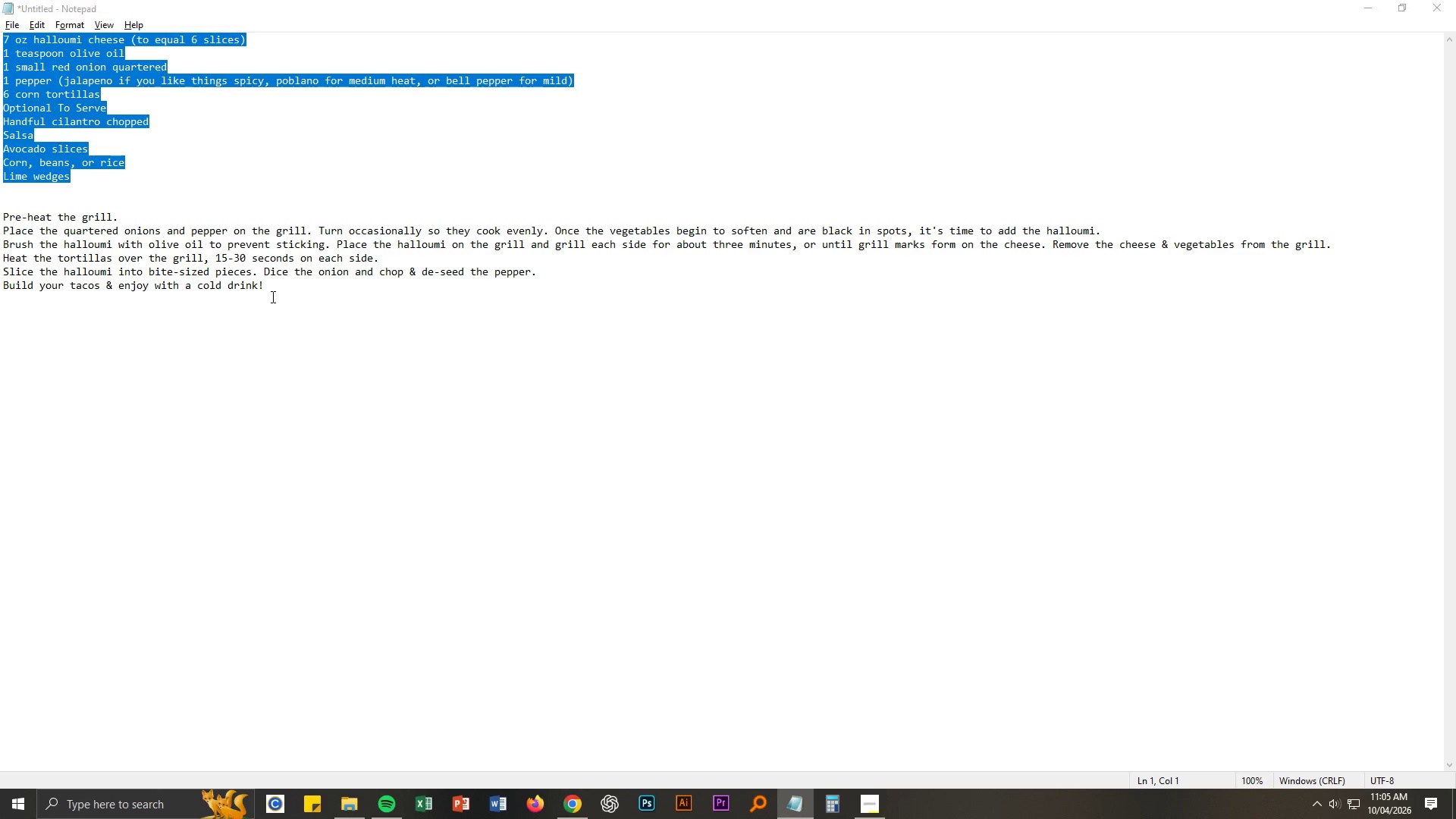 
key(Alt+Tab)
 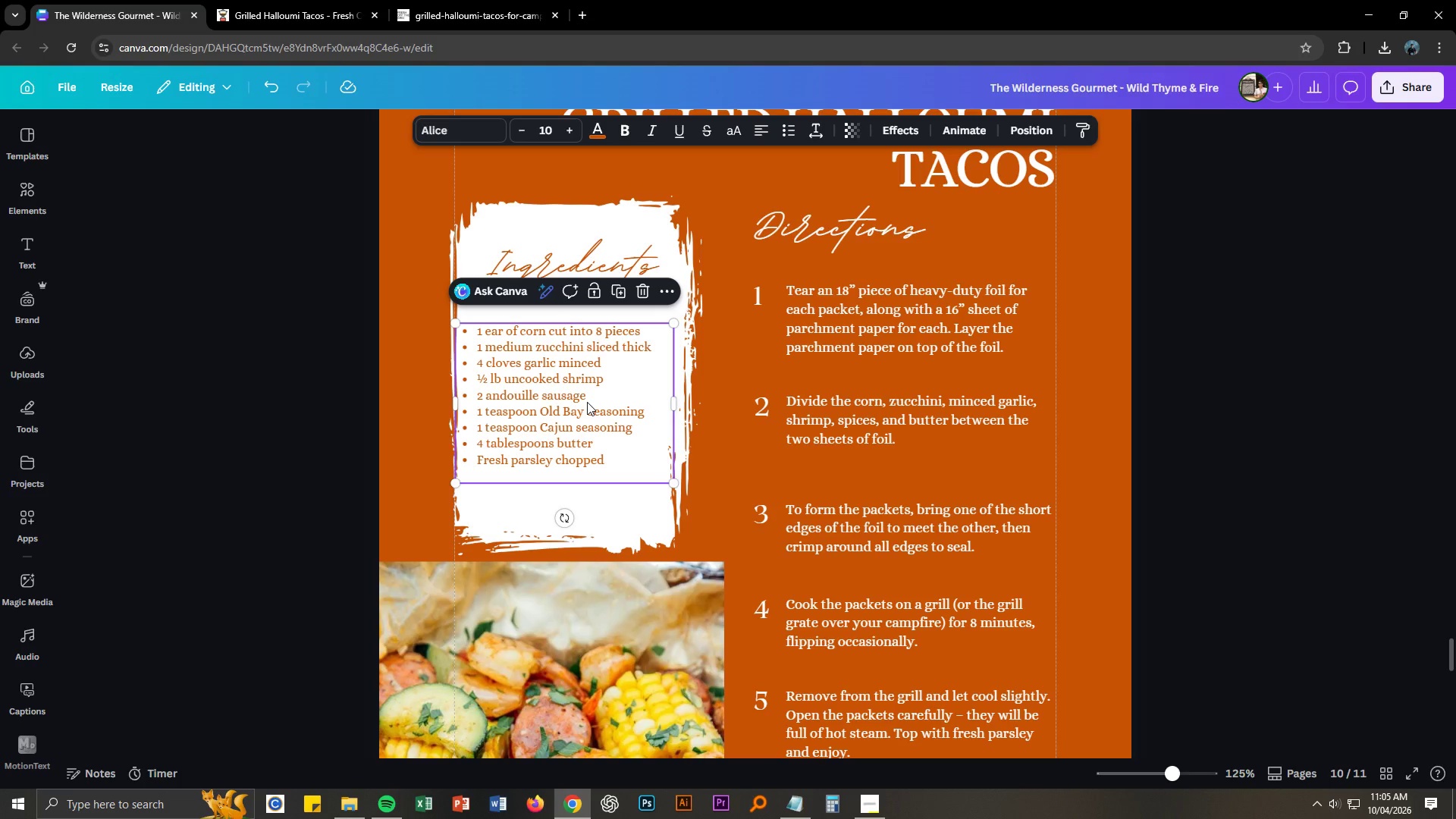 
double_click([587, 402])
 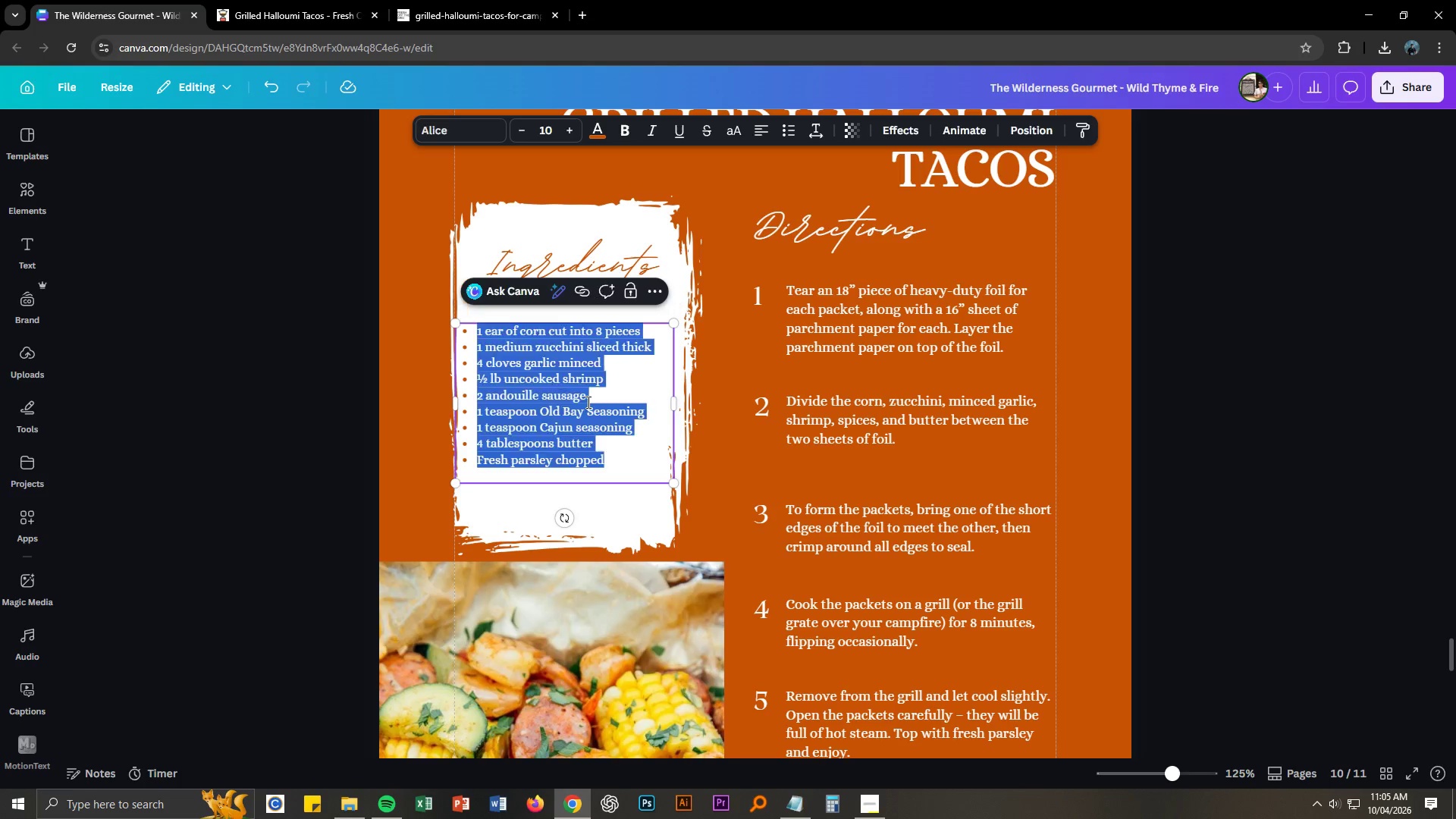 
key(Control+A)
 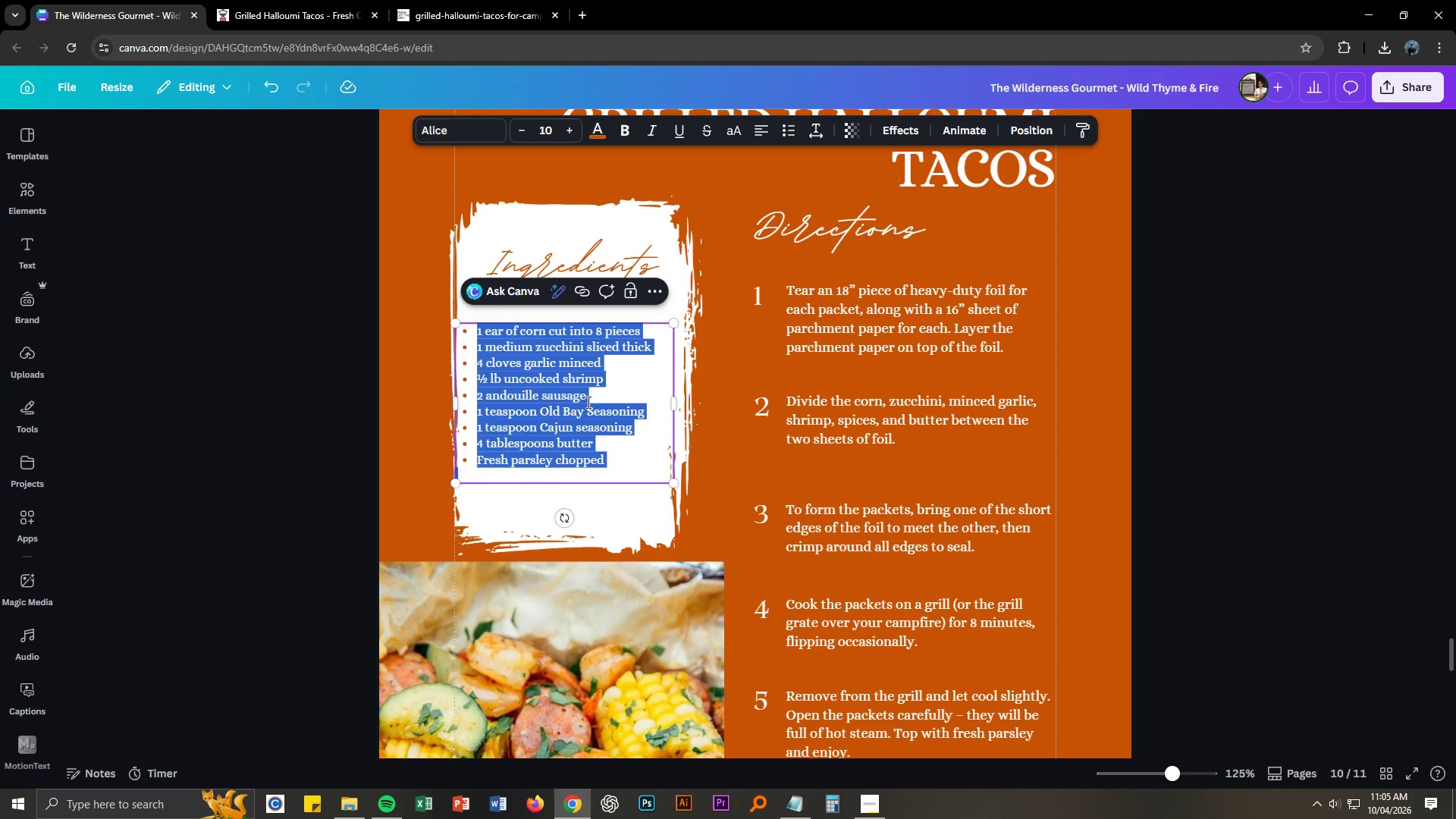 
key(Control+V)
 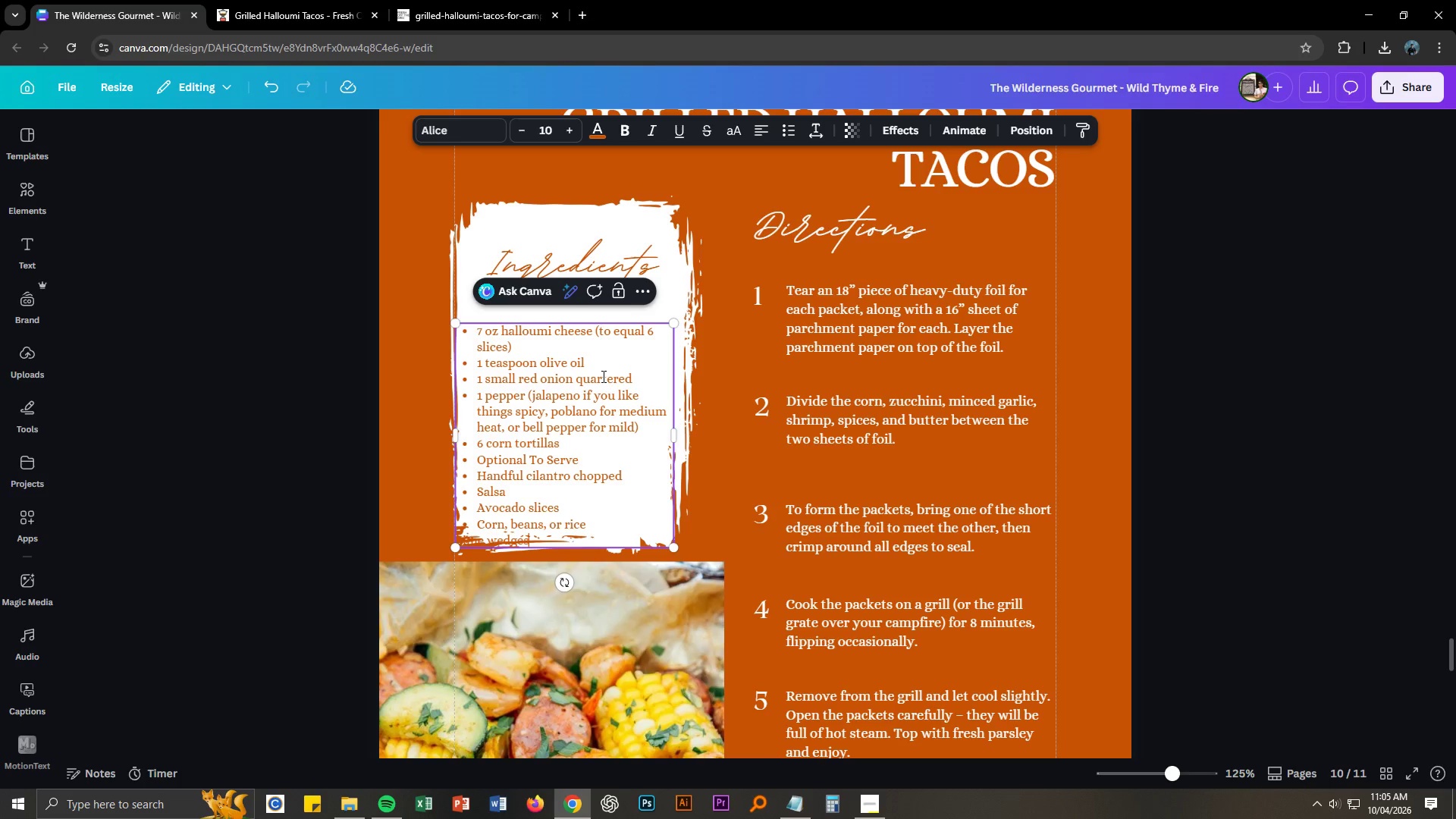 
key(Escape)
 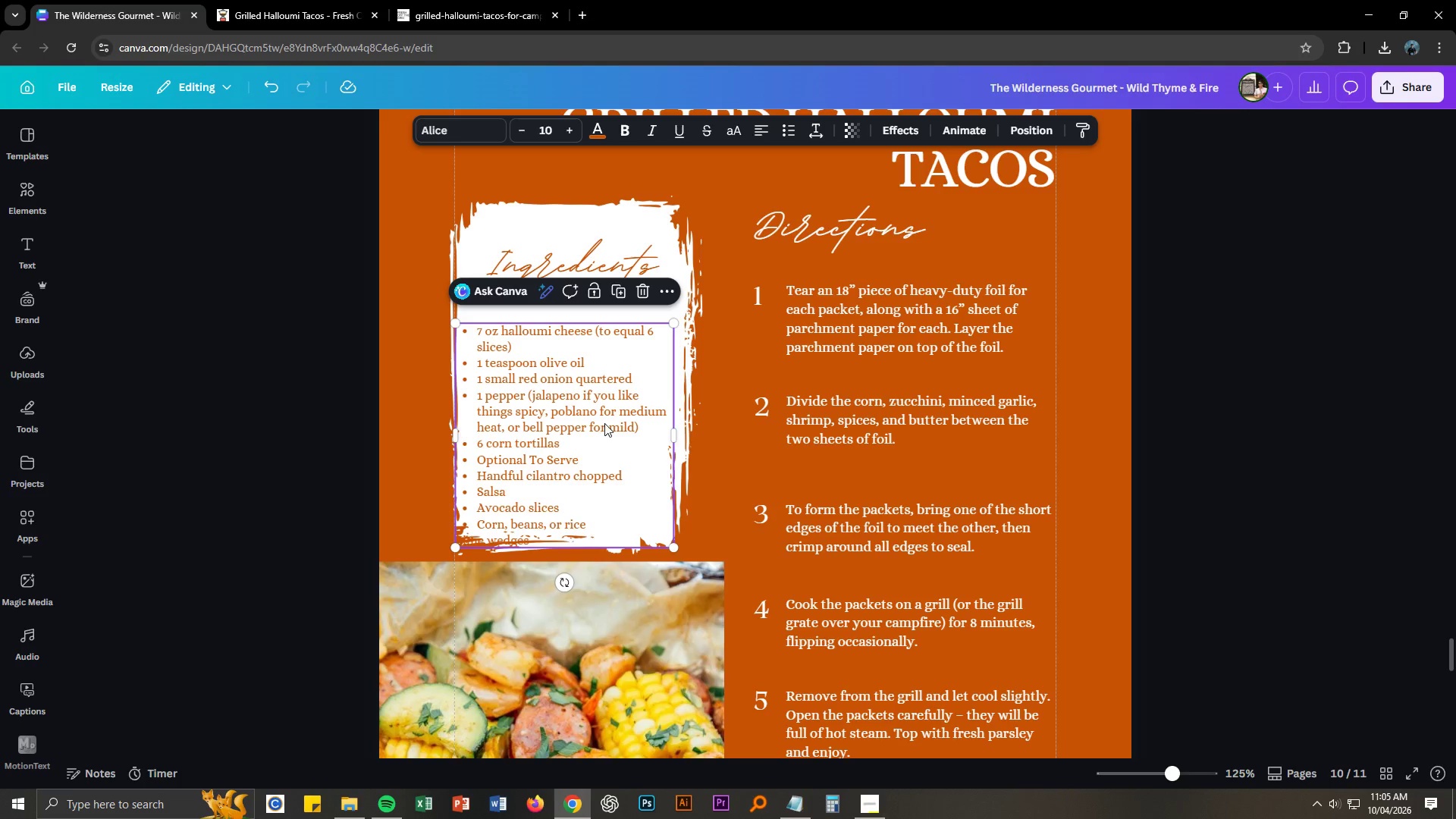 
key(V)
 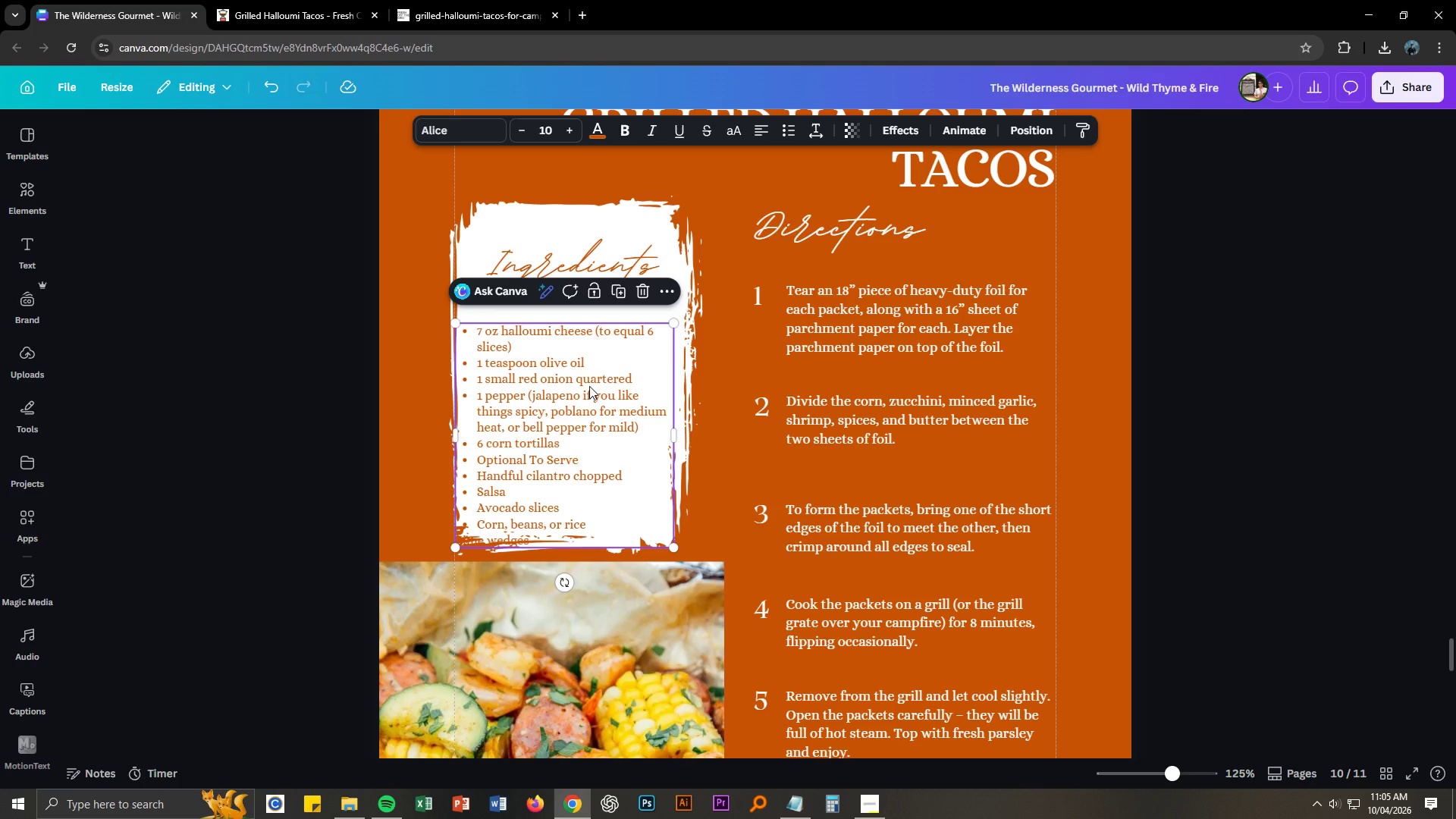 
left_click_drag(start_coordinate=[589, 386], to_coordinate=[601, 361])
 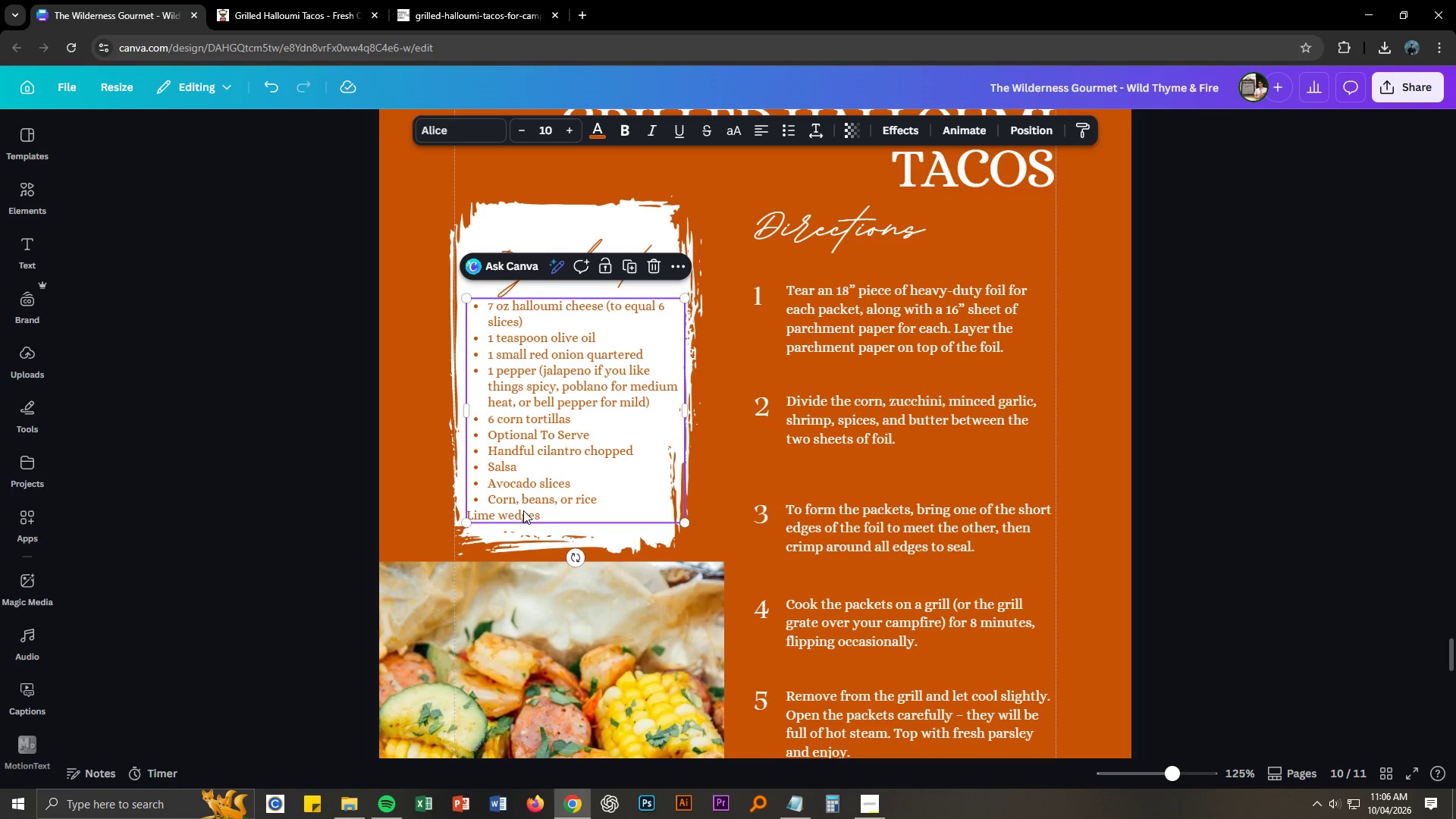 
double_click([523, 510])
 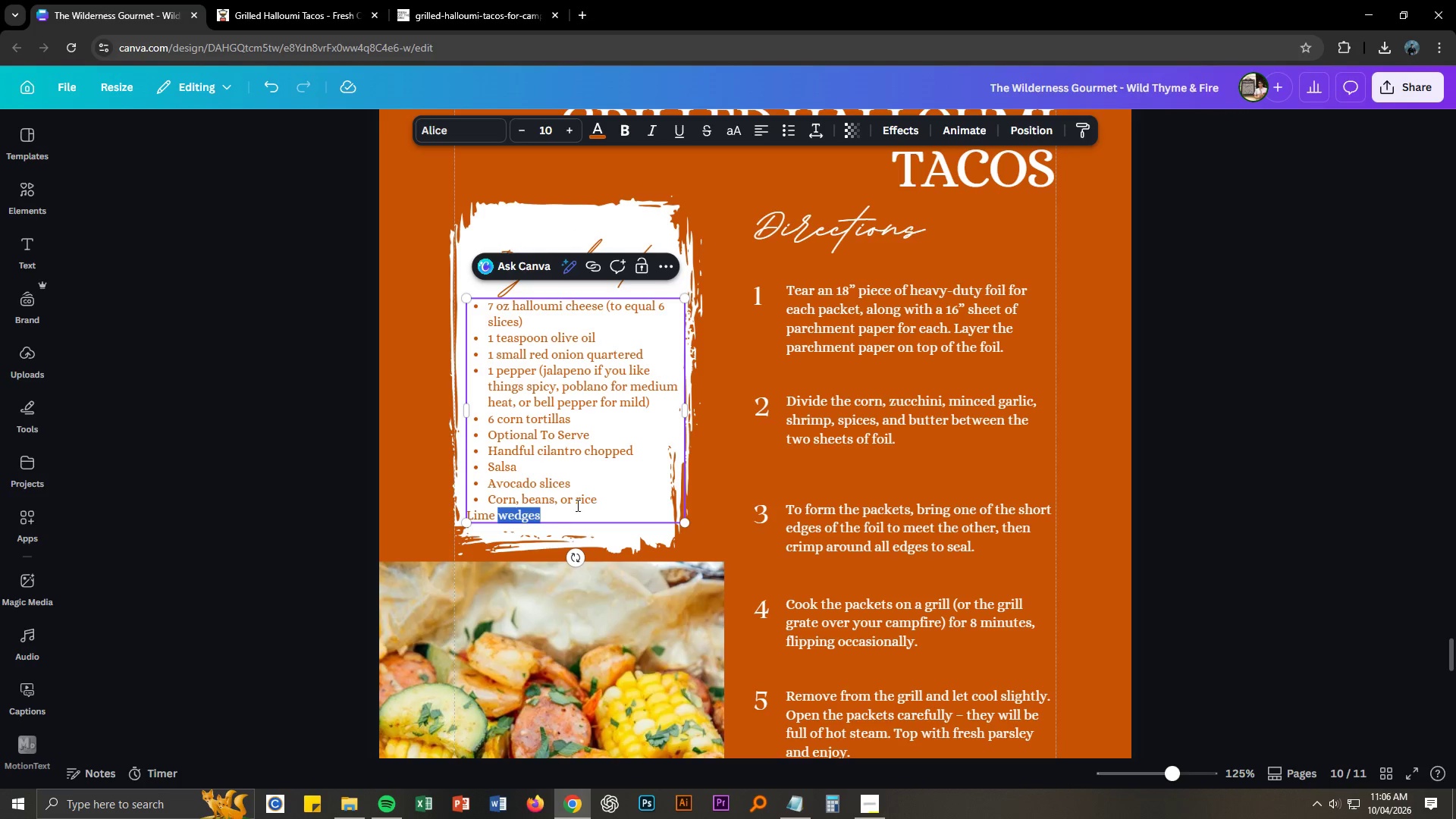 
left_click([558, 516])
 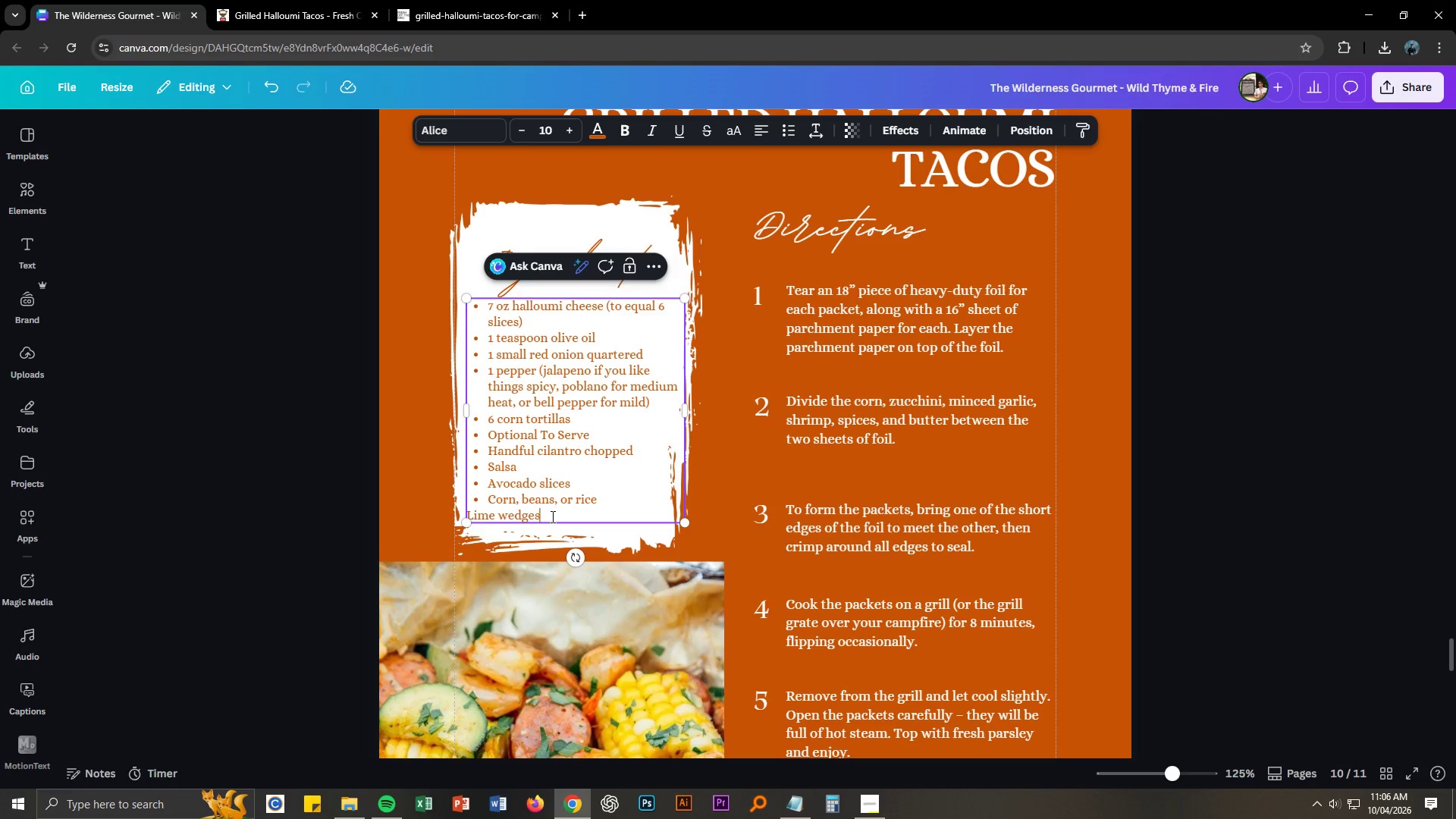 
left_click_drag(start_coordinate=[549, 516], to_coordinate=[463, 512])
 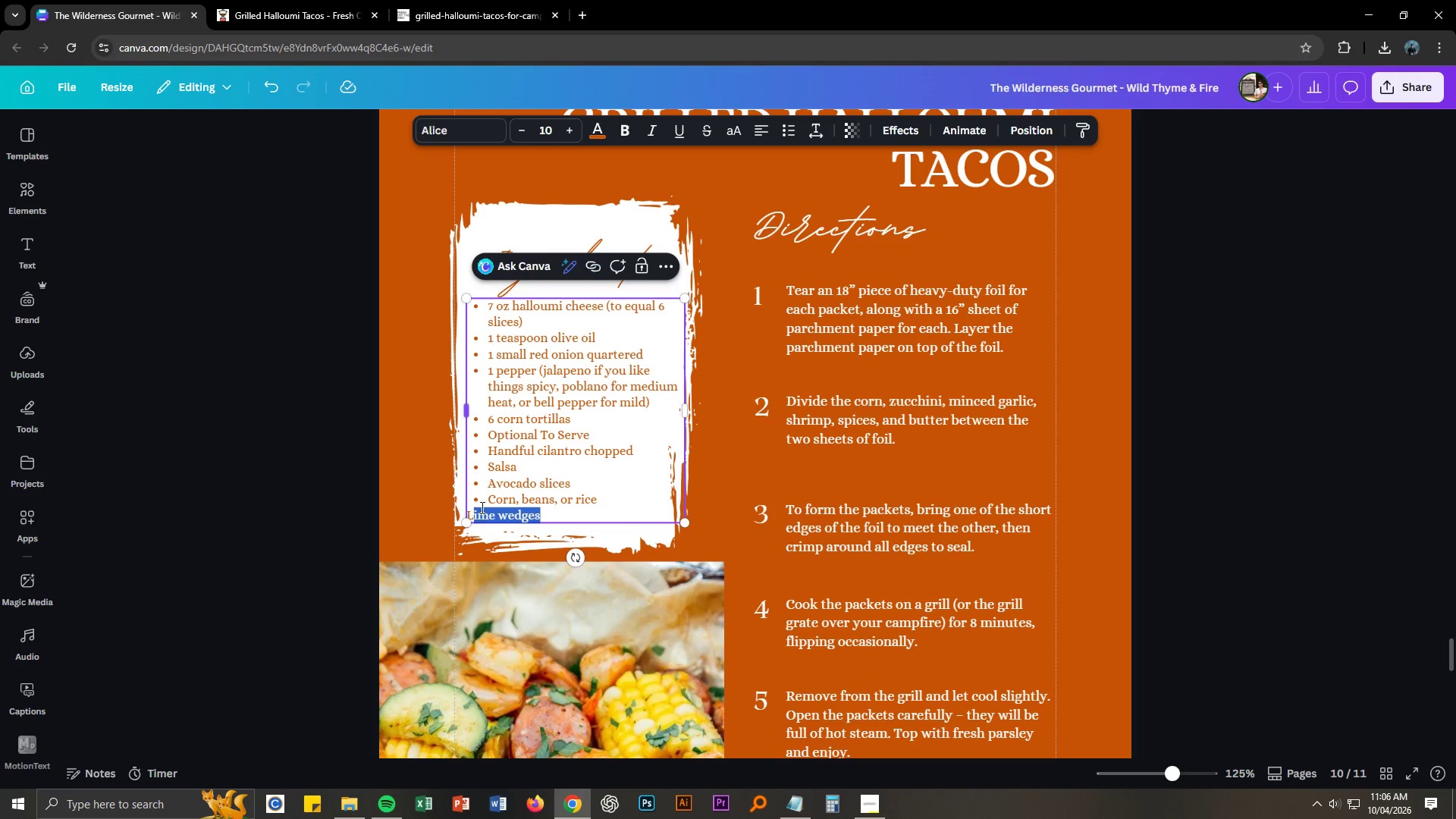 
key(Control+ControlLeft)
 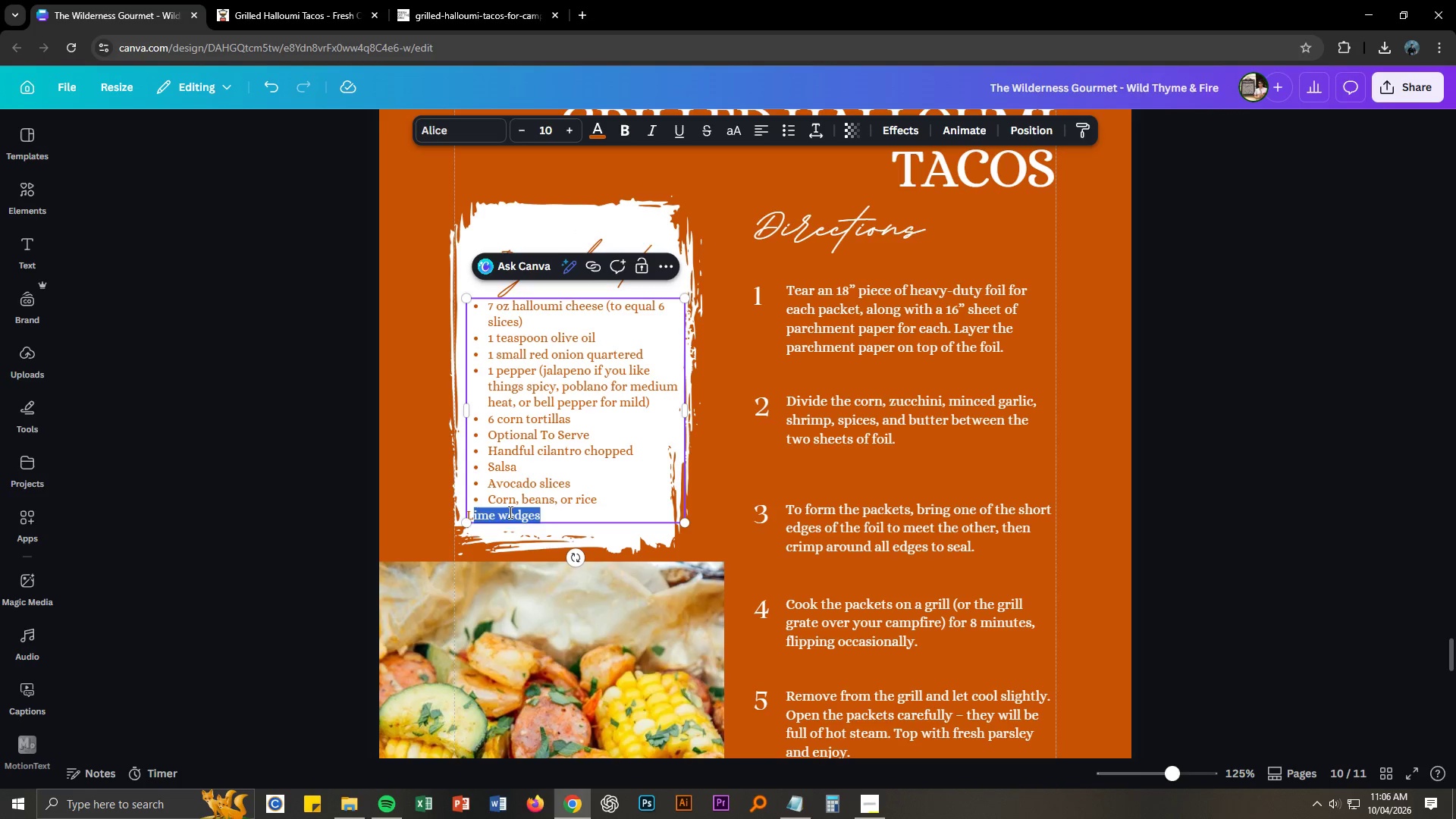 
left_click([509, 513])
 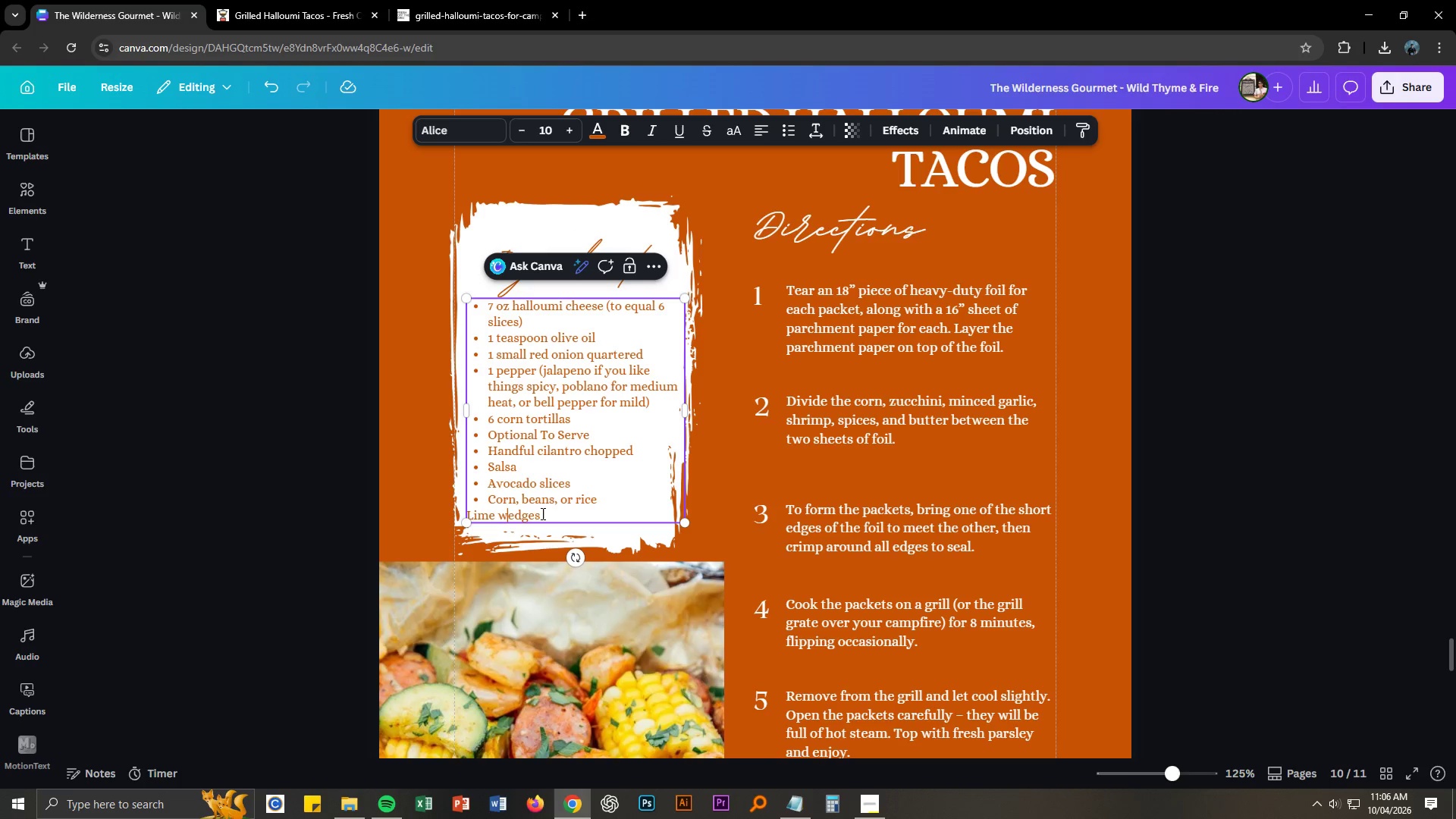 
left_click_drag(start_coordinate=[541, 513], to_coordinate=[467, 513])
 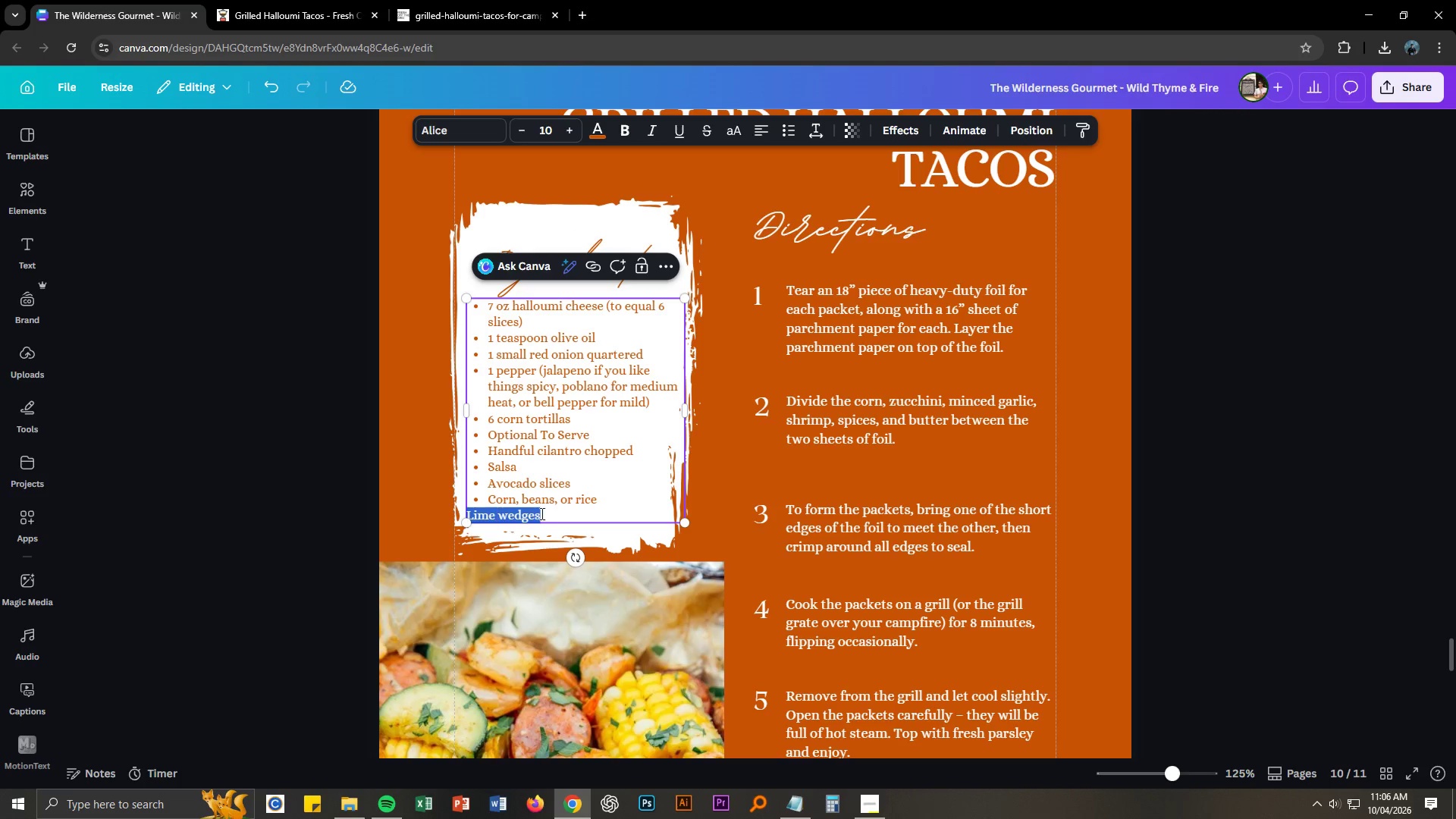 
key(Control+ControlLeft)
 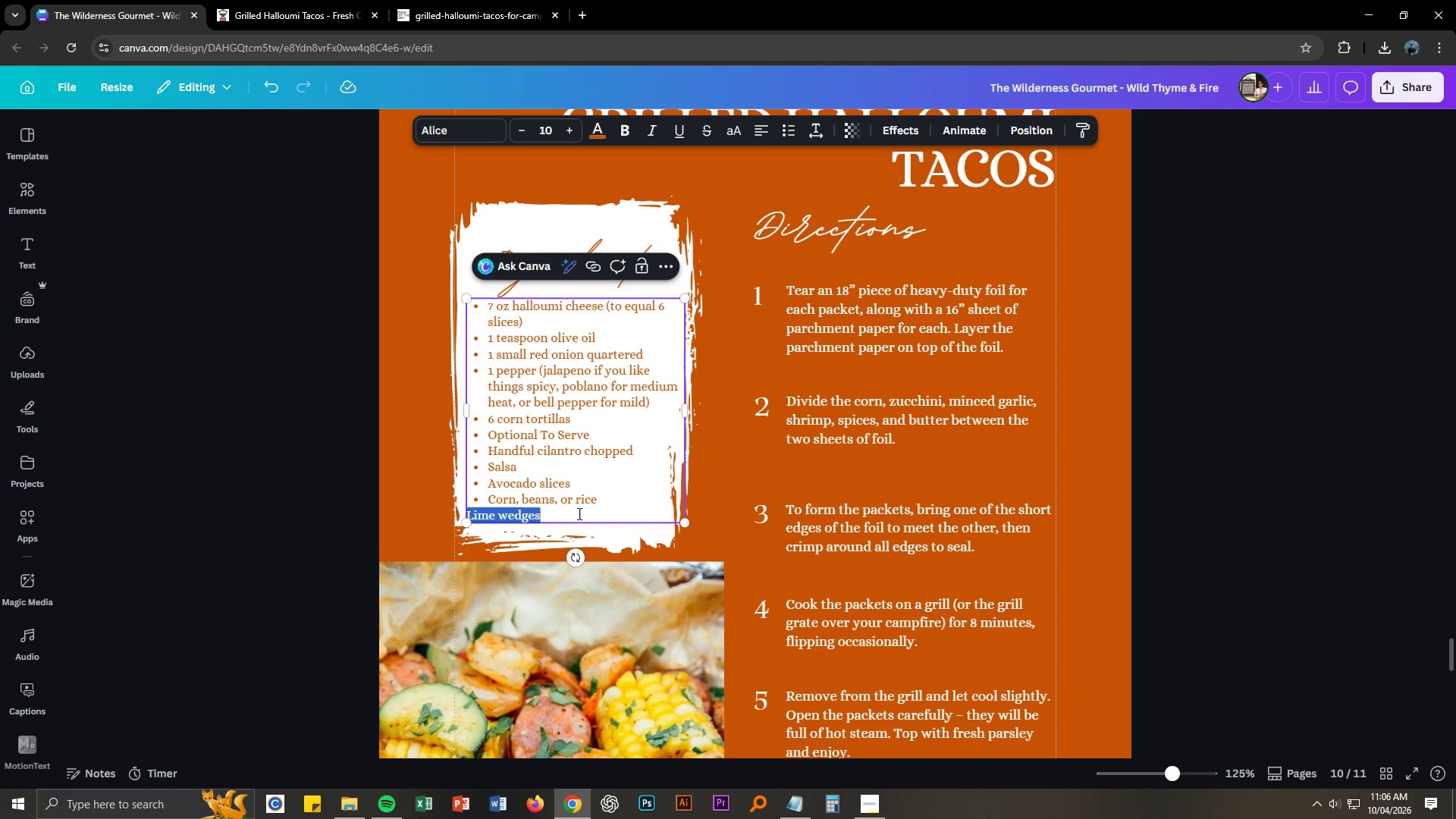 
key(Control+X)
 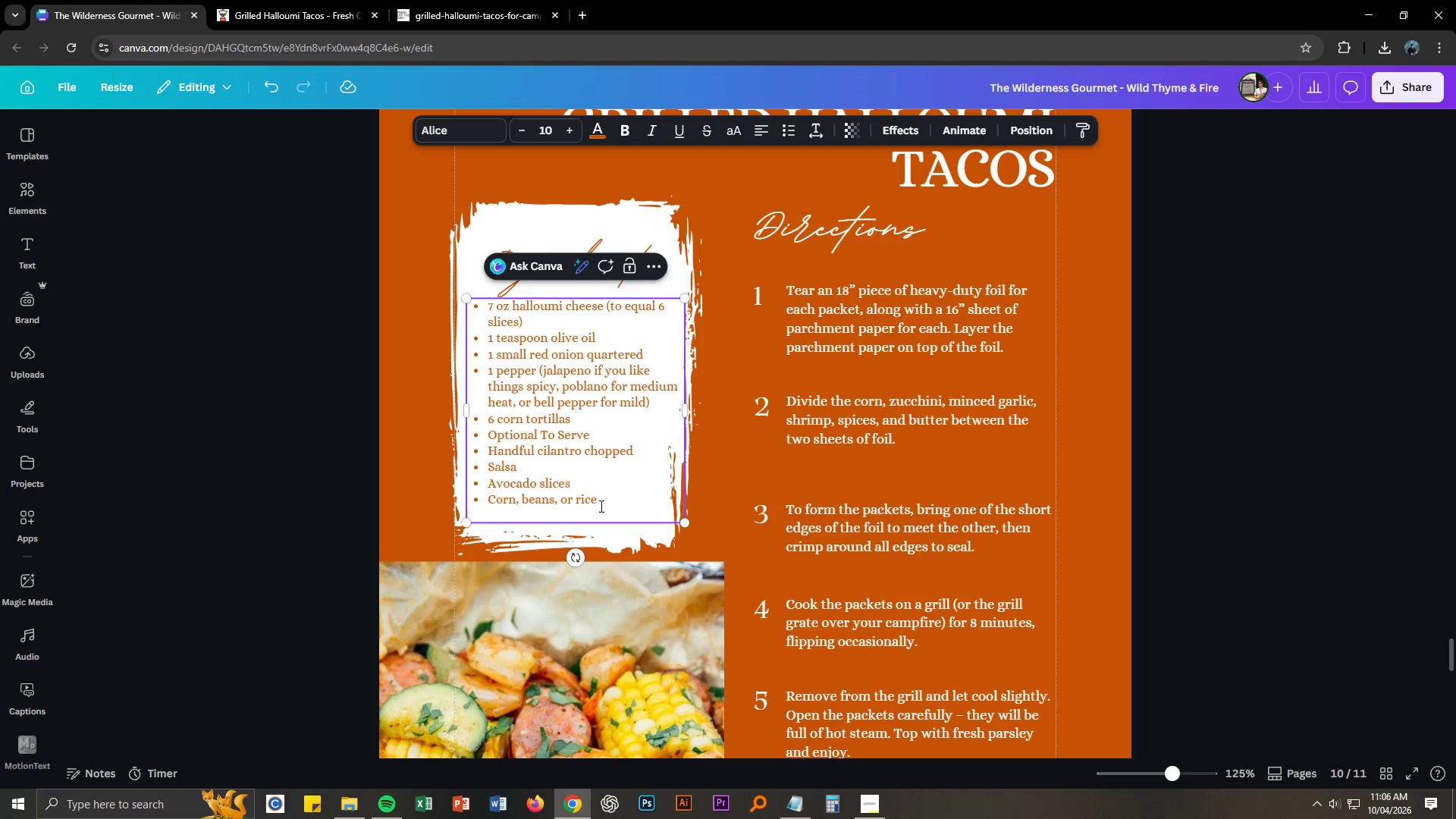 
left_click([601, 503])
 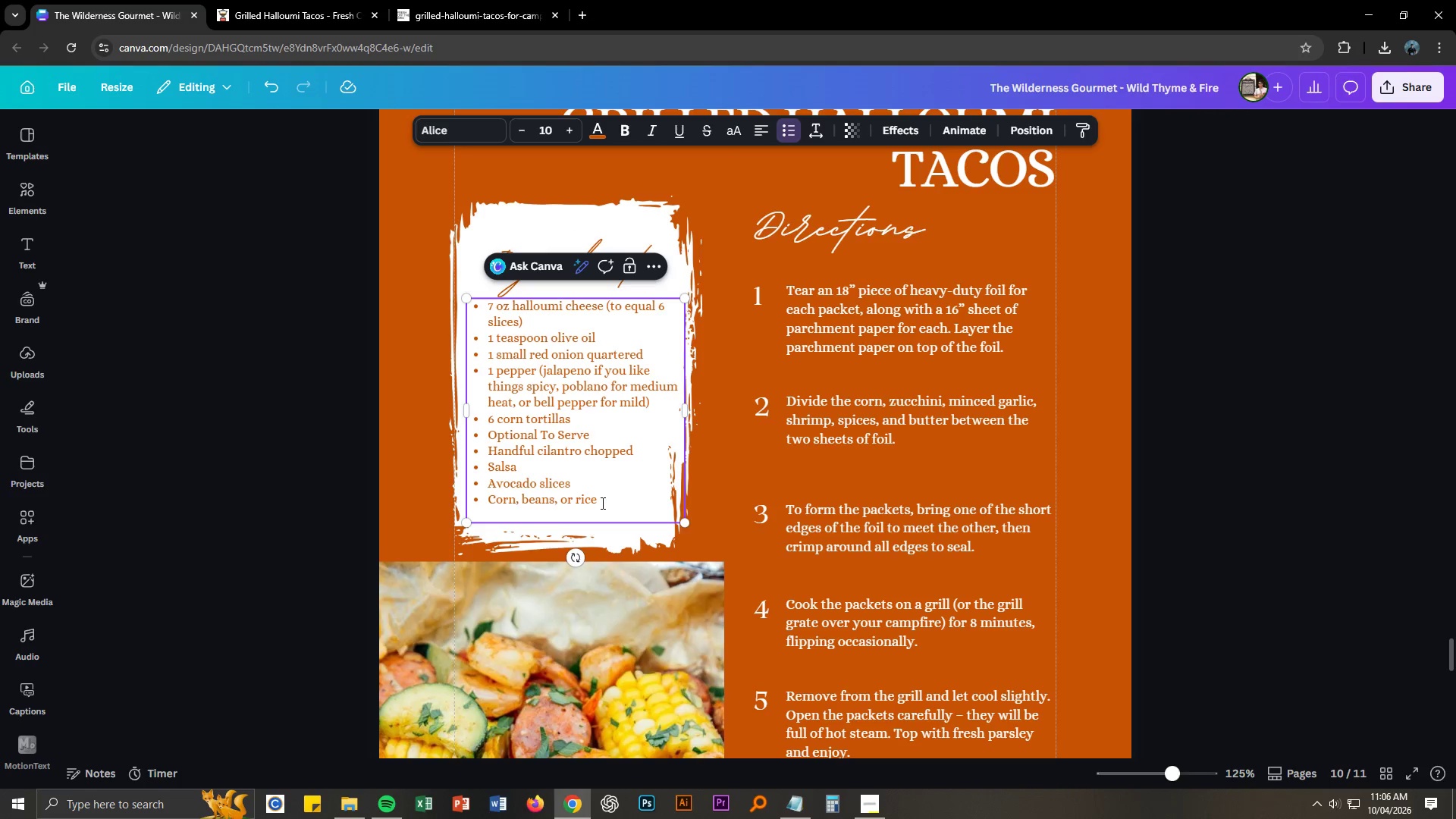 
key(Enter)
 